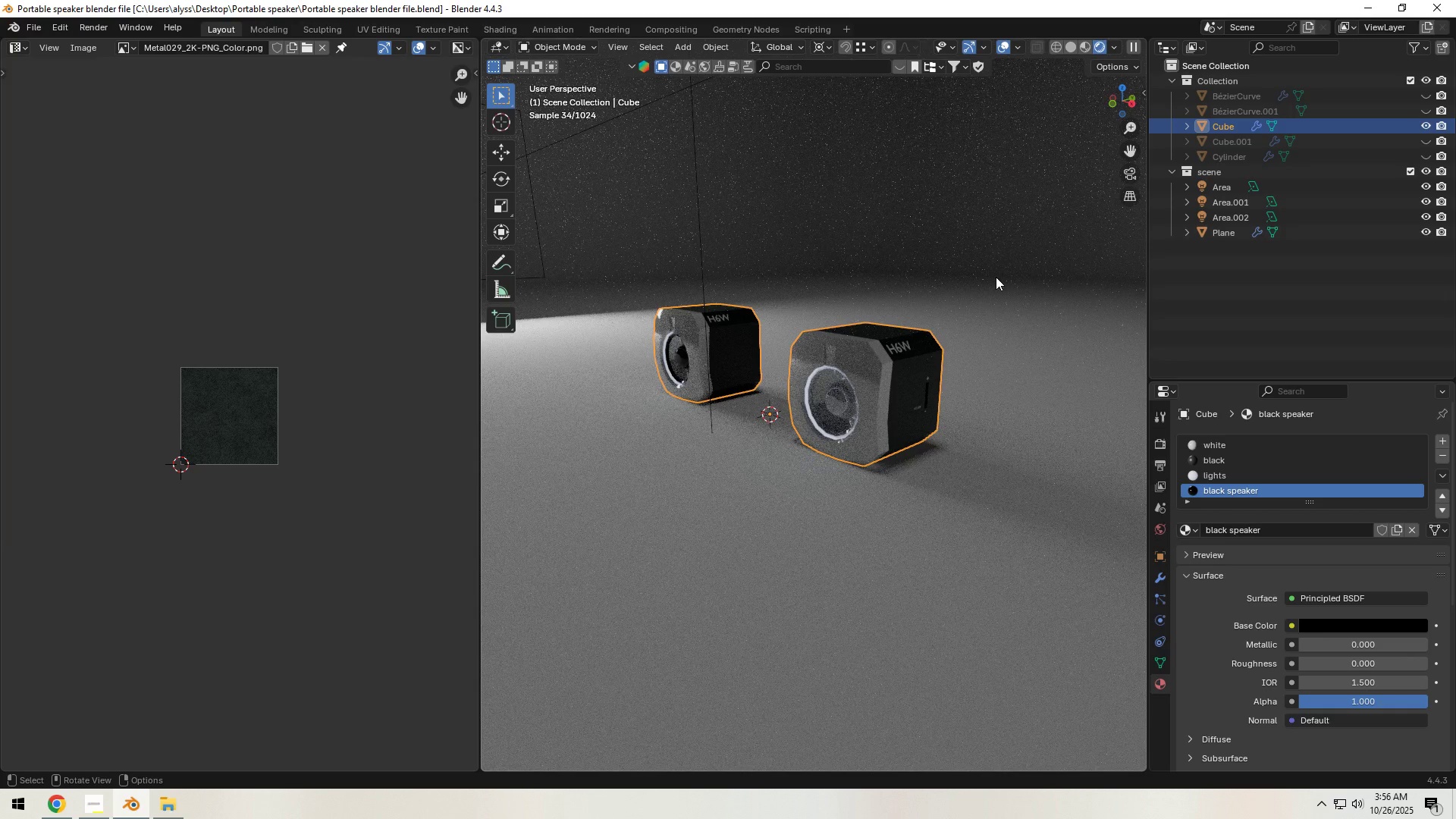 
left_click([1075, 46])
 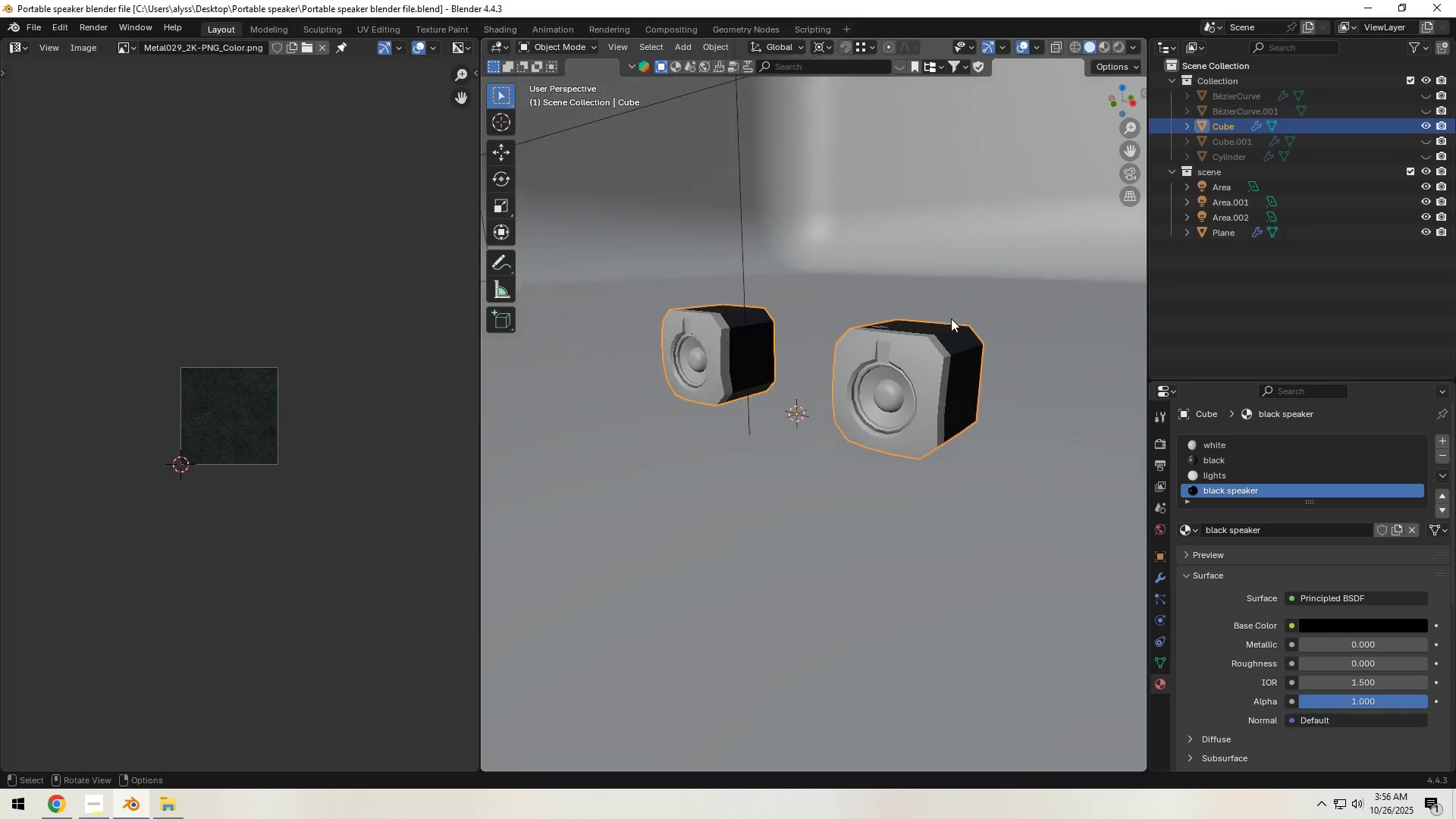 
hold_key(key=ShiftLeft, duration=0.3)
 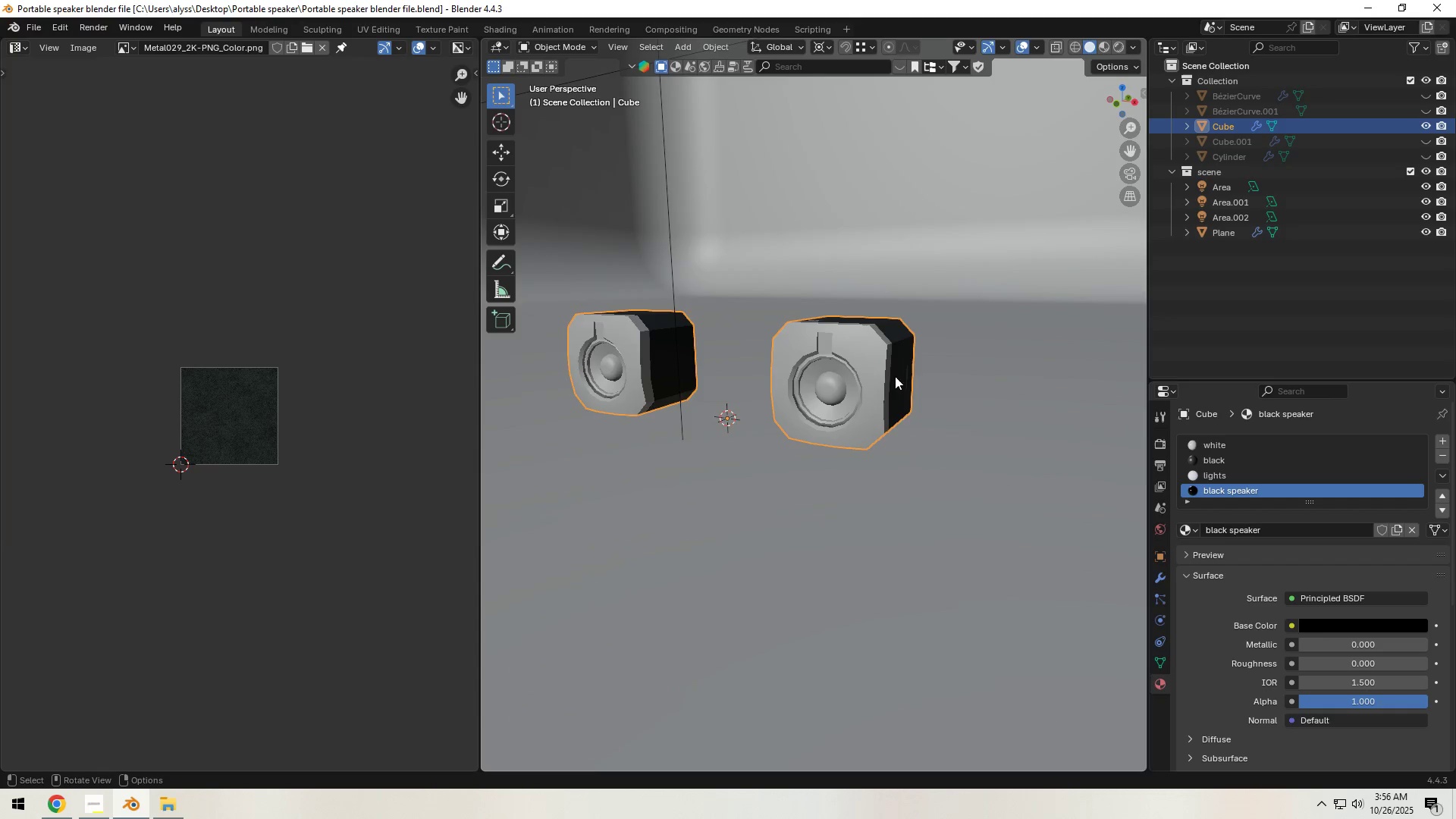 
scroll: coordinate [889, 398], scroll_direction: up, amount: 3.0
 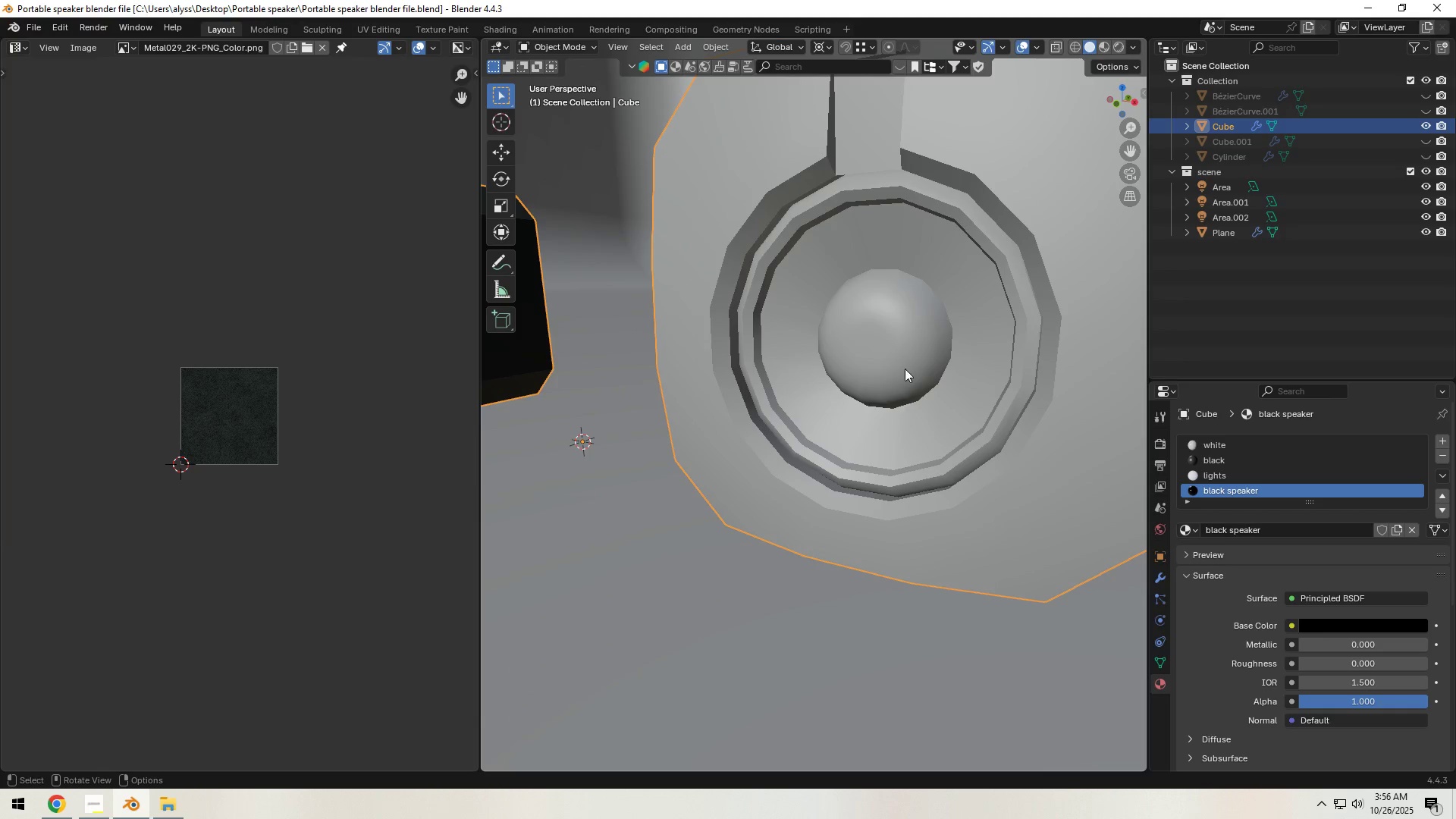 
left_click([904, 366])
 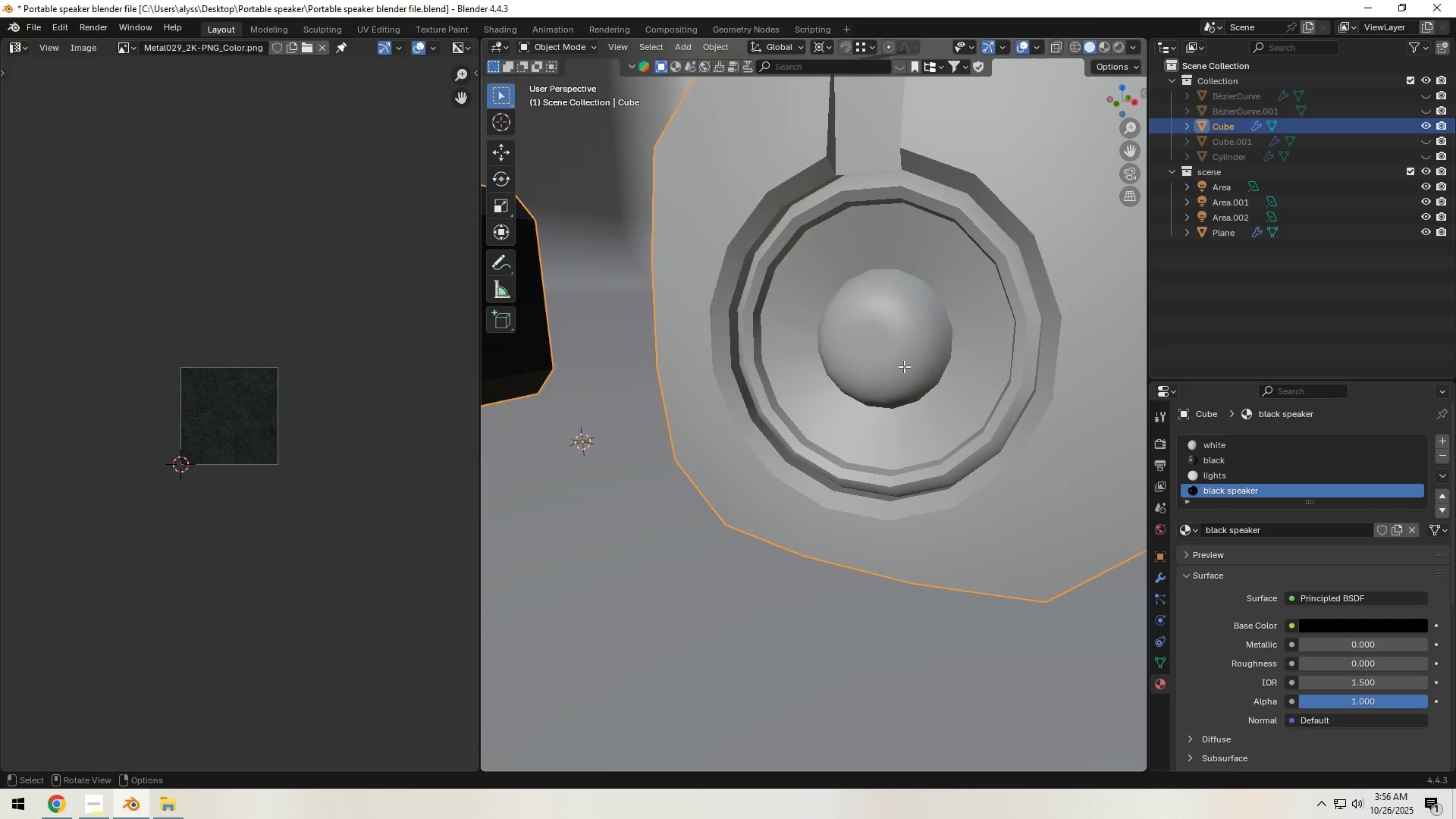 
key(Tab)
 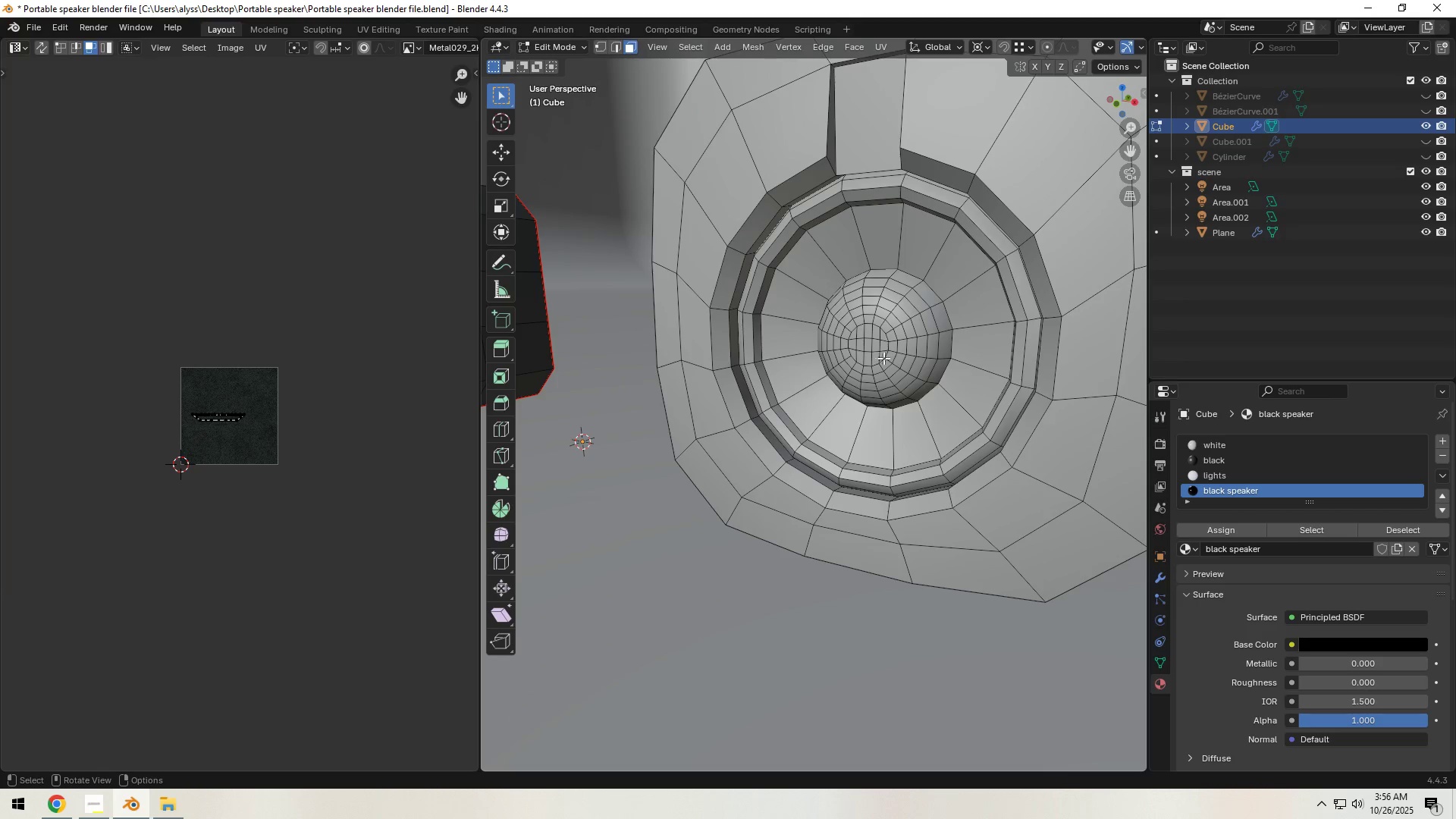 
hold_key(key=AltLeft, duration=1.15)
left_click([886, 356])
 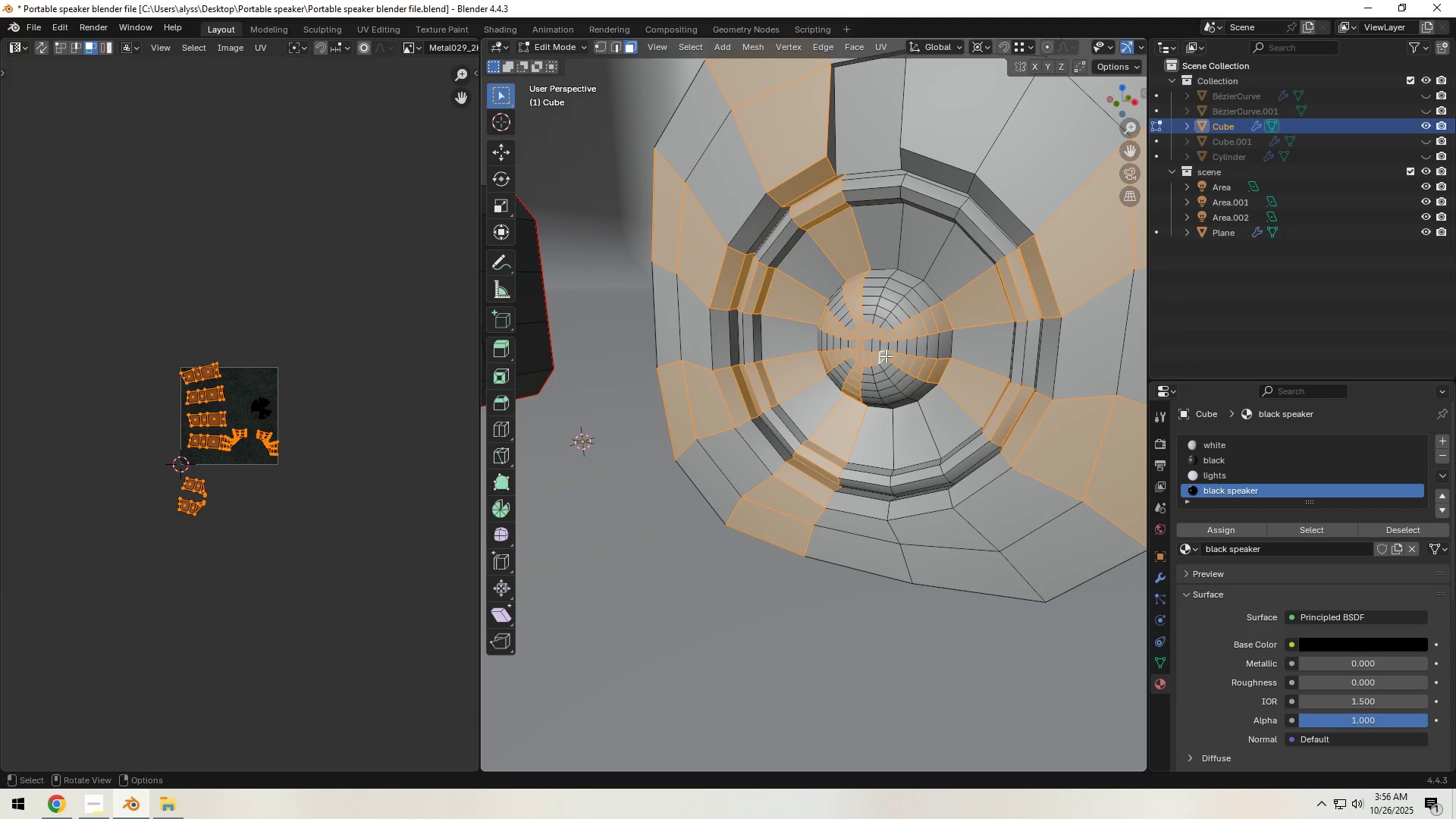 
key(2)
 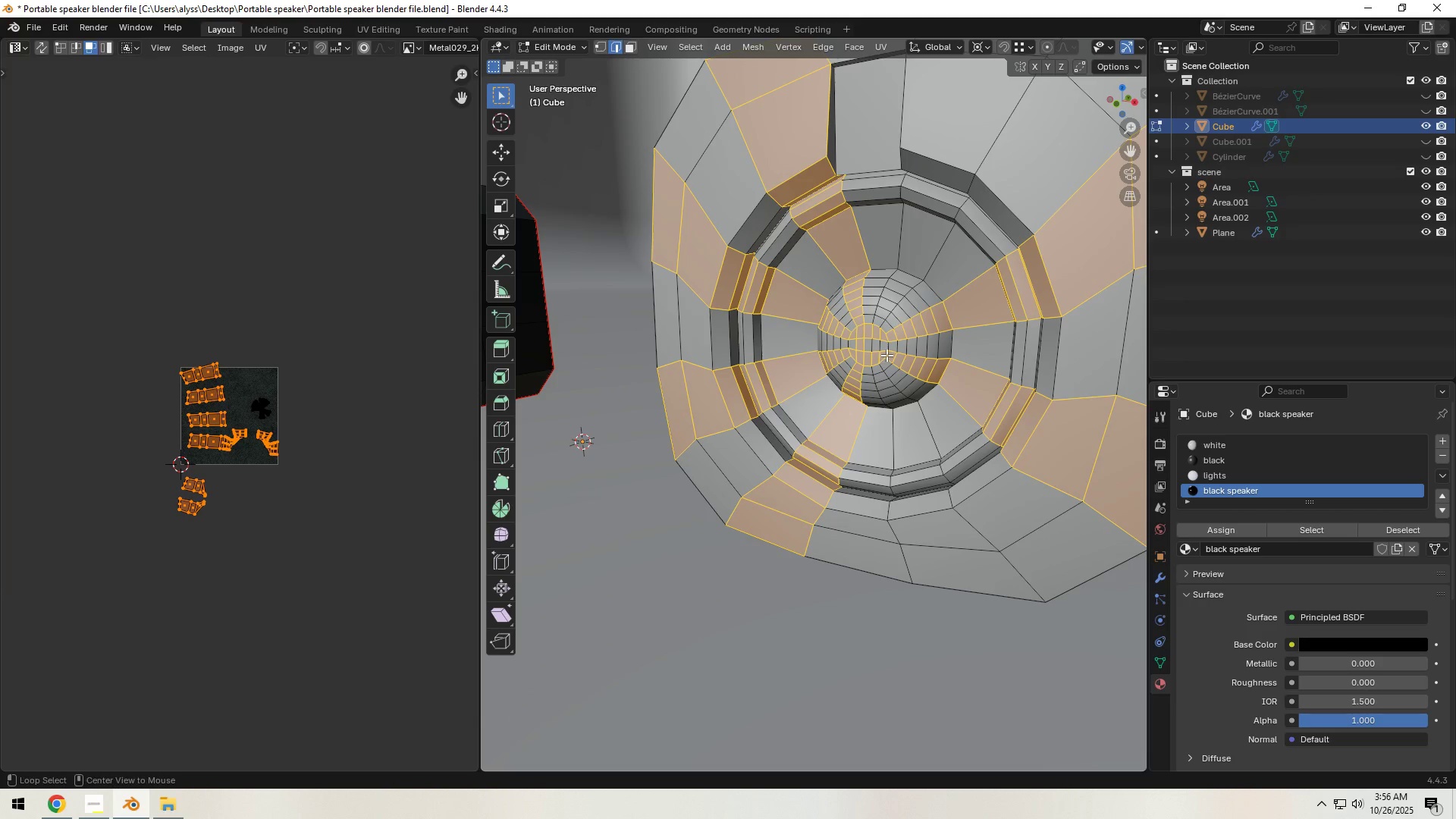 
hold_key(key=AltLeft, duration=4.33)
left_click([888, 355])
 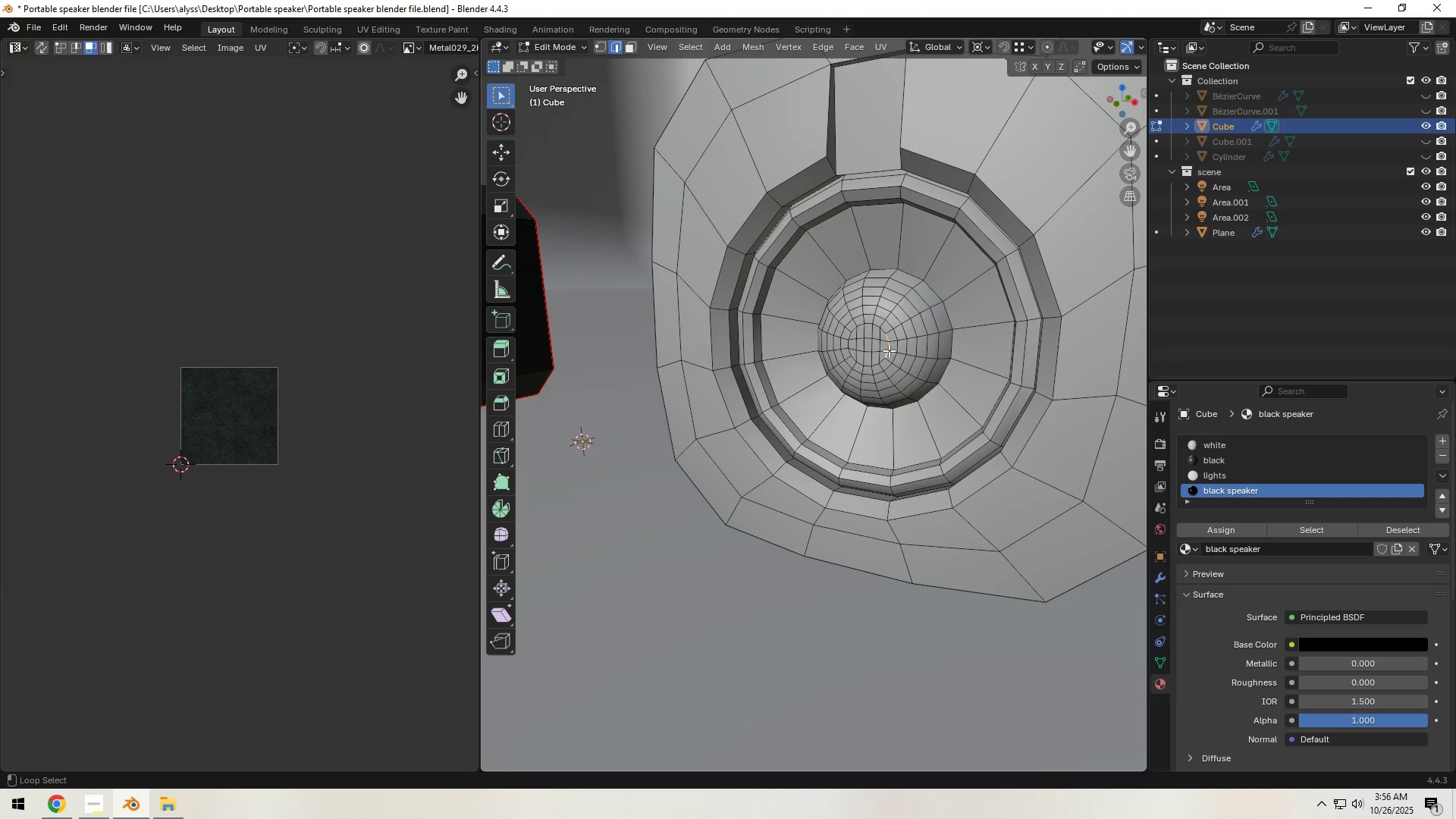 
hold_key(key=ShiftLeft, duration=1.52)
left_click([877, 325])
 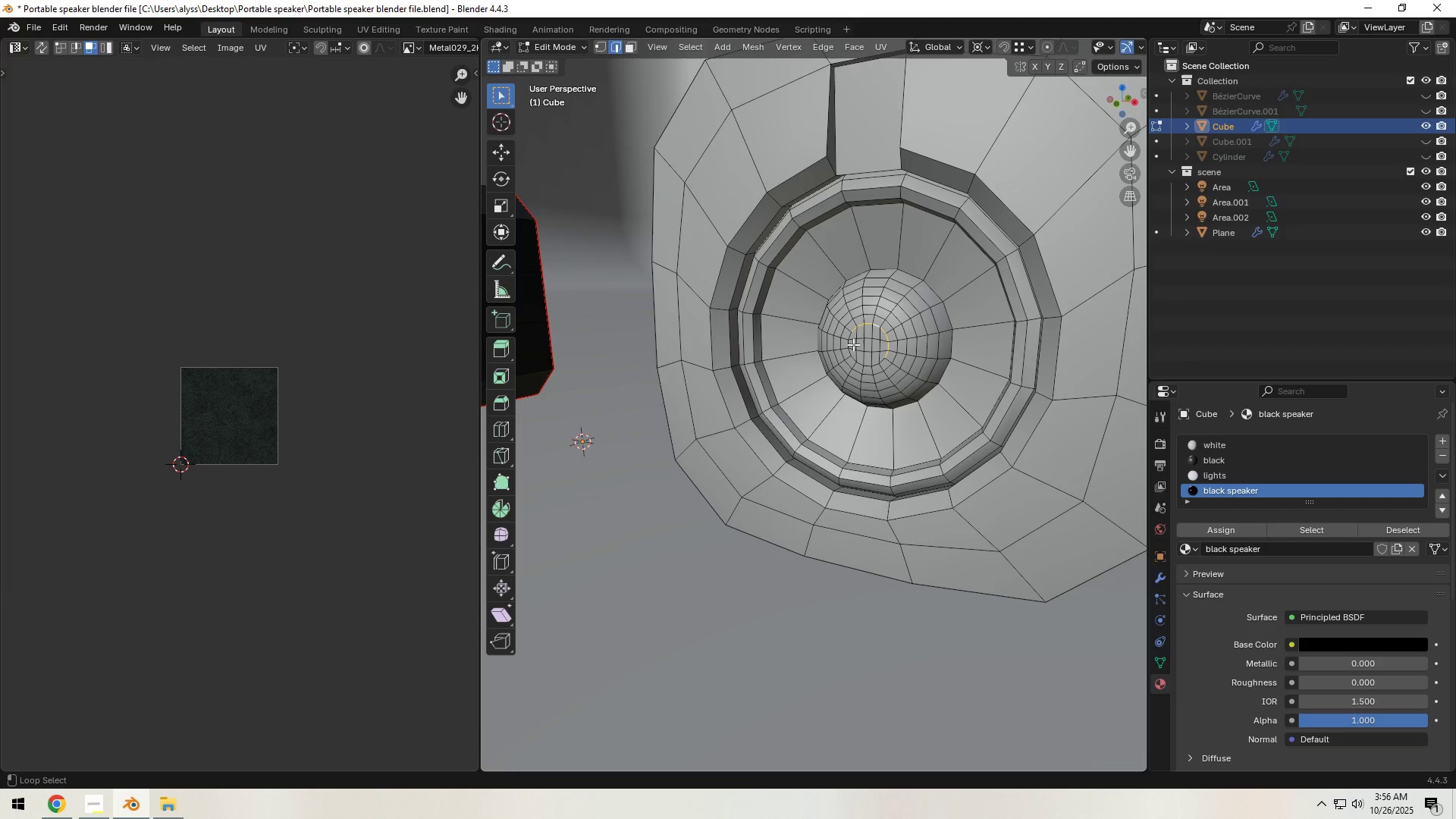 
hold_key(key=ShiftLeft, duration=1.53)
left_click([849, 344])
 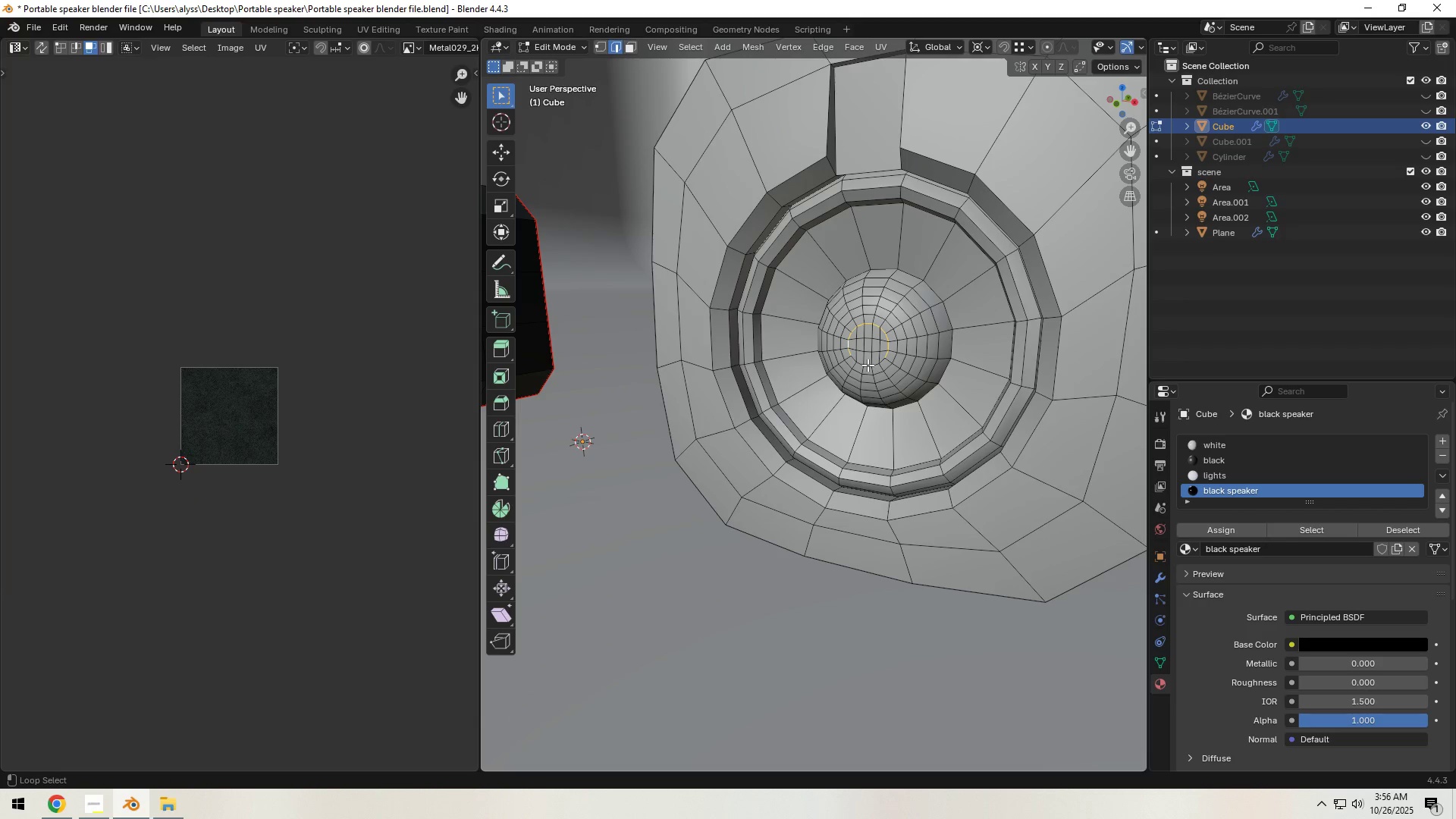 
hold_key(key=ShiftLeft, duration=0.53)
left_click([868, 365])
 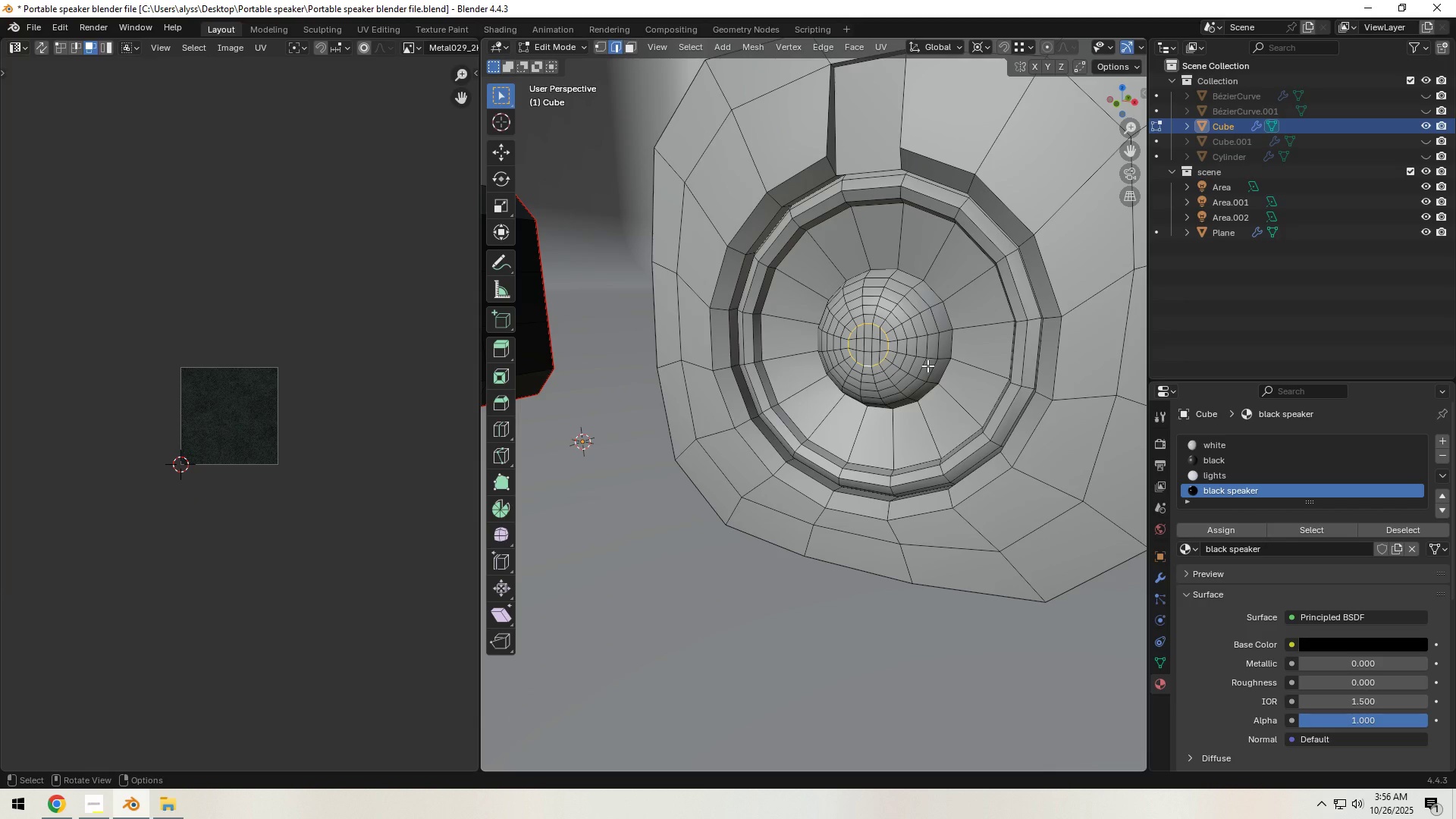 
 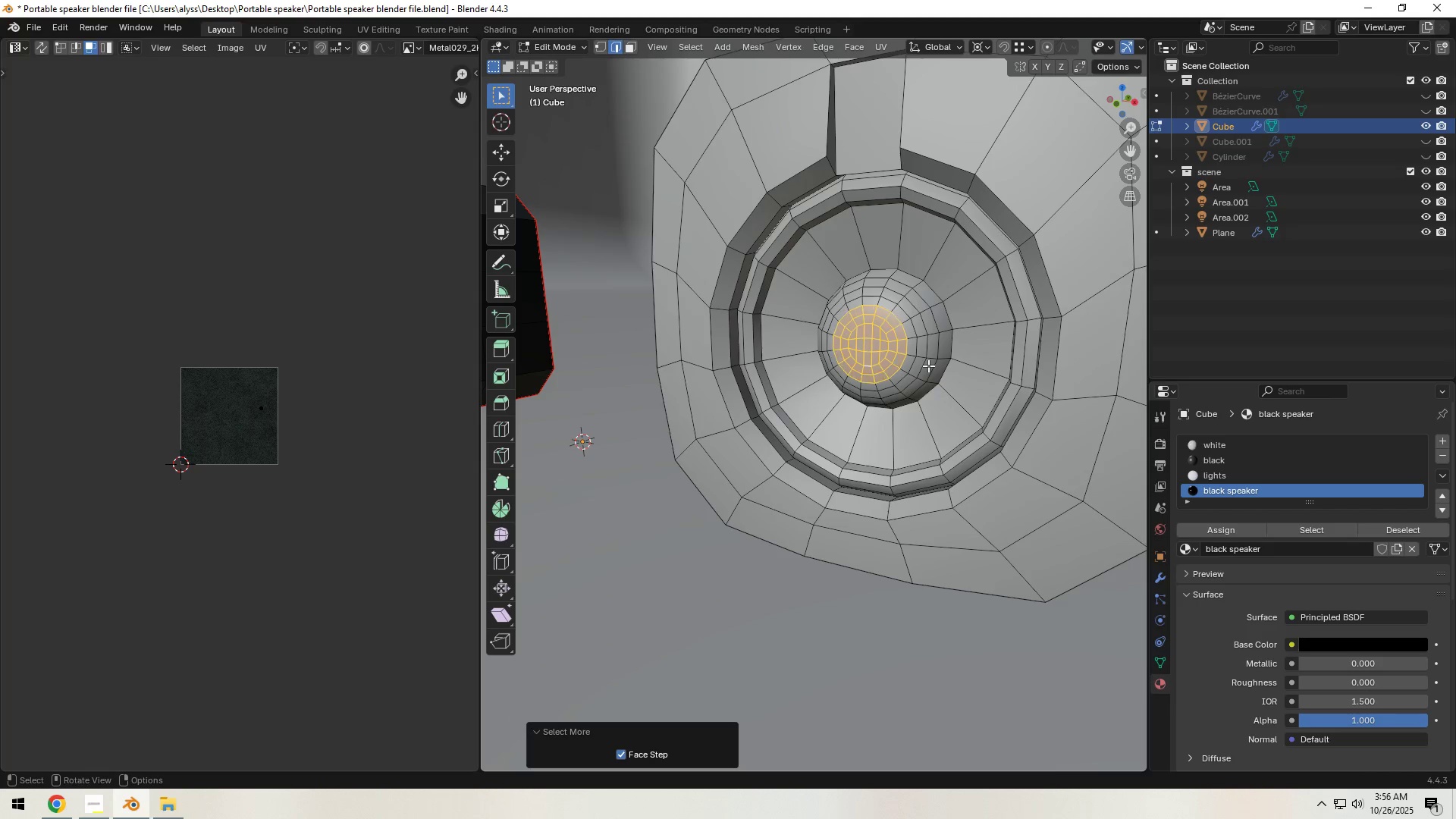 
 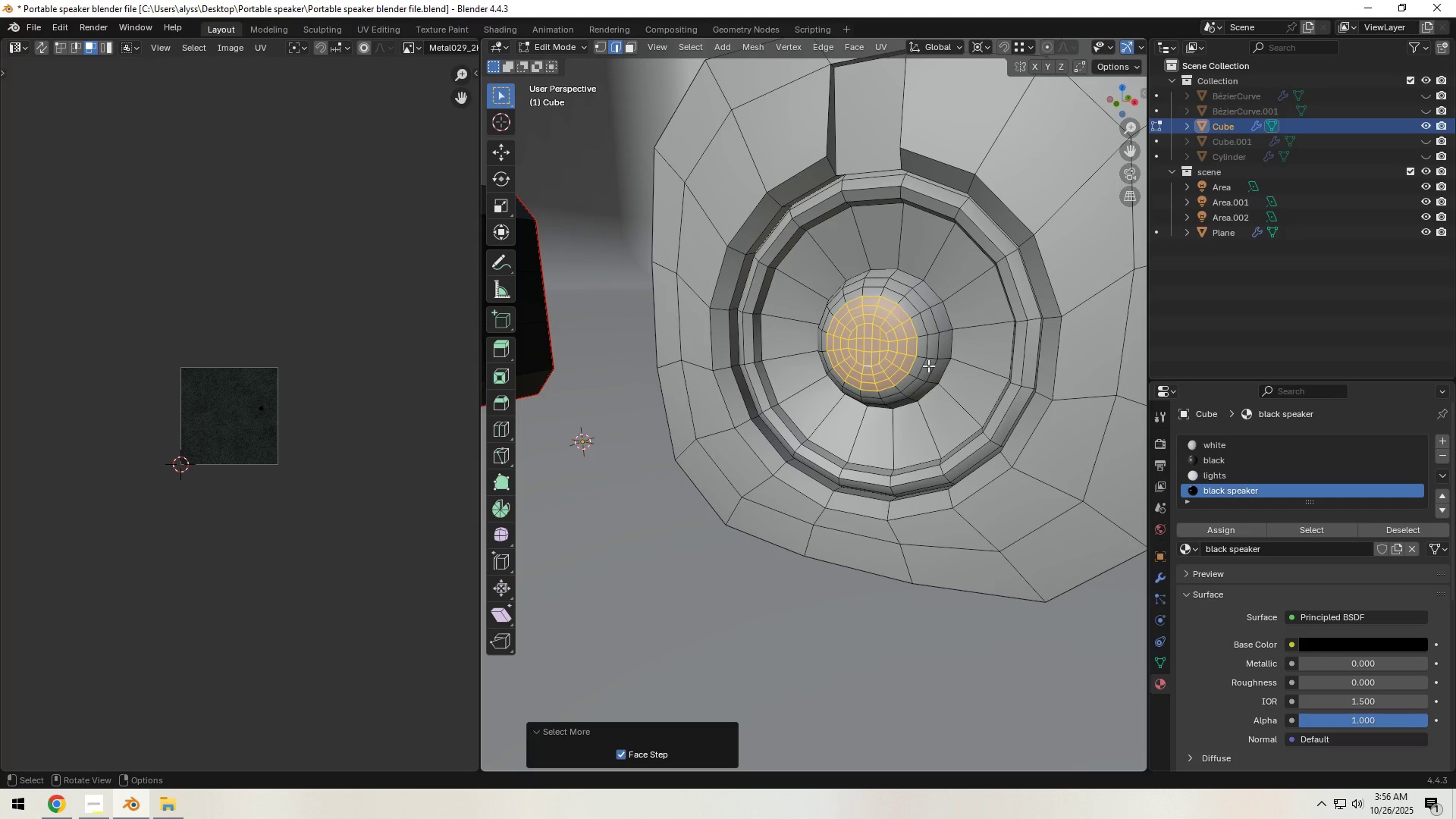 
 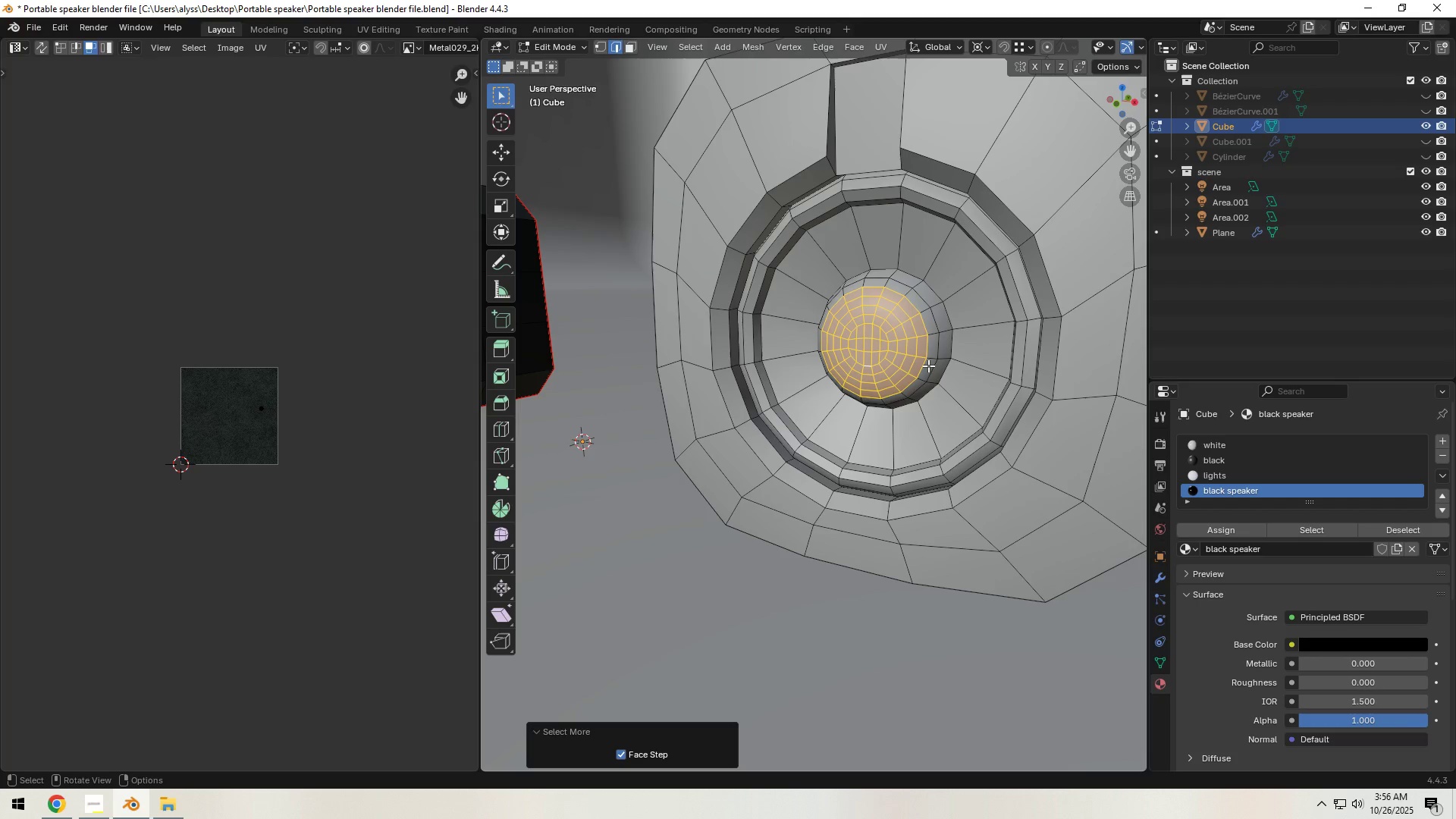 
 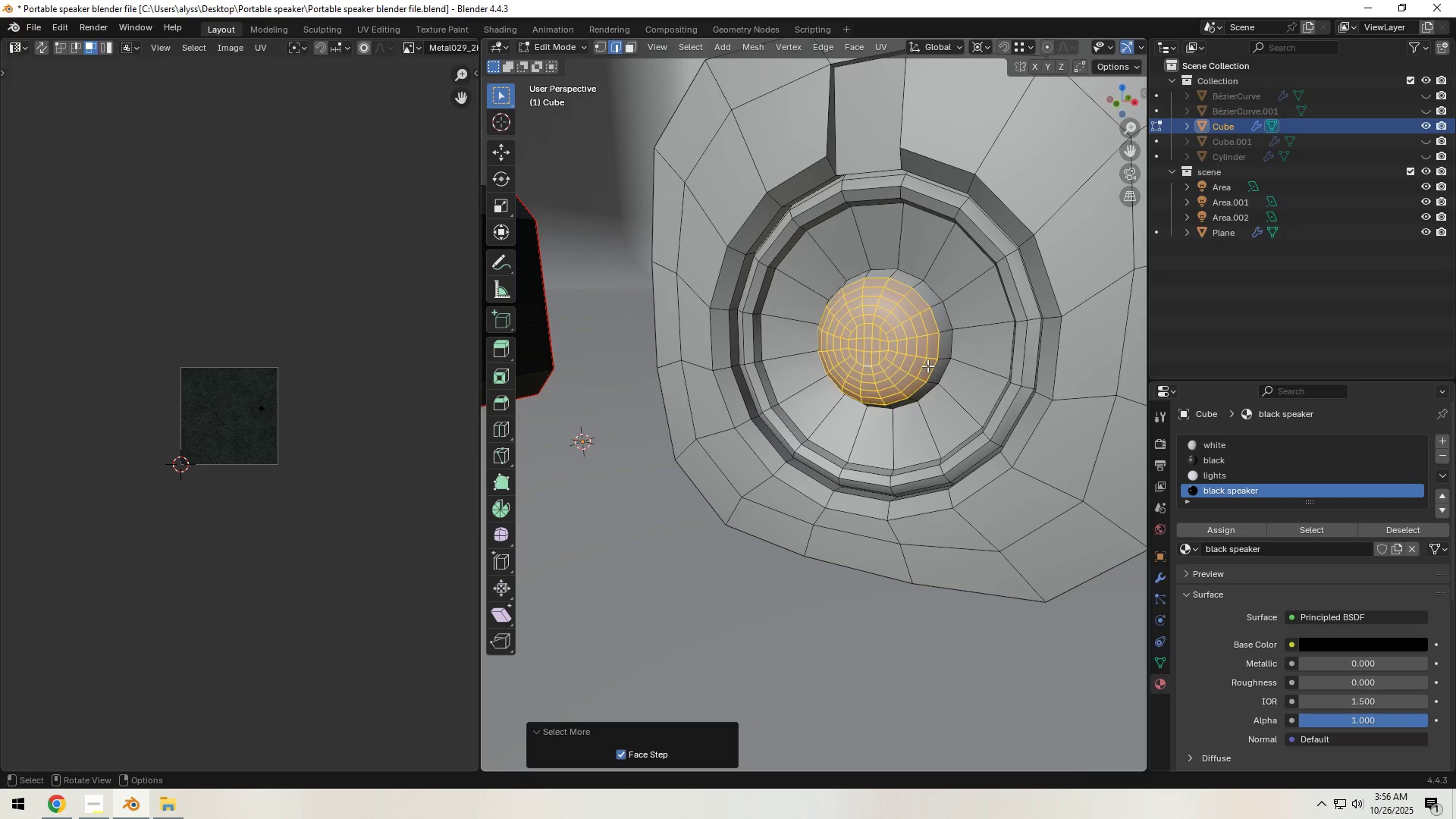 
 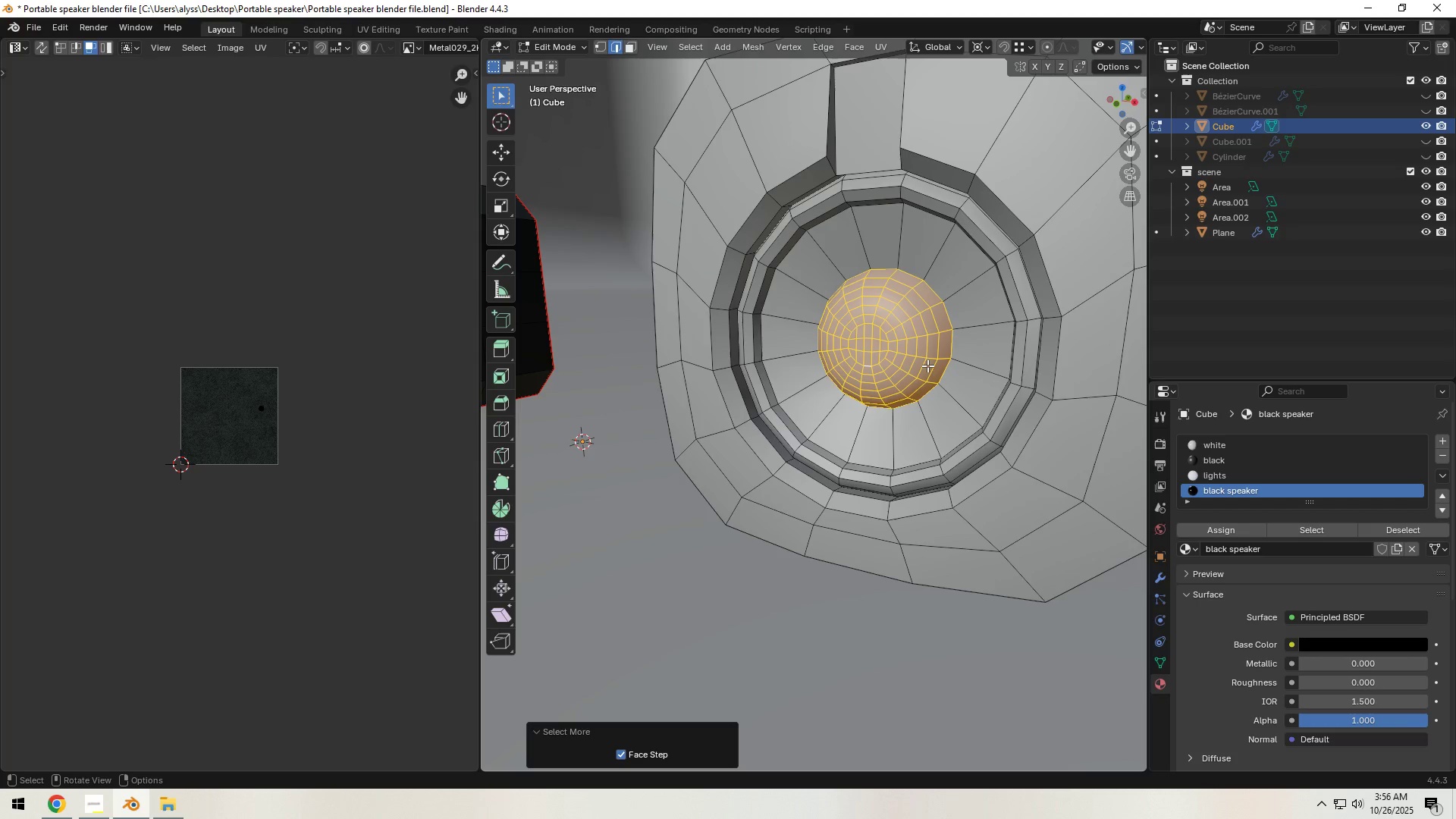 
double_click([927, 366])
 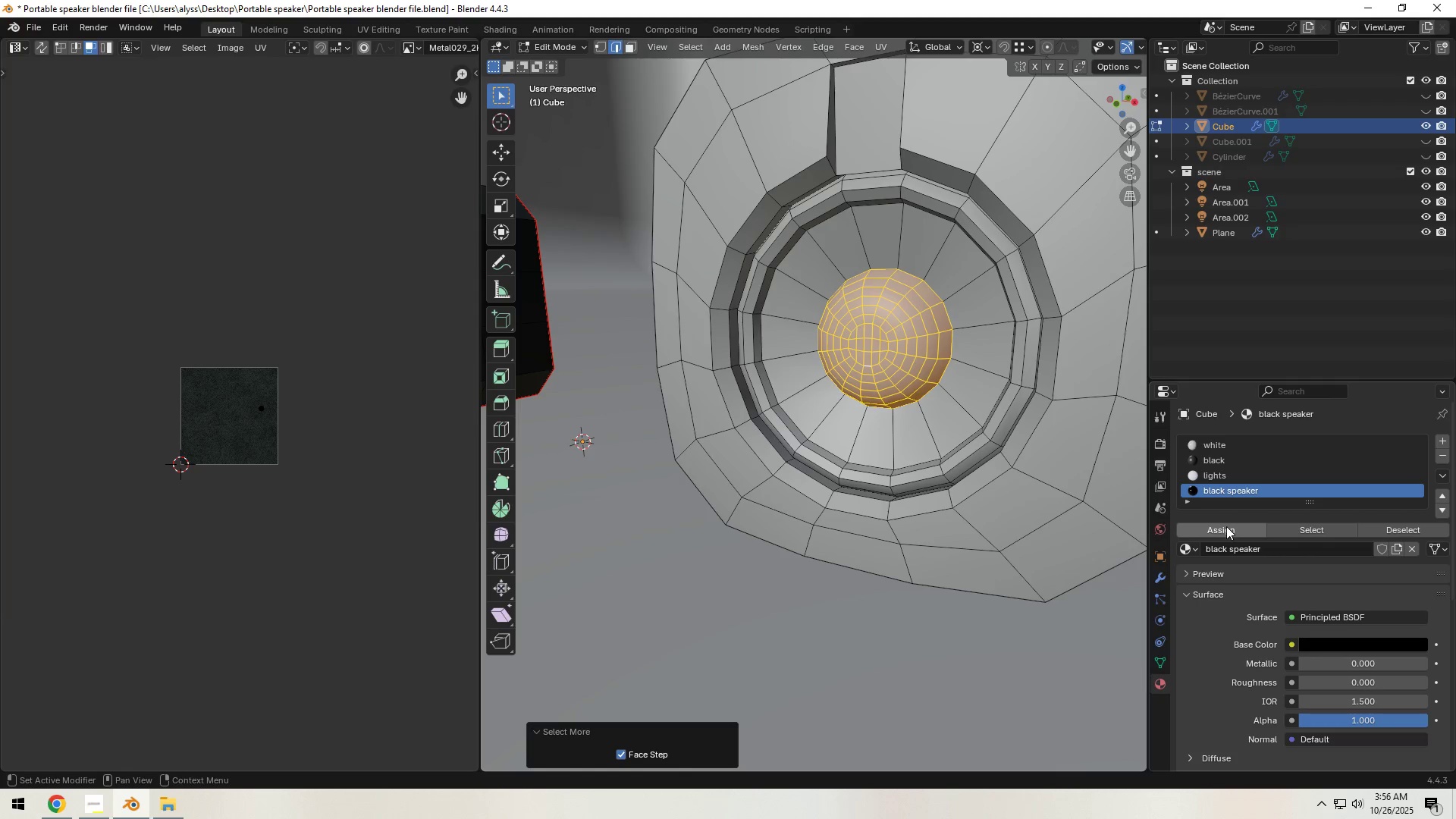 
left_click([1226, 526])
 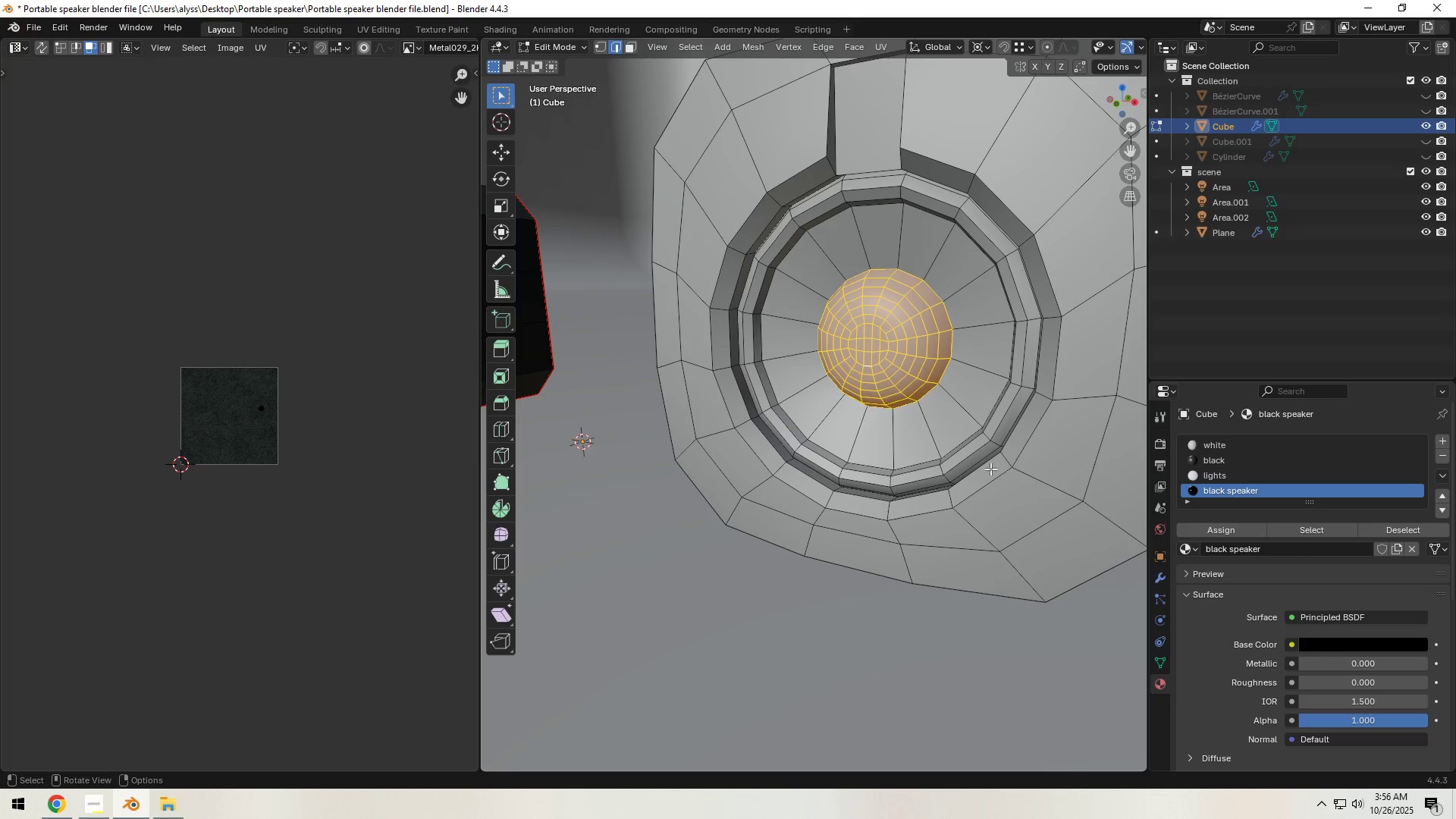 
hold_key(key=AltLeft, duration=1.1)
left_click([983, 438])
 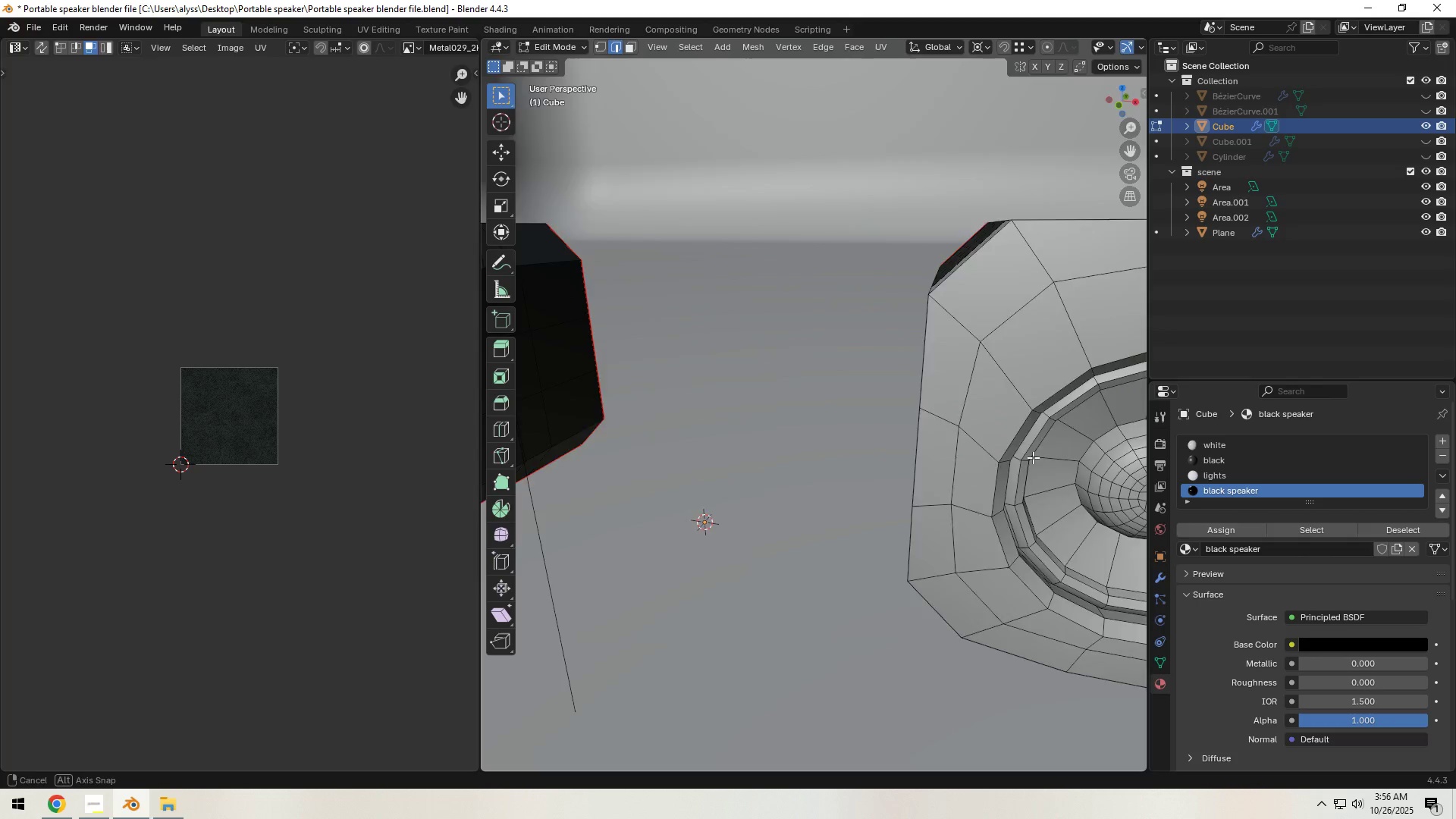 
hold_key(key=ShiftLeft, duration=0.76)
 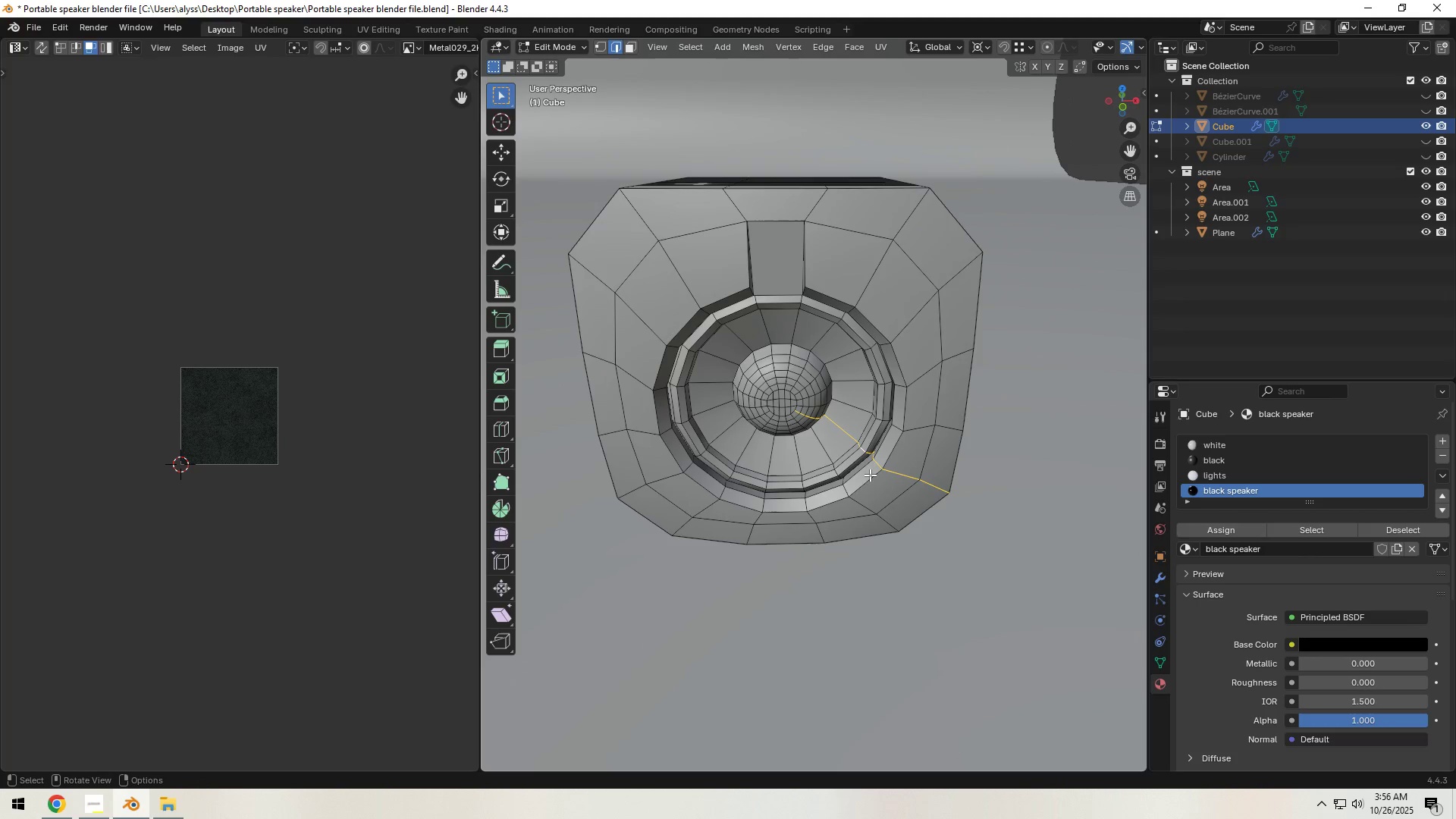 
type(23)
 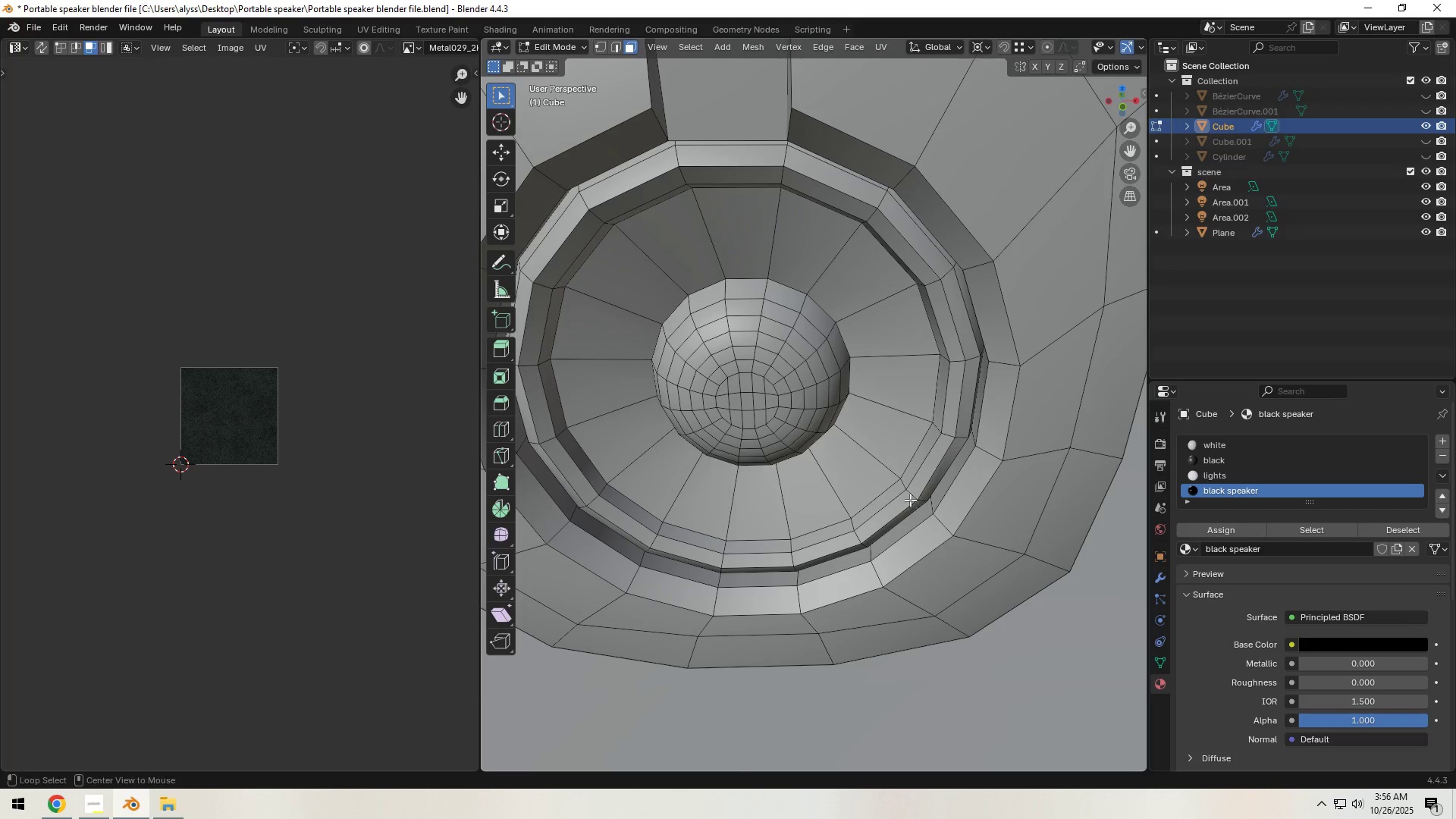 
scroll: coordinate [877, 472], scroll_direction: up, amount: 1.0
 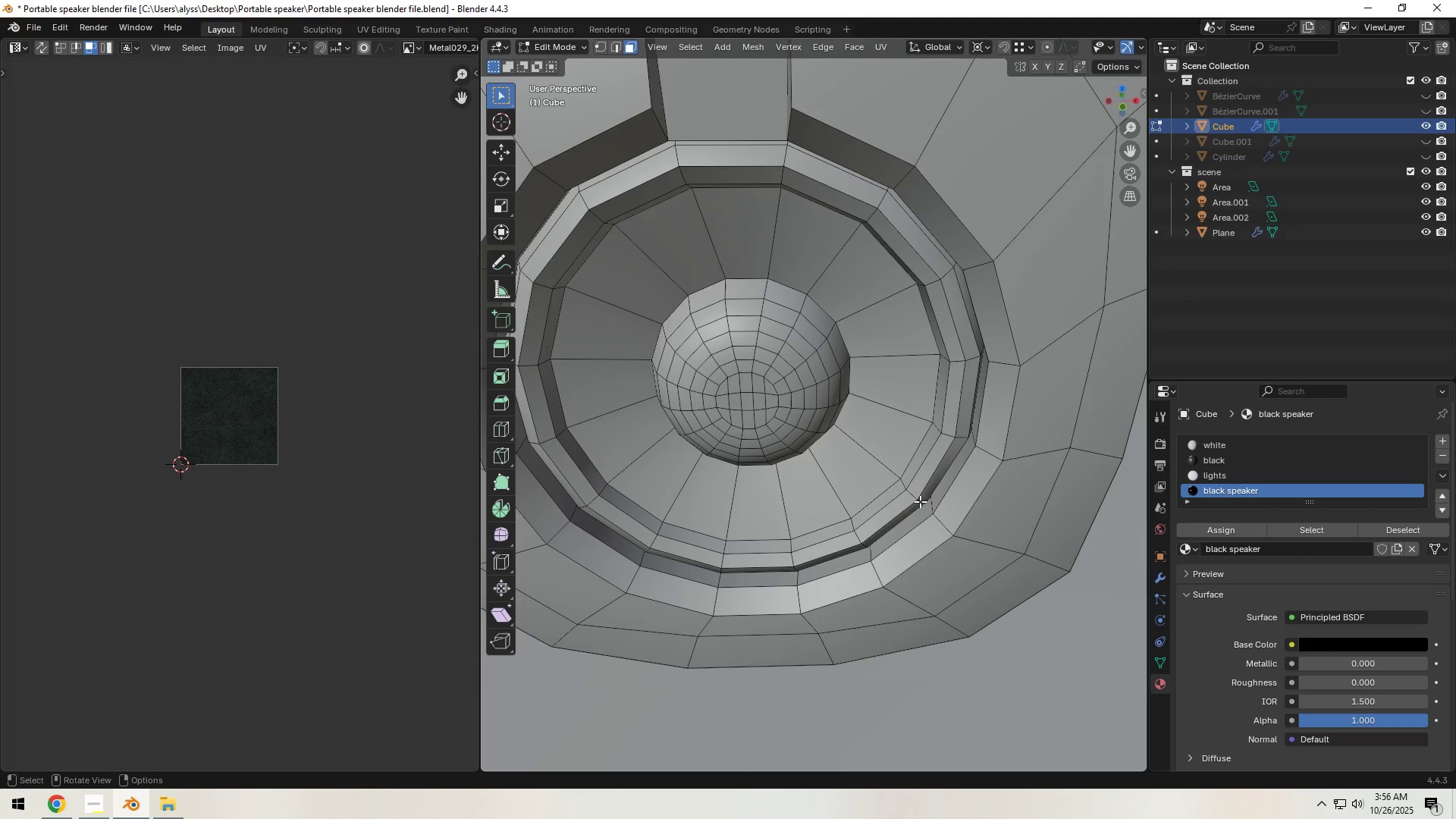 
hold_key(key=AltLeft, duration=4.23)
left_click([909, 497])
 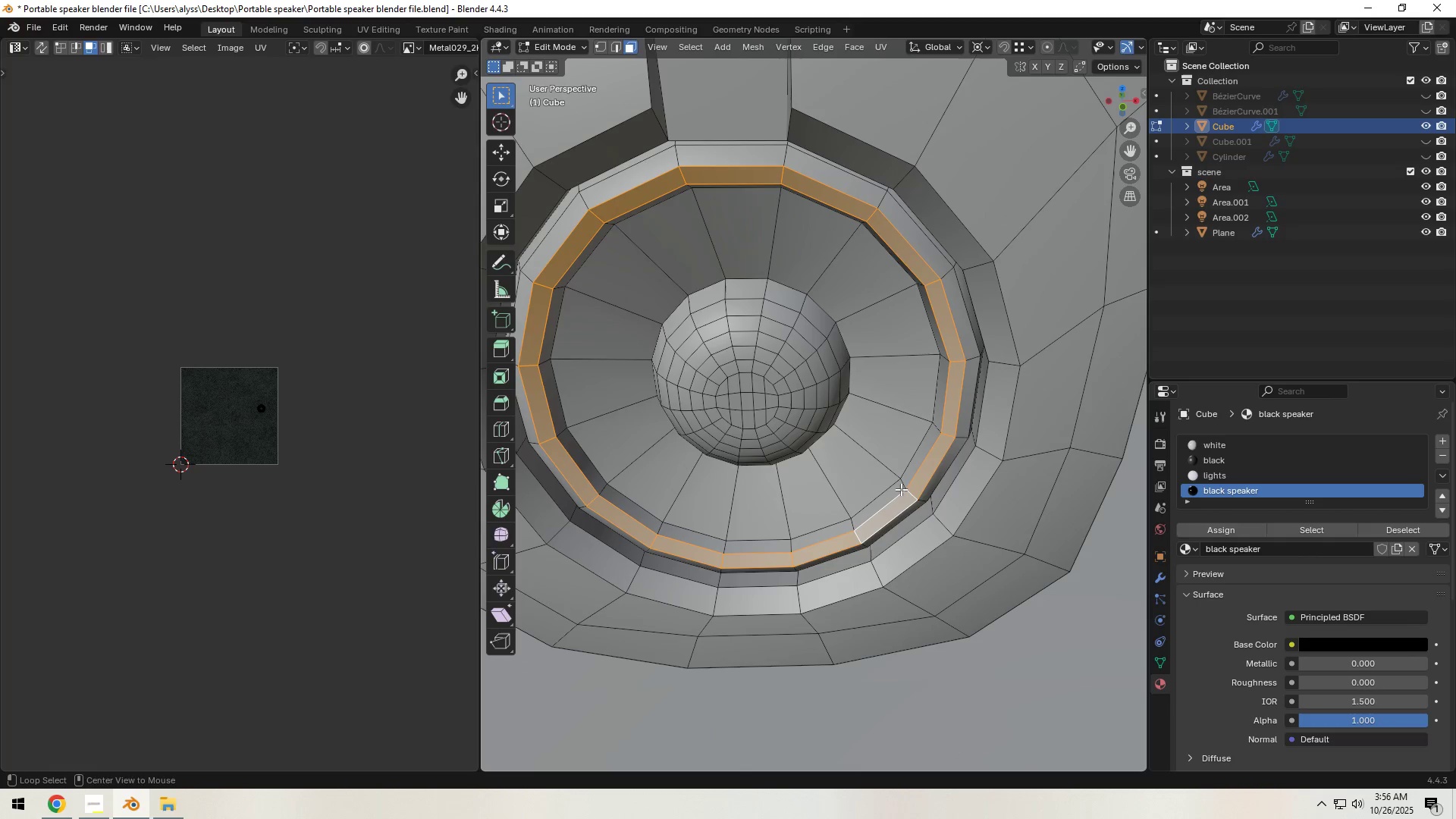 
hold_key(key=ShiftLeft, duration=1.51)
 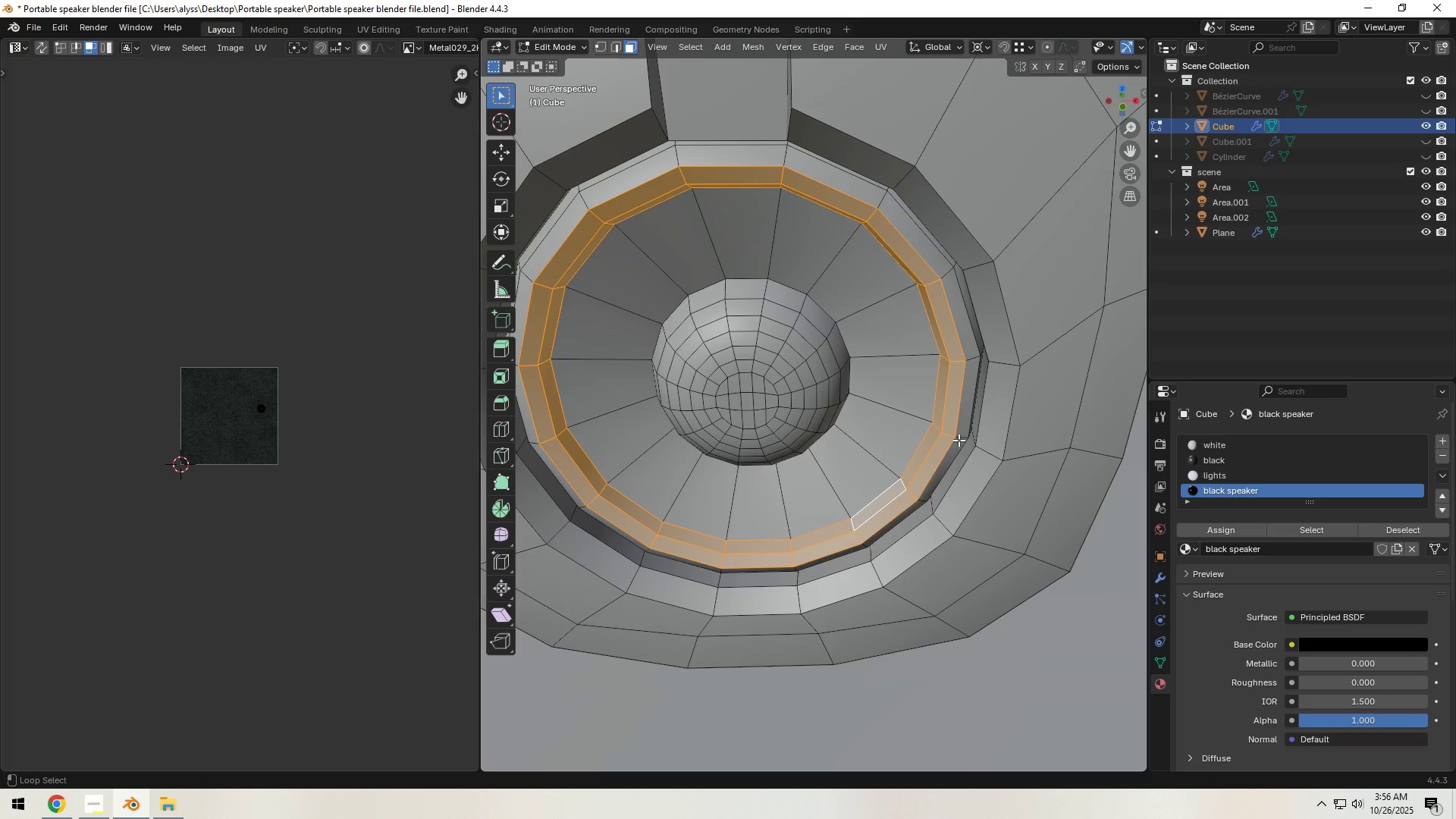 
hold_key(key=ShiftLeft, duration=1.52)
left_click([959, 440])
 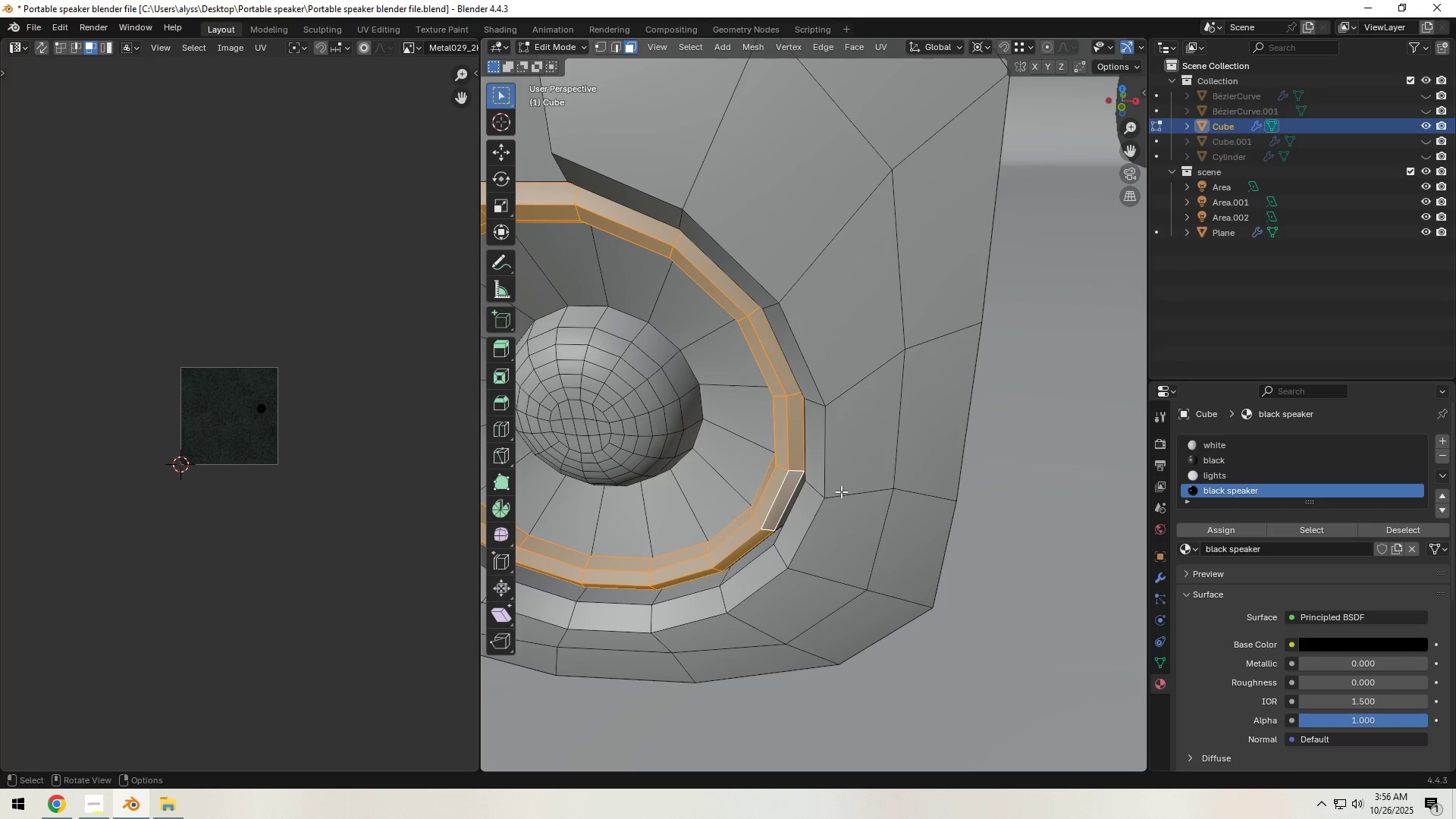 
scroll: coordinate [833, 486], scroll_direction: down, amount: 1.0
 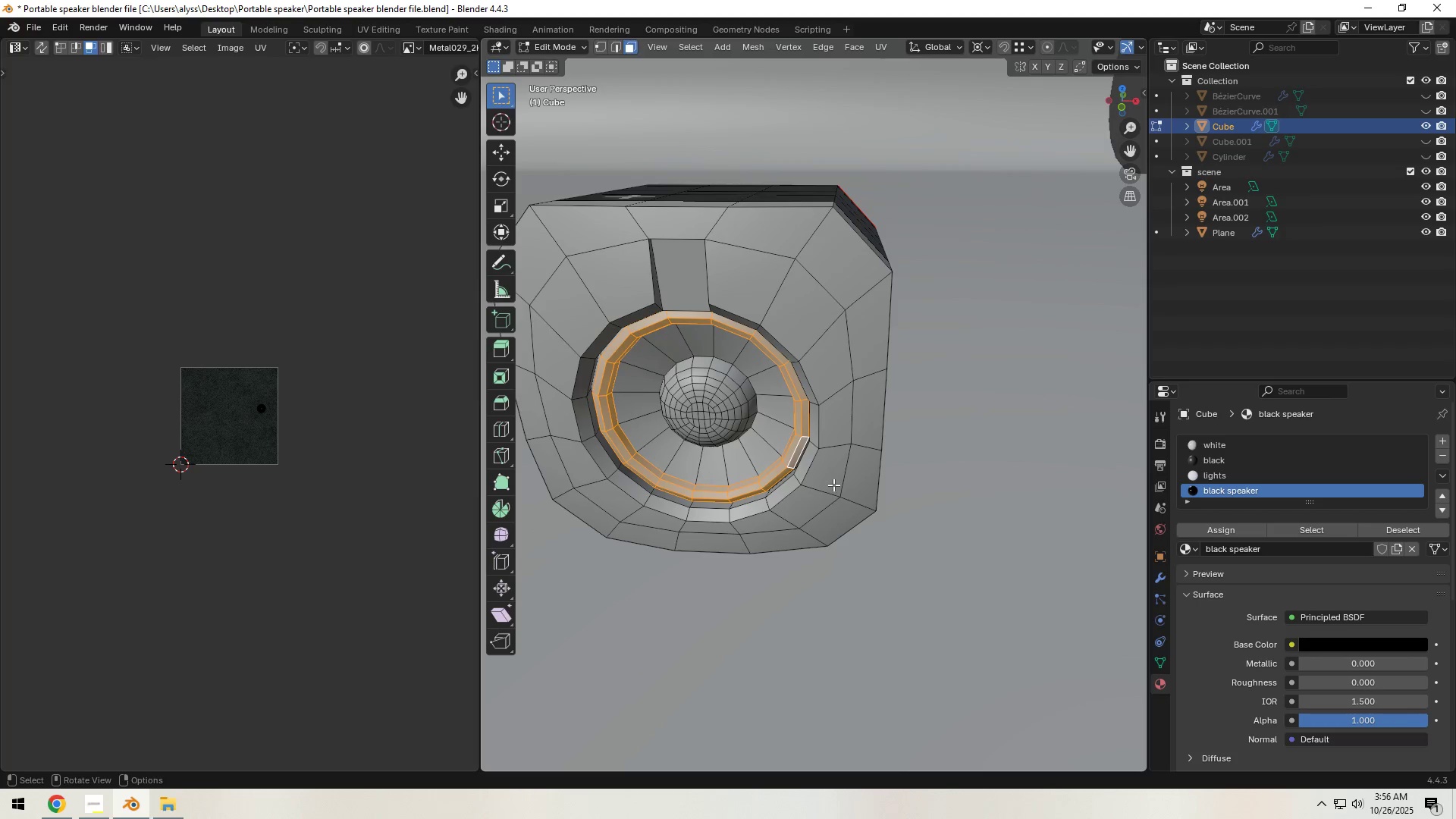 
hold_key(key=ShiftLeft, duration=0.68)
 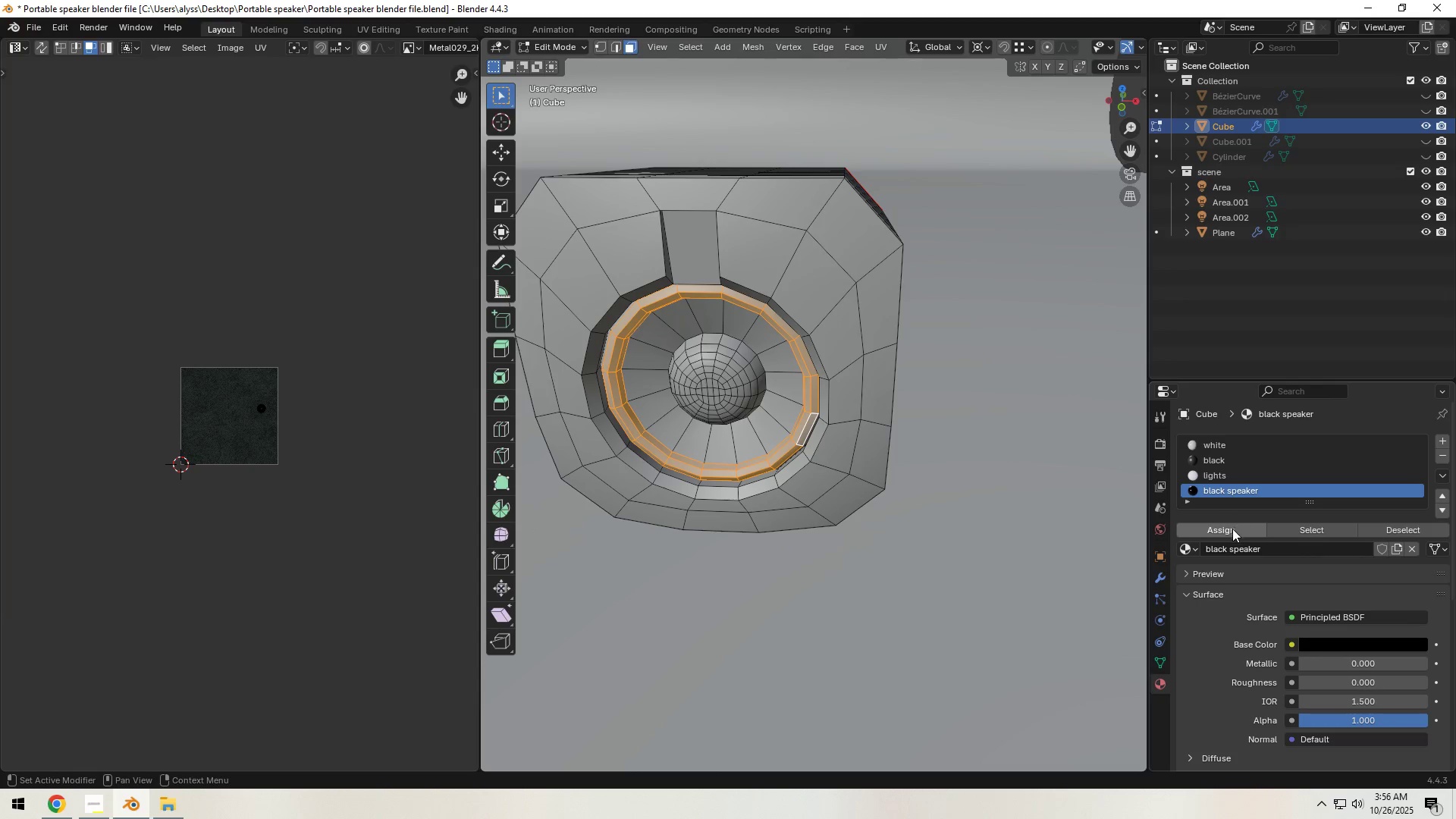 
left_click([1228, 529])
 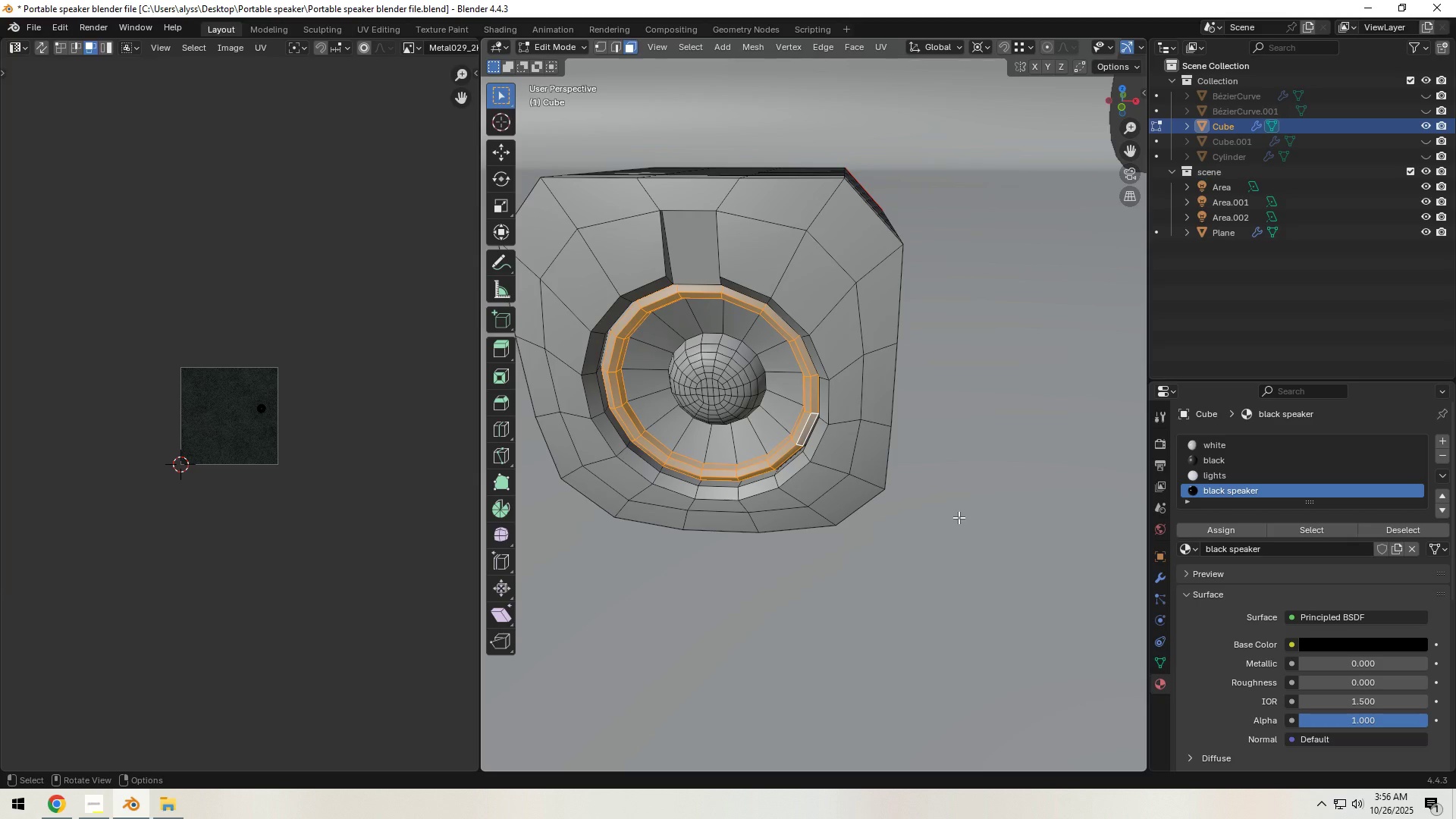 
left_click([959, 517])
 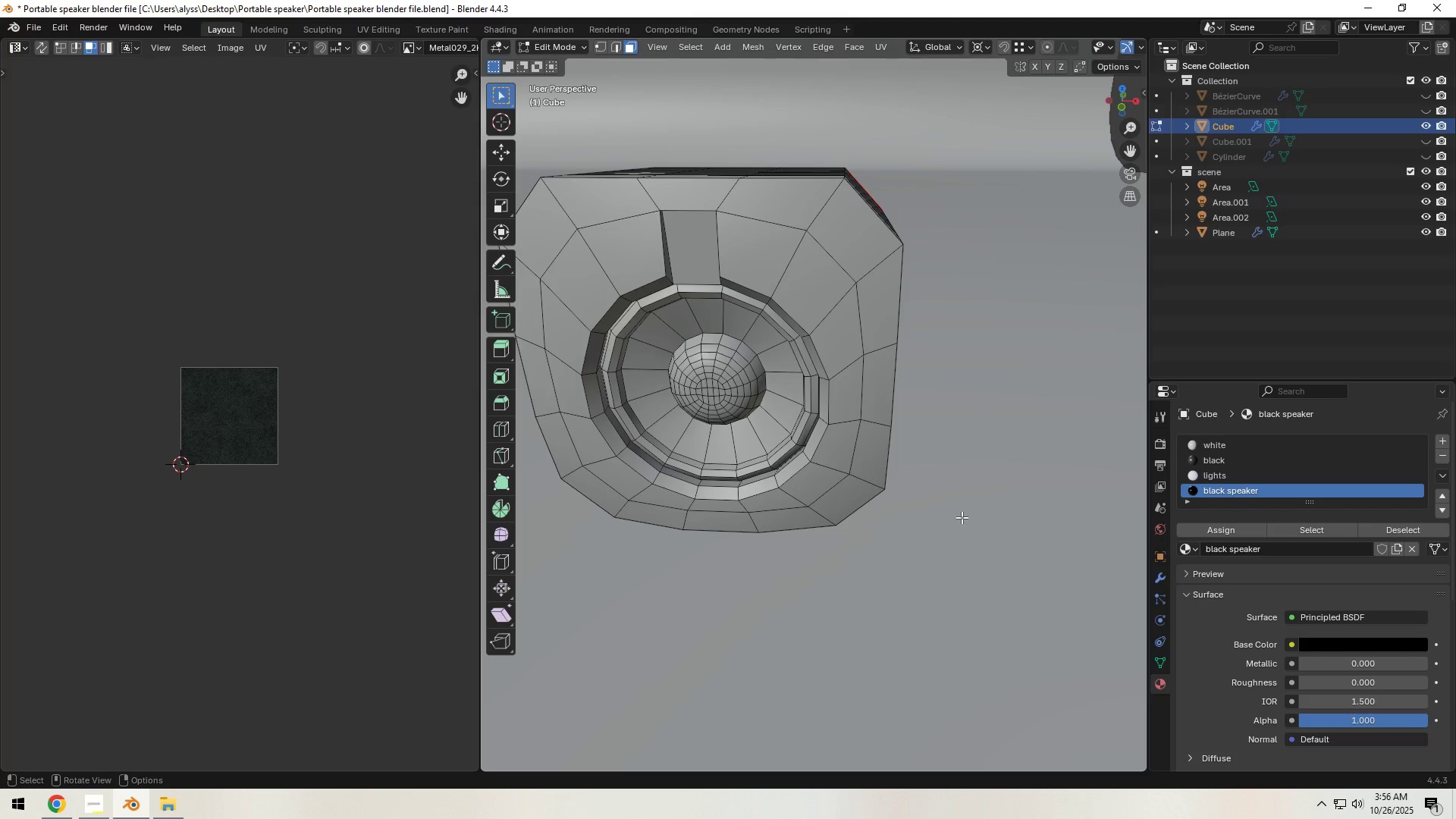 
key(Tab)
 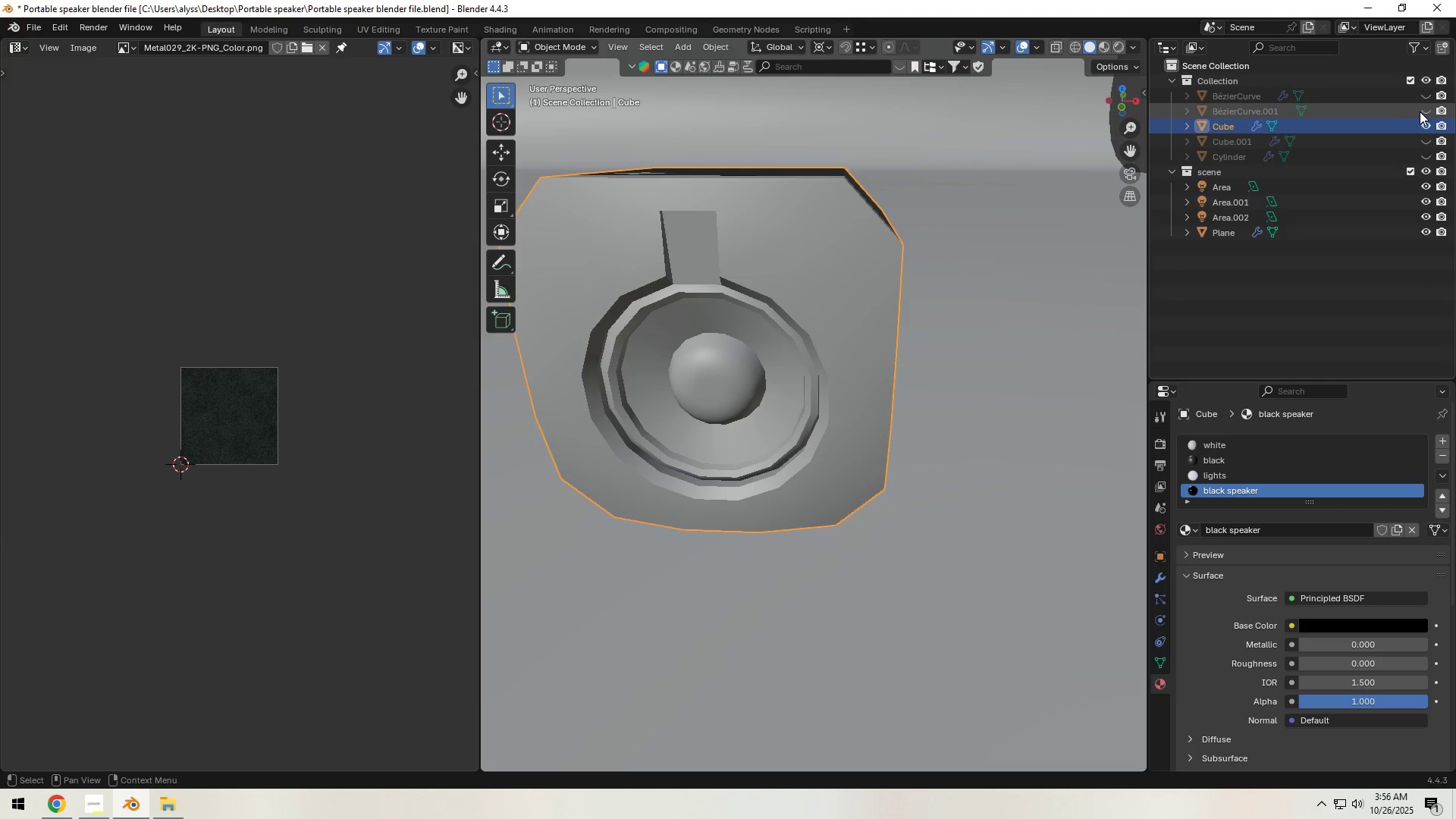 
key(Control+S)
 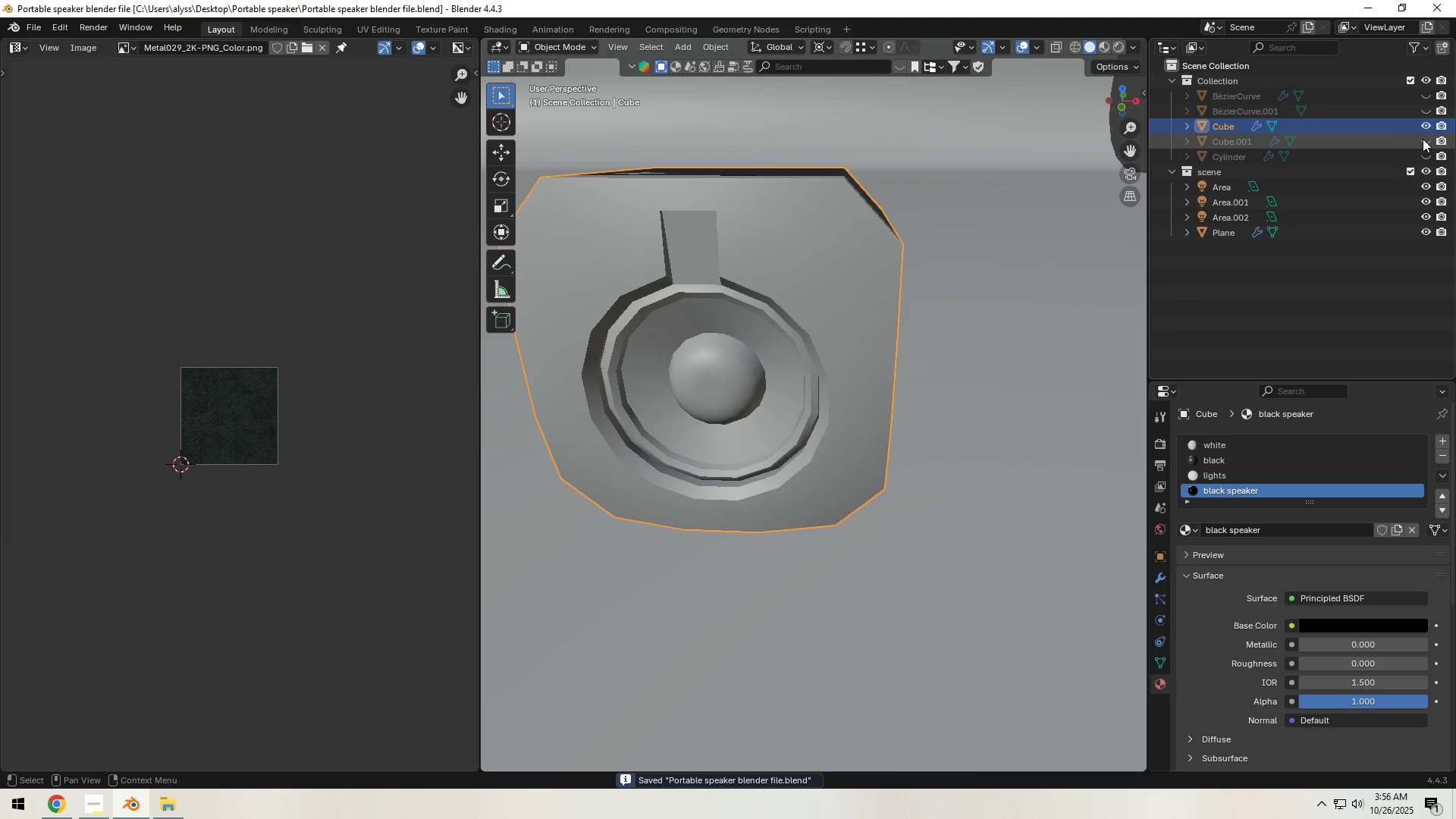 
left_click([1423, 138])
 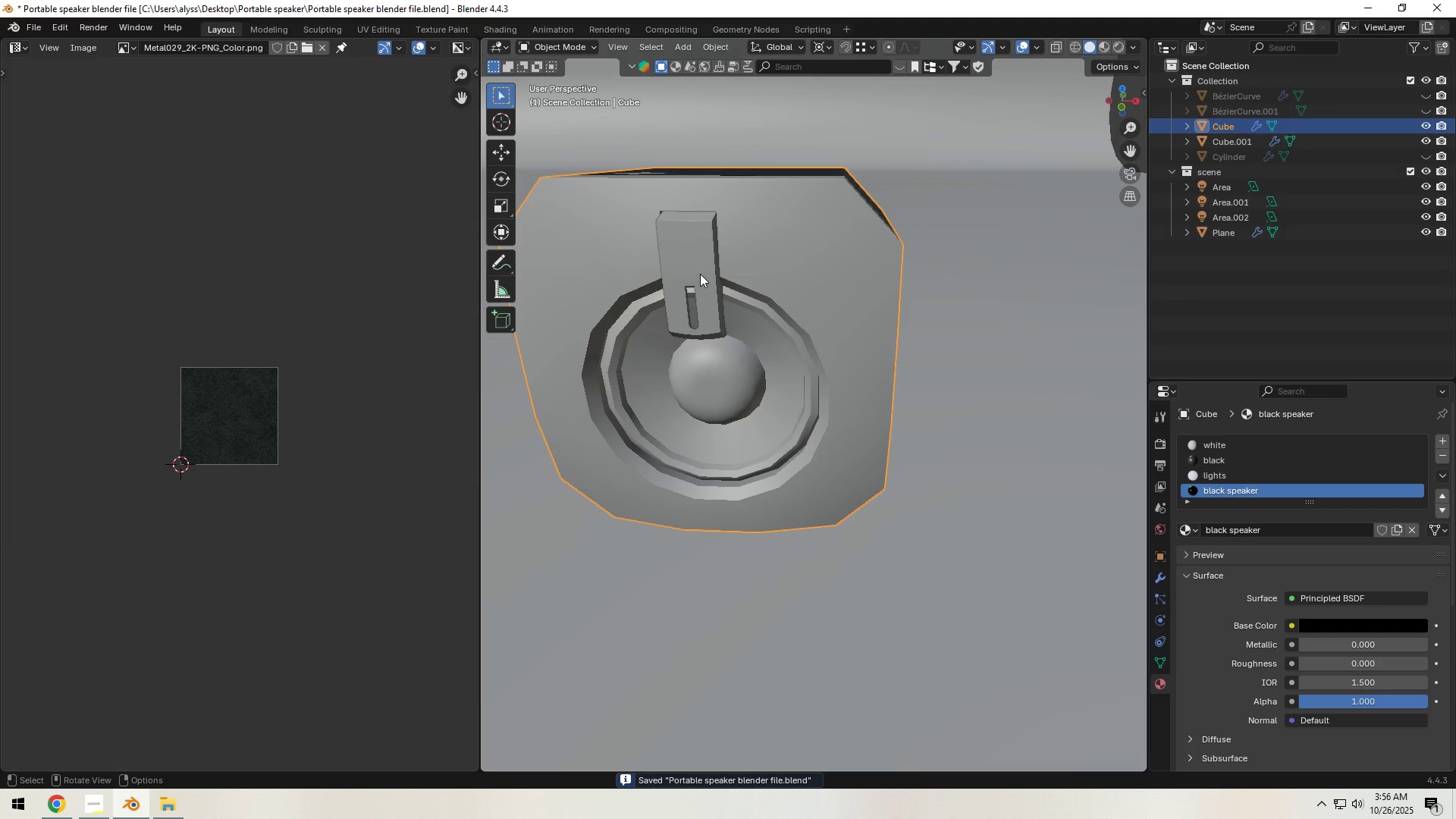 
left_click([700, 274])
 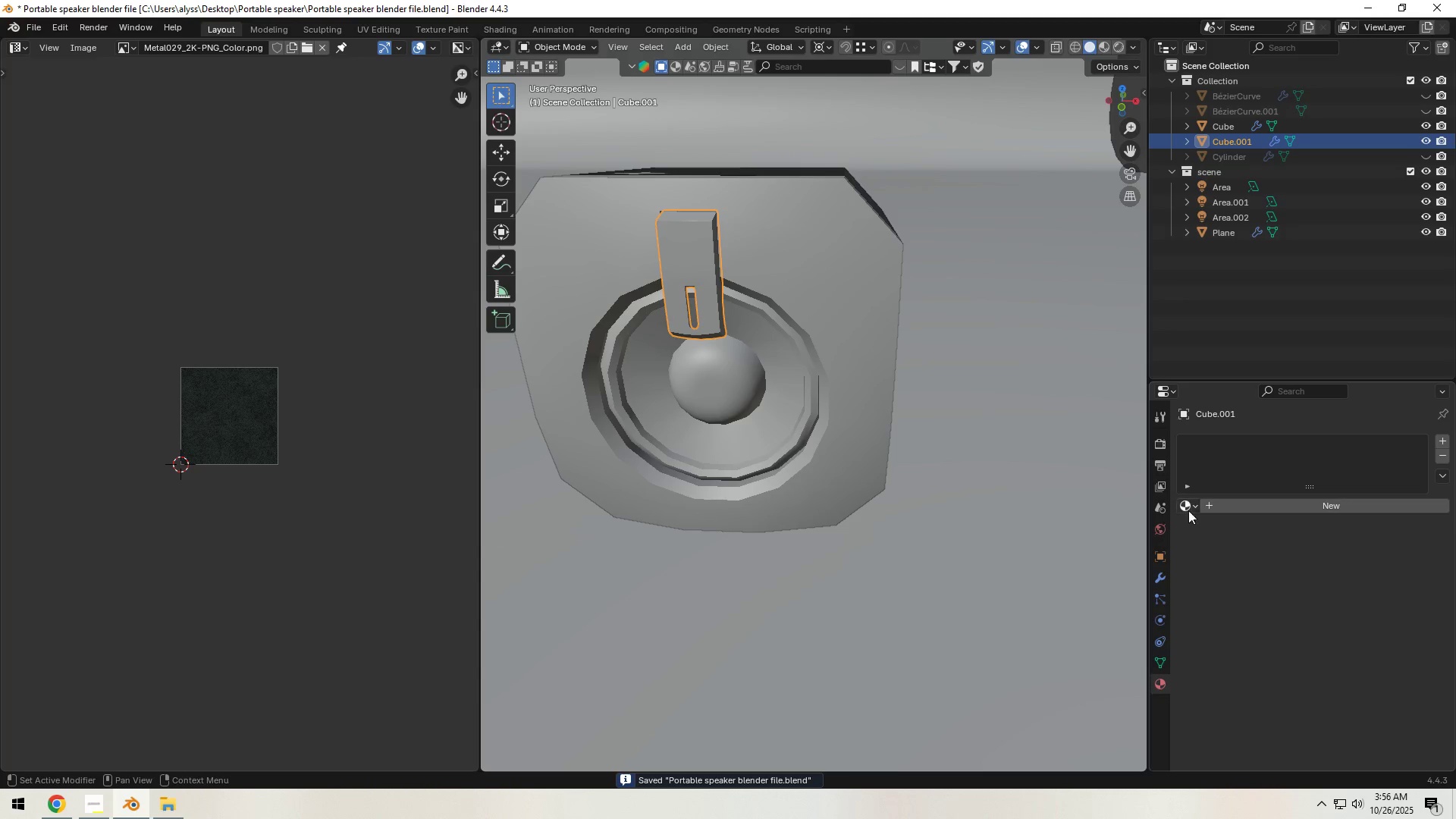 
left_click([1192, 503])
 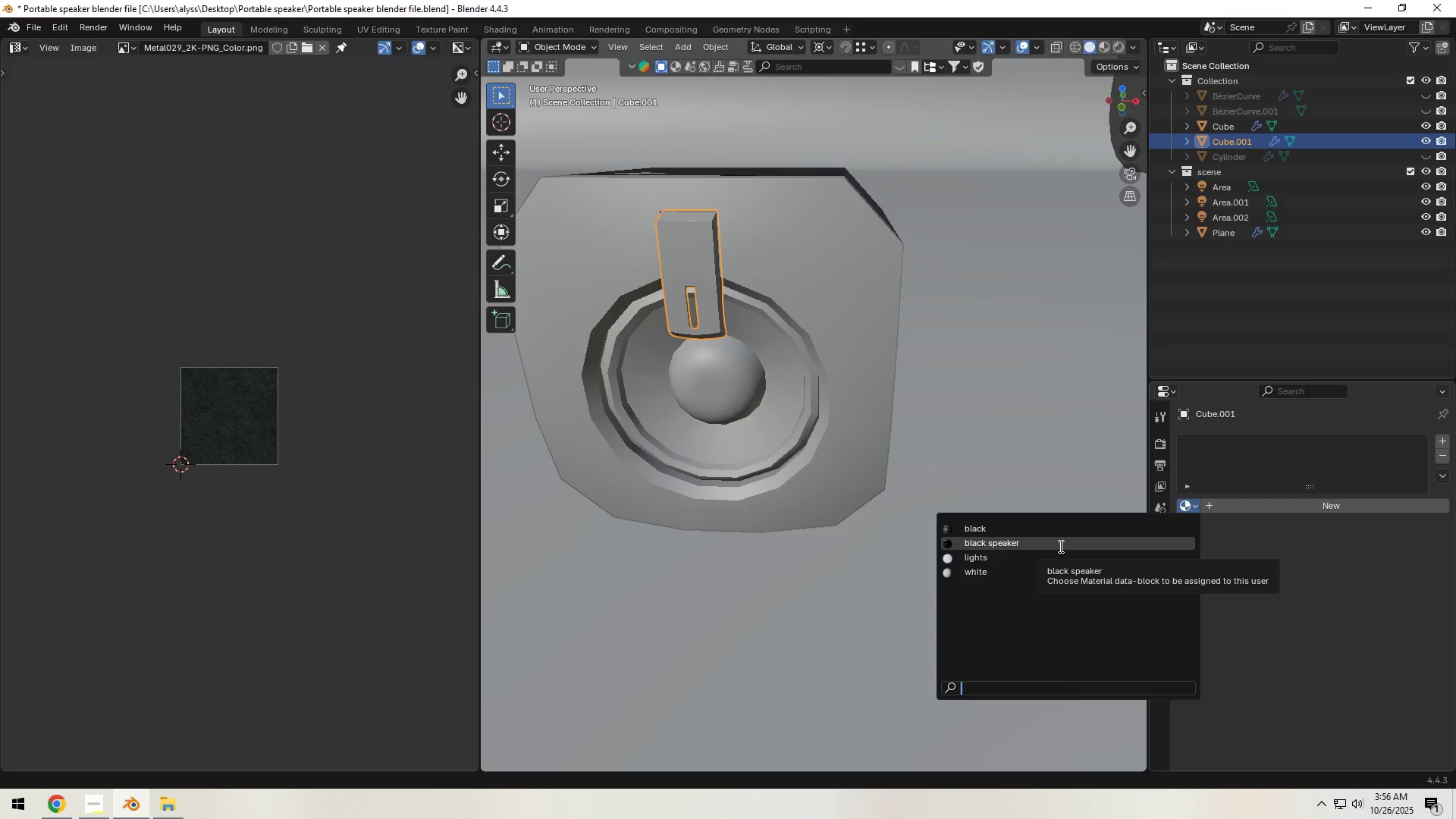 
left_click([1059, 546])
 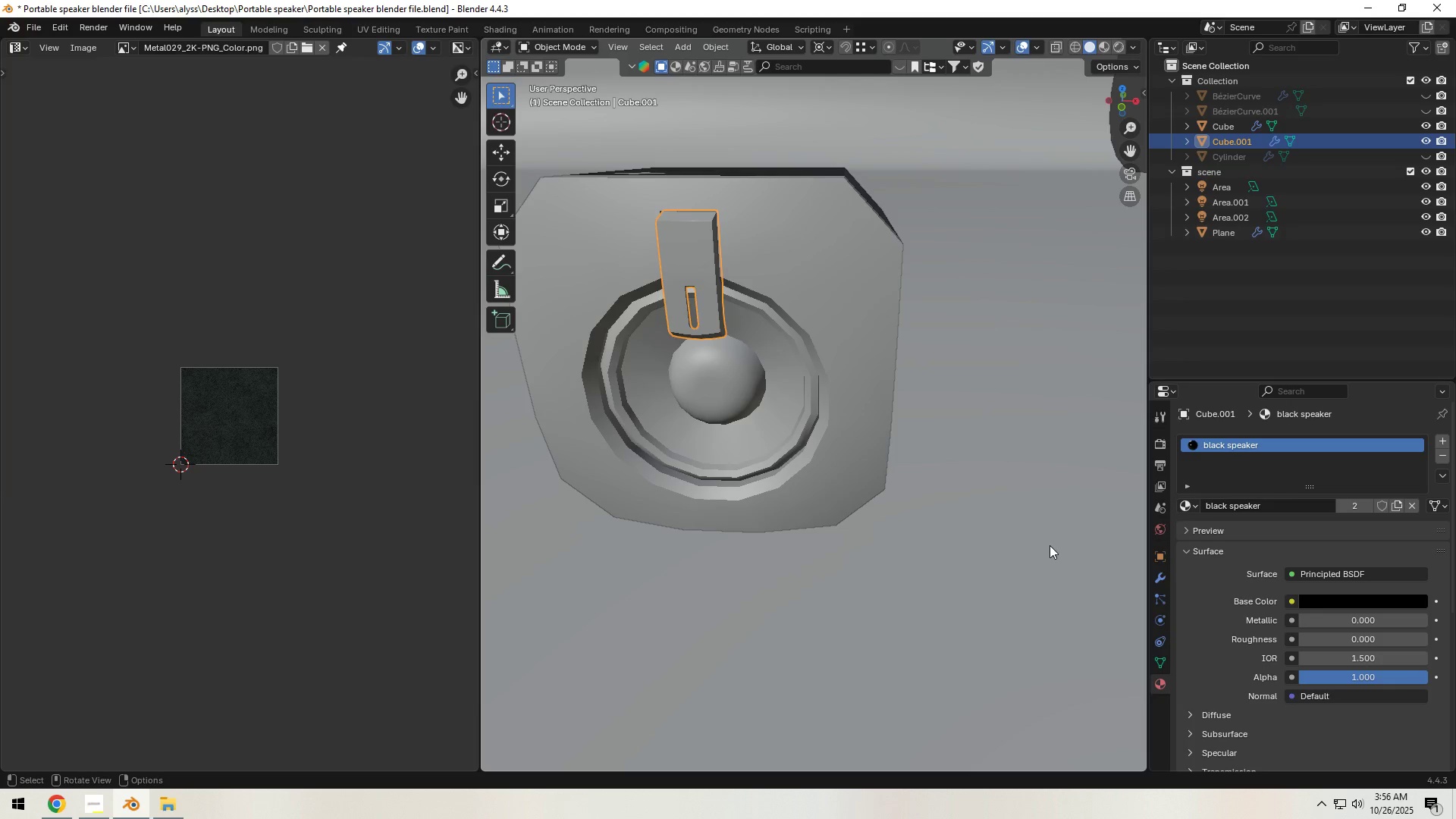 
scroll: coordinate [1049, 545], scroll_direction: down, amount: 3.0
 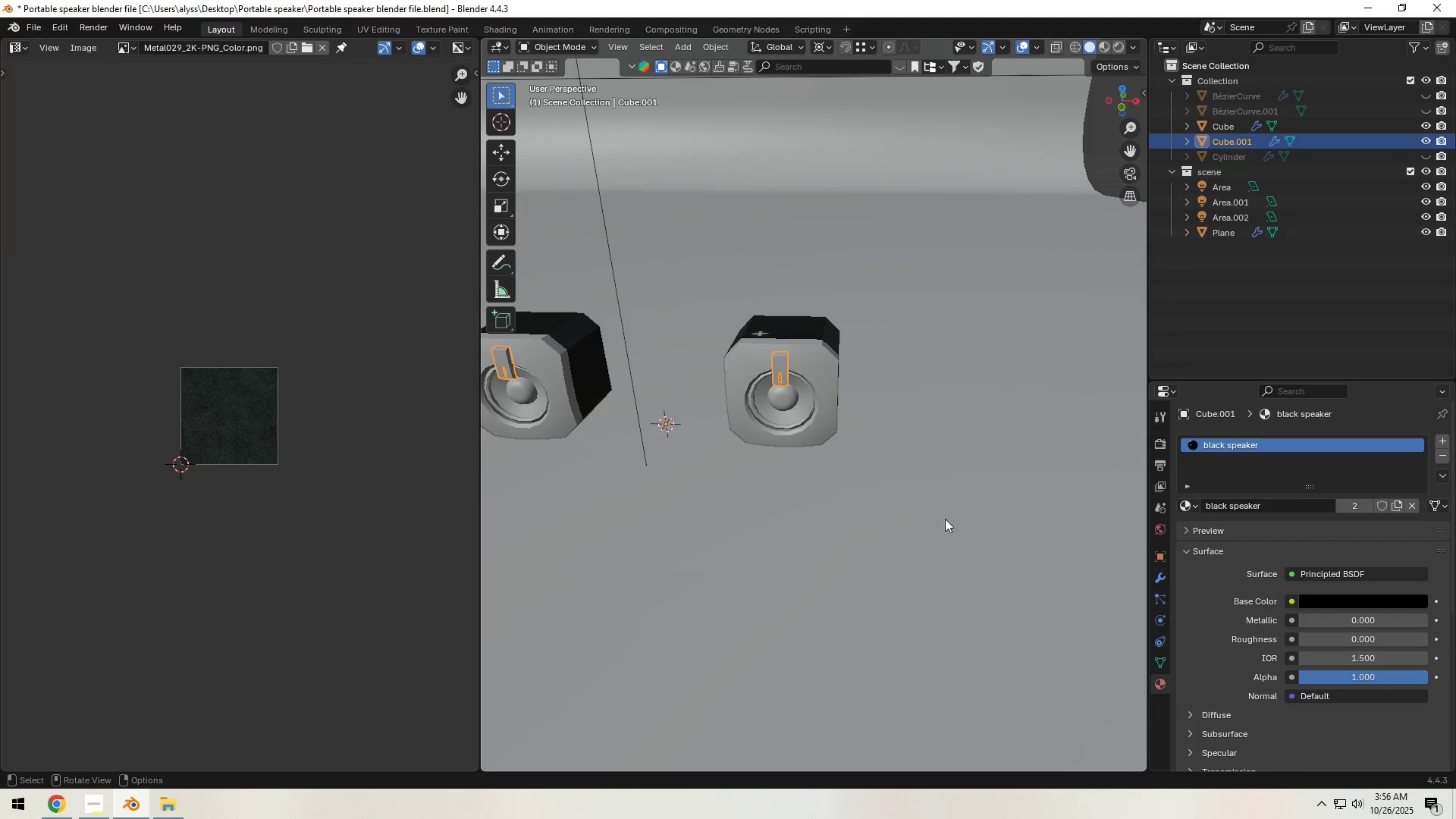 
hold_key(key=ShiftLeft, duration=0.53)
 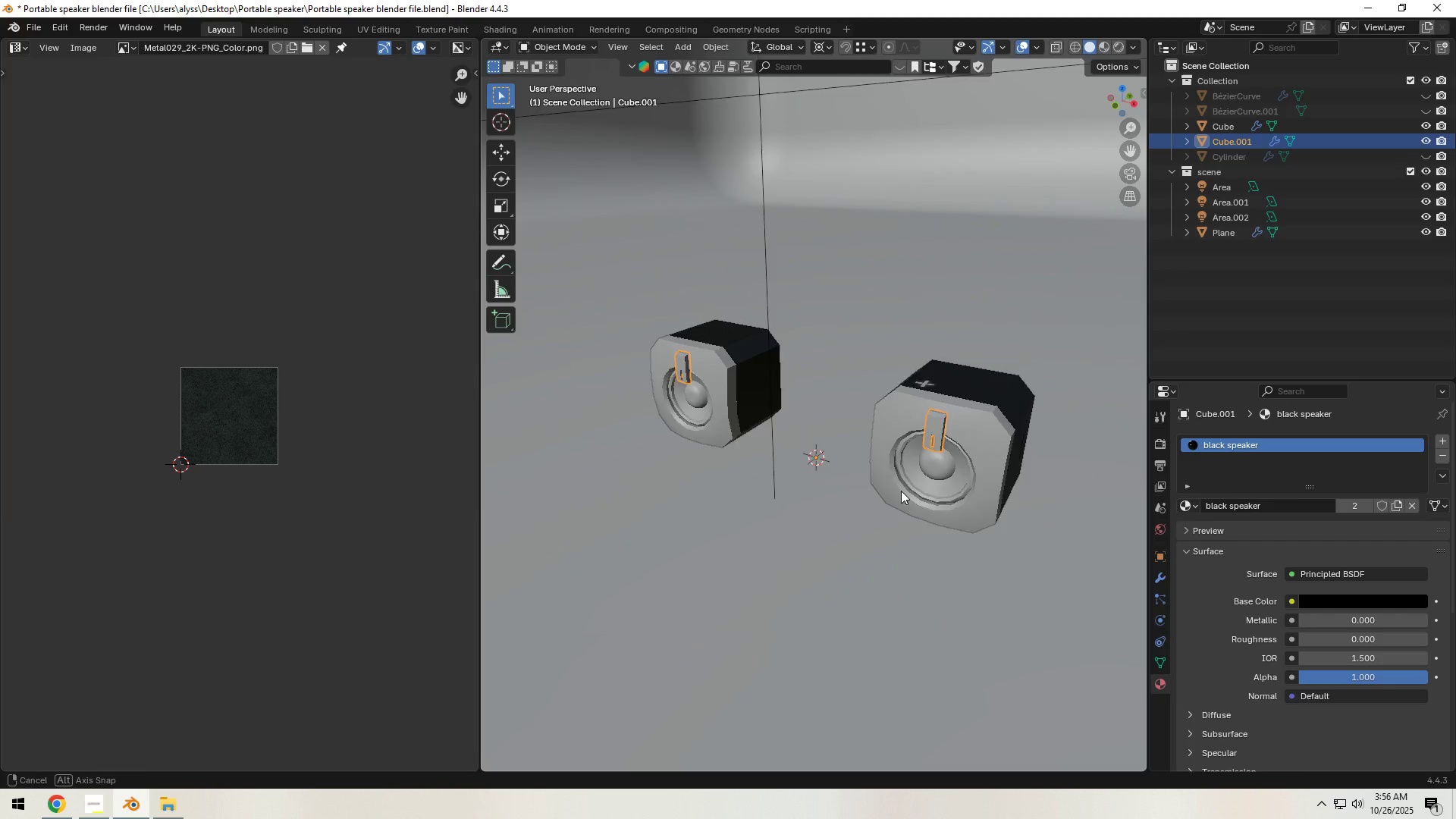 
key(Tab)
 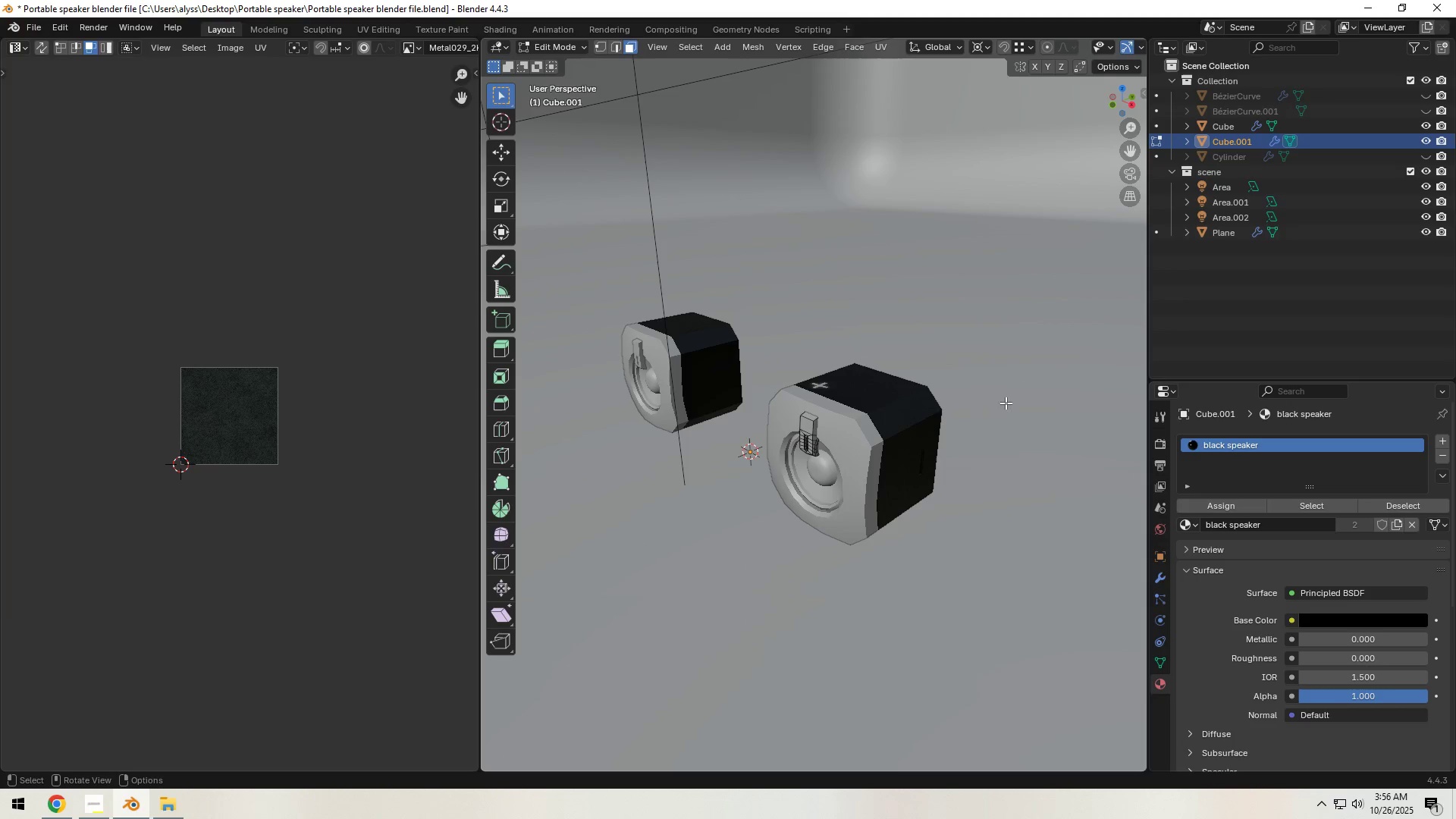 
left_click([1008, 397])
 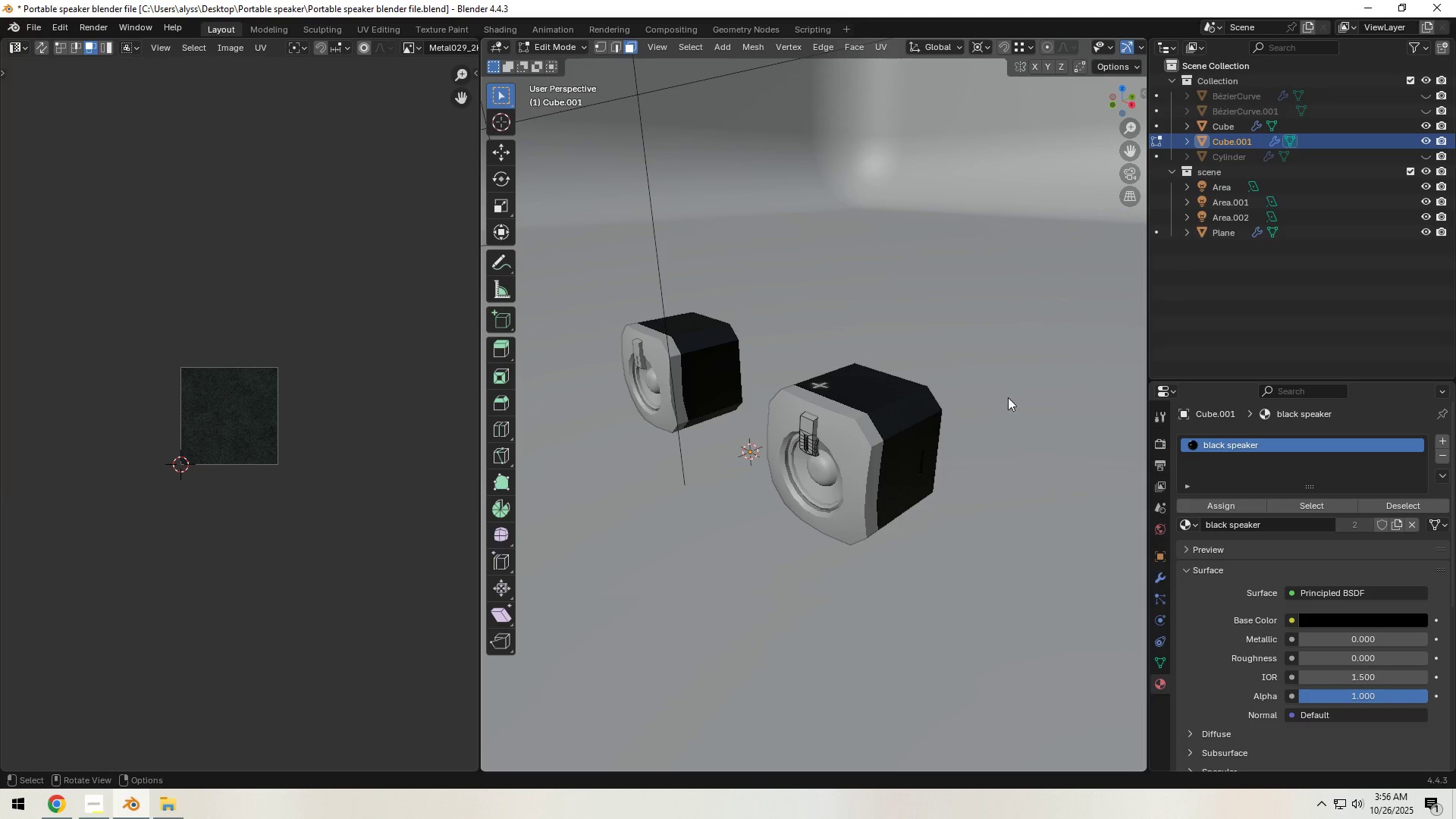 
key(Tab)
 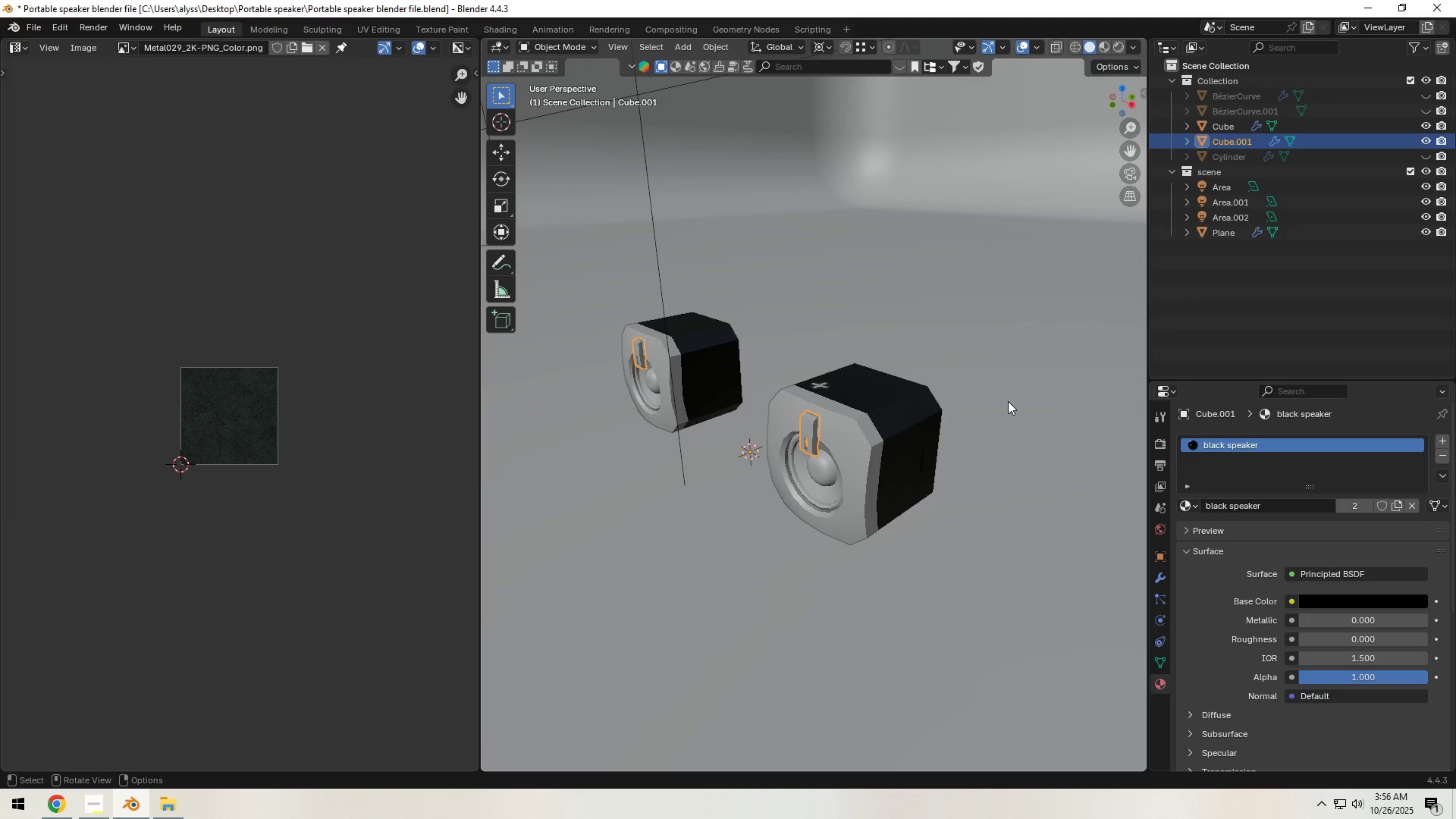 
left_click([1008, 401])
 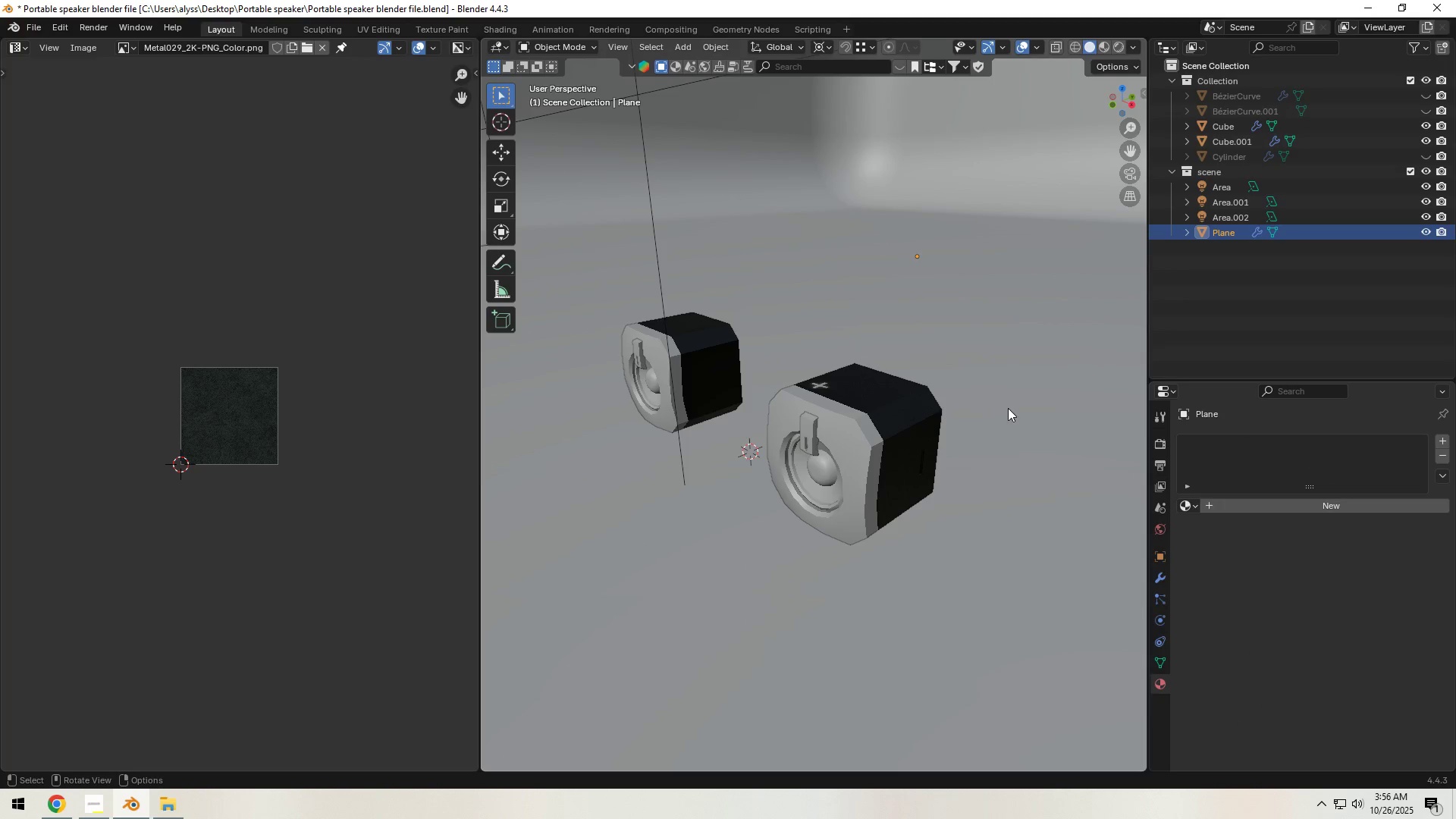 
key(Control+S)
 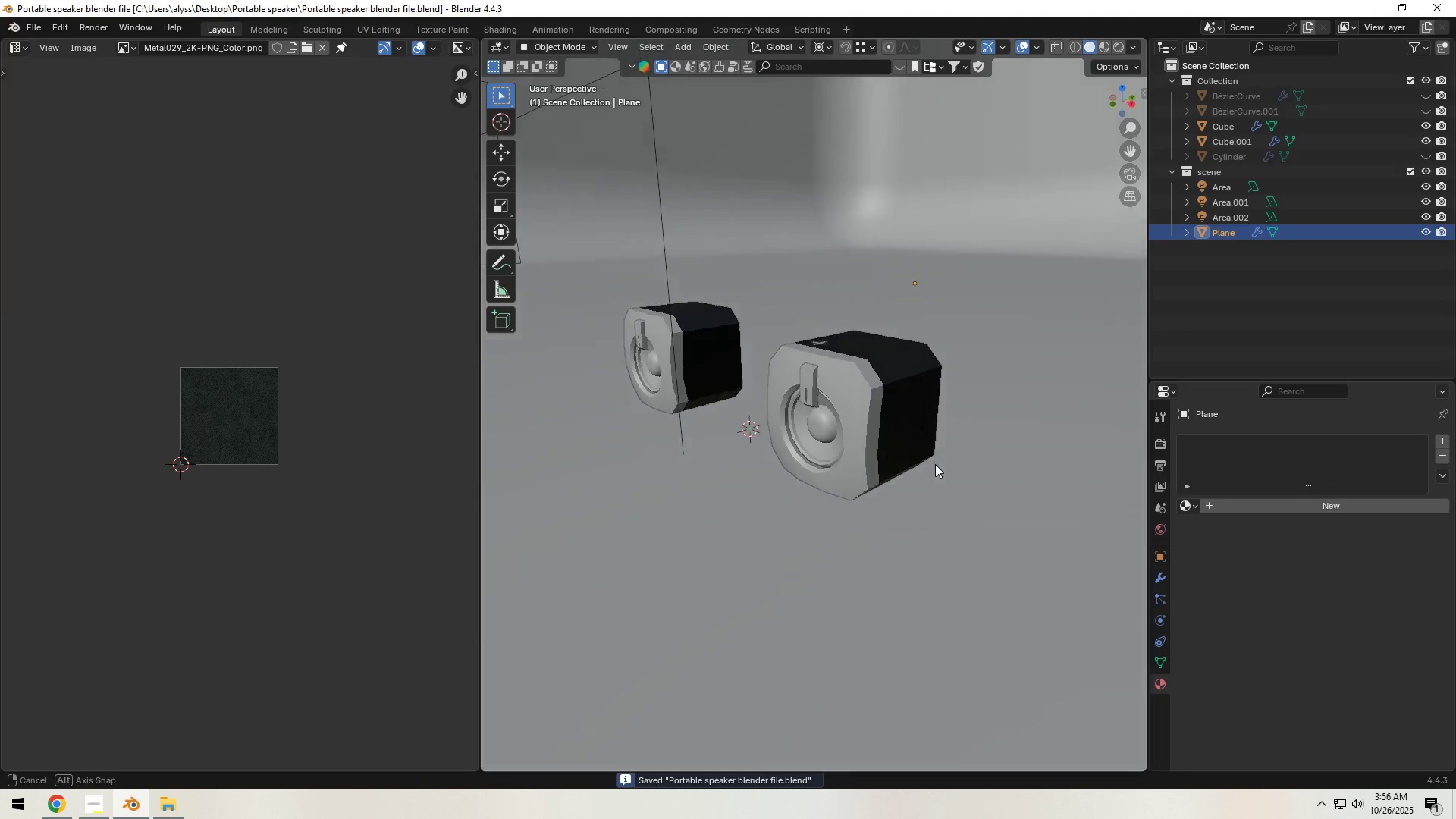 
hold_key(key=ShiftLeft, duration=0.43)
 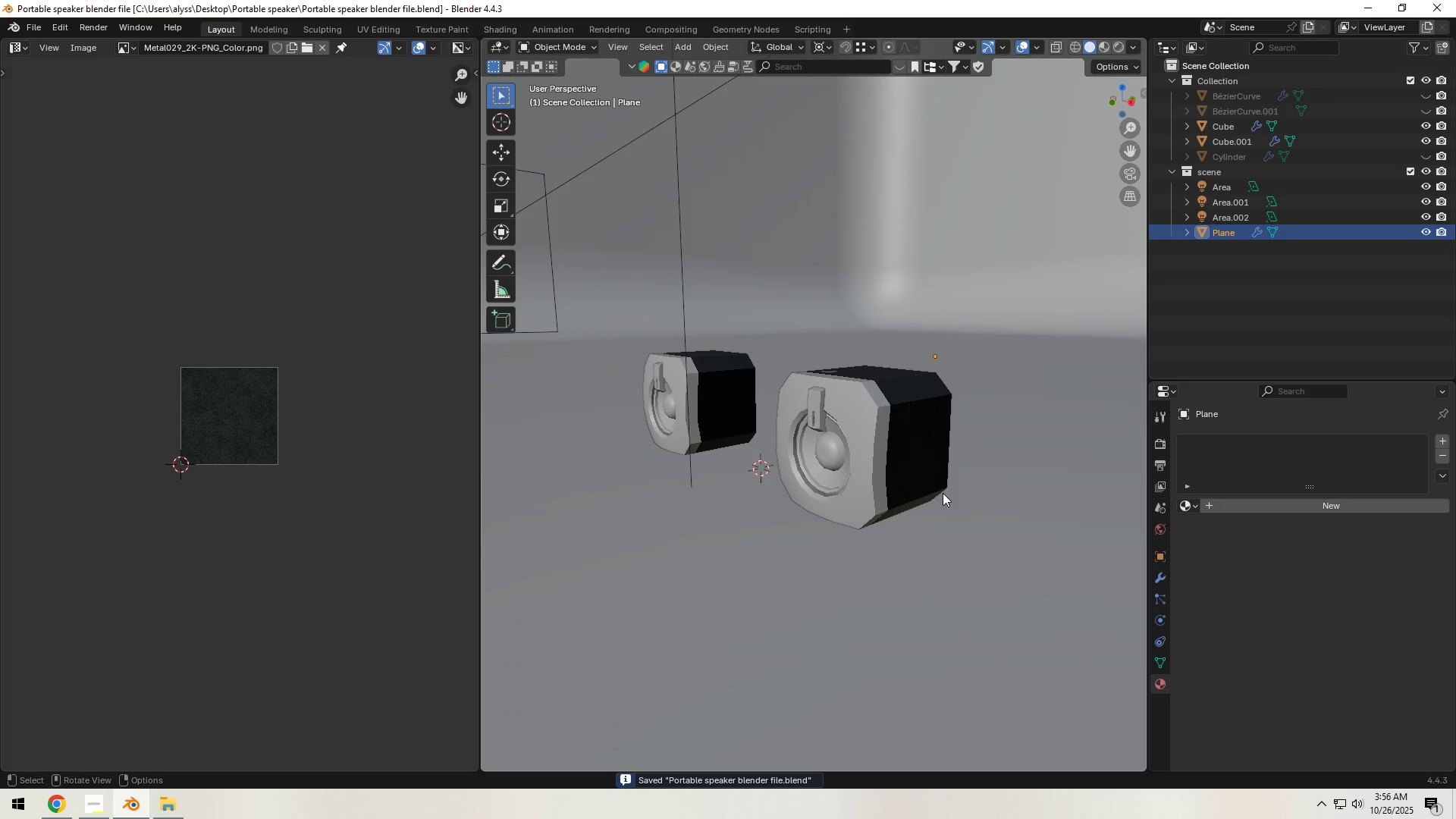 
scroll: coordinate [943, 493], scroll_direction: up, amount: 1.0
 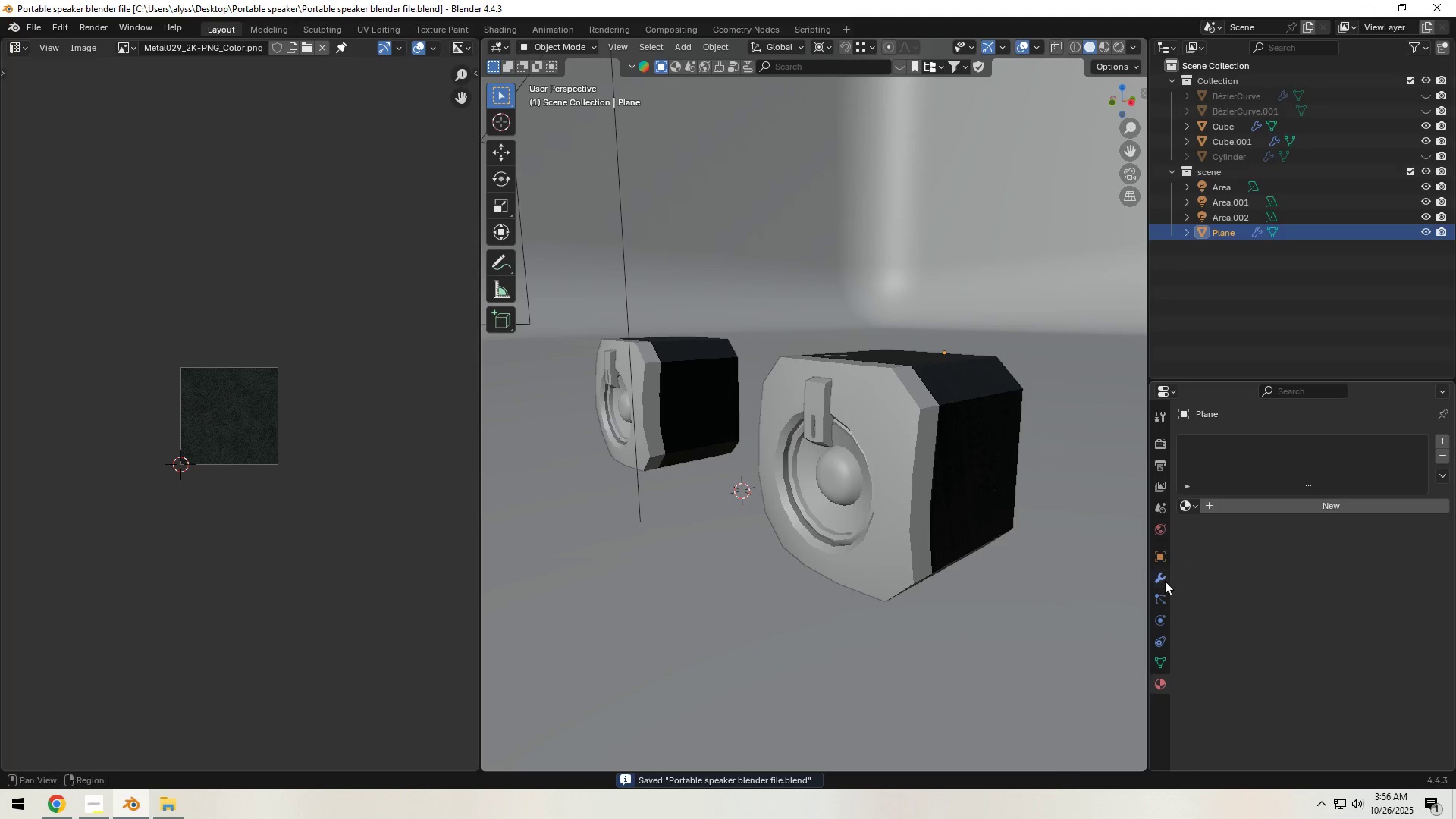 
left_click([1159, 582])
 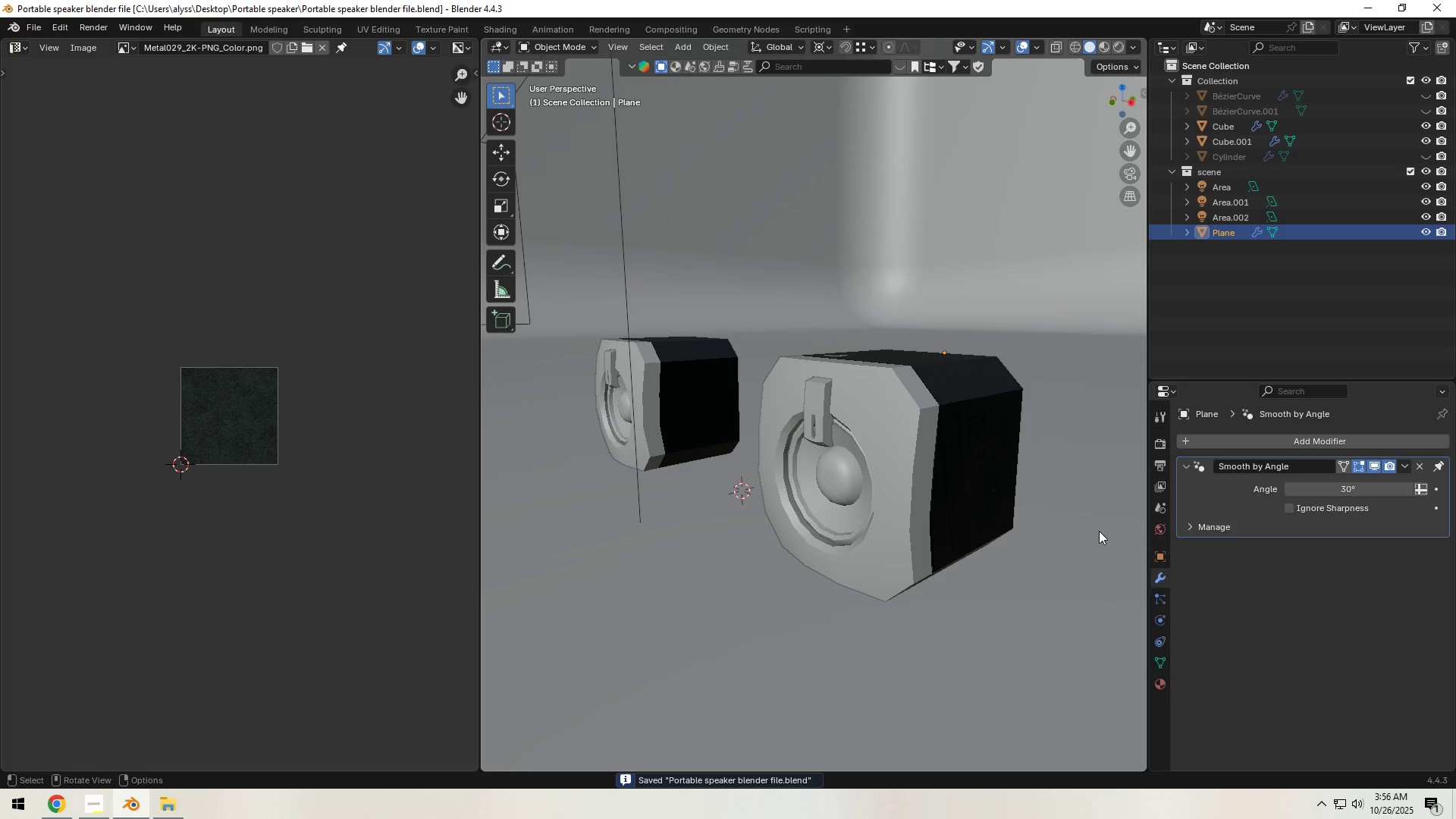 
left_click([937, 538])
 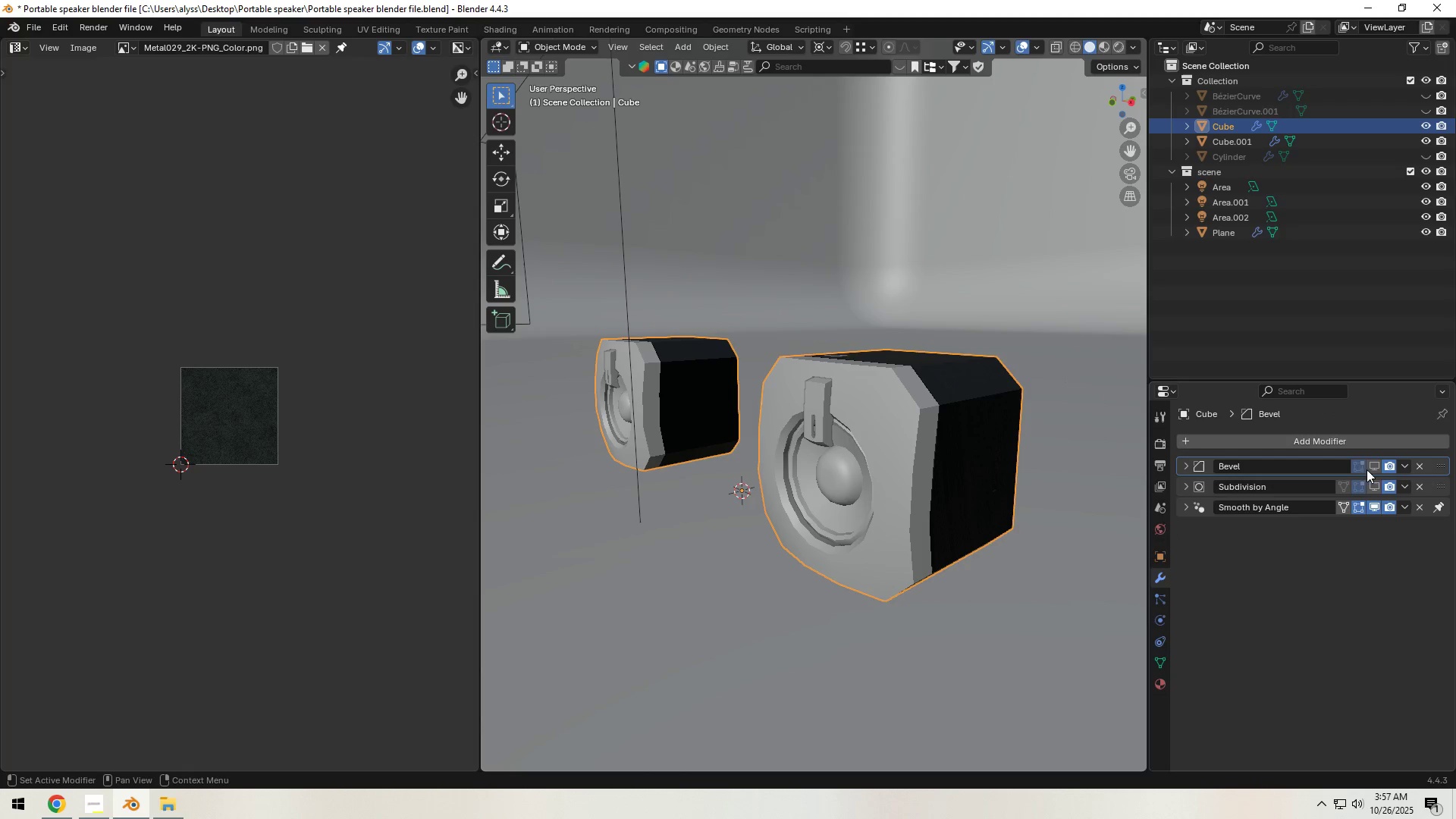 
left_click([1369, 464])
 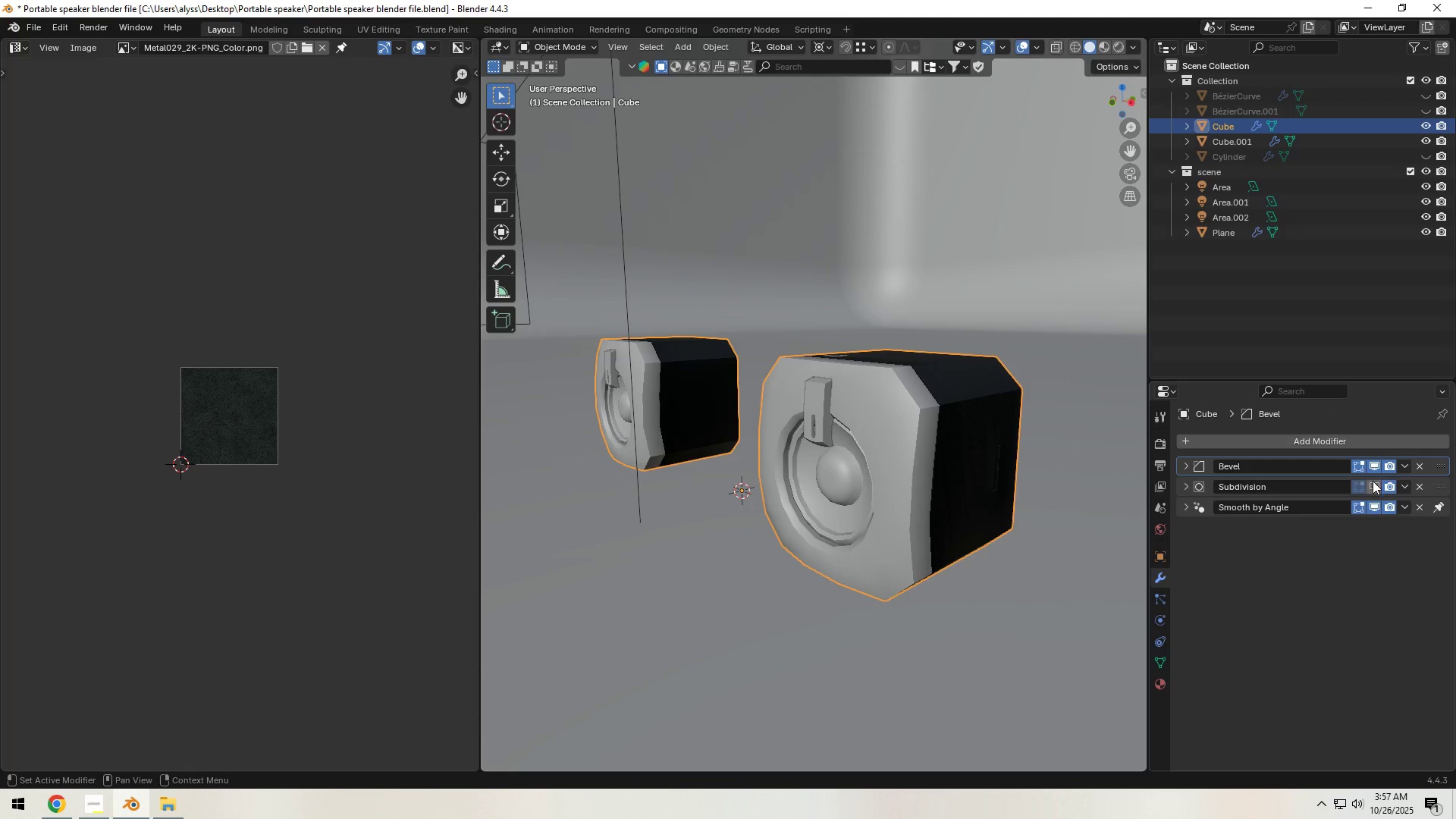 
left_click([1373, 485])
 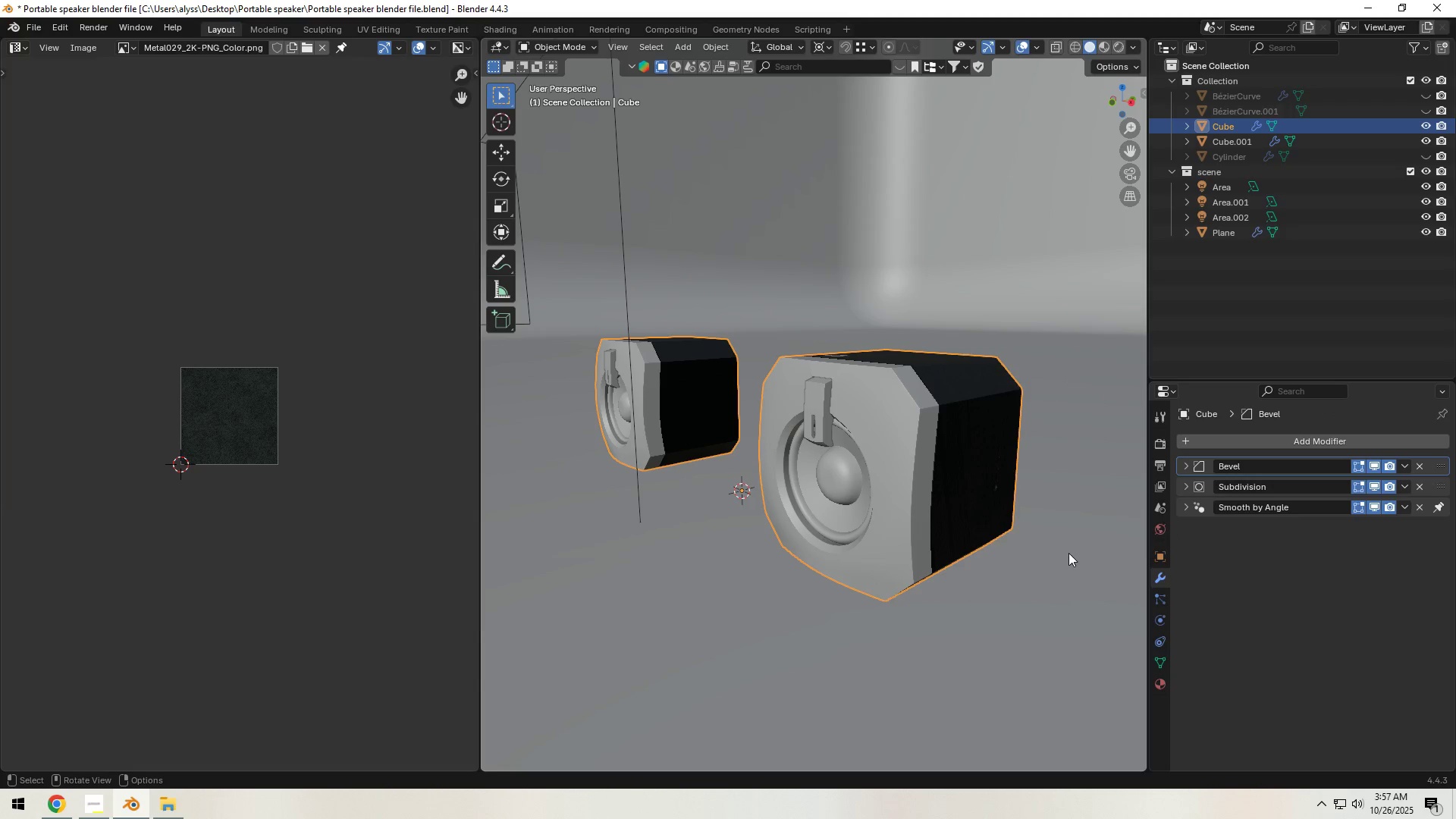 
left_click([1068, 553])
 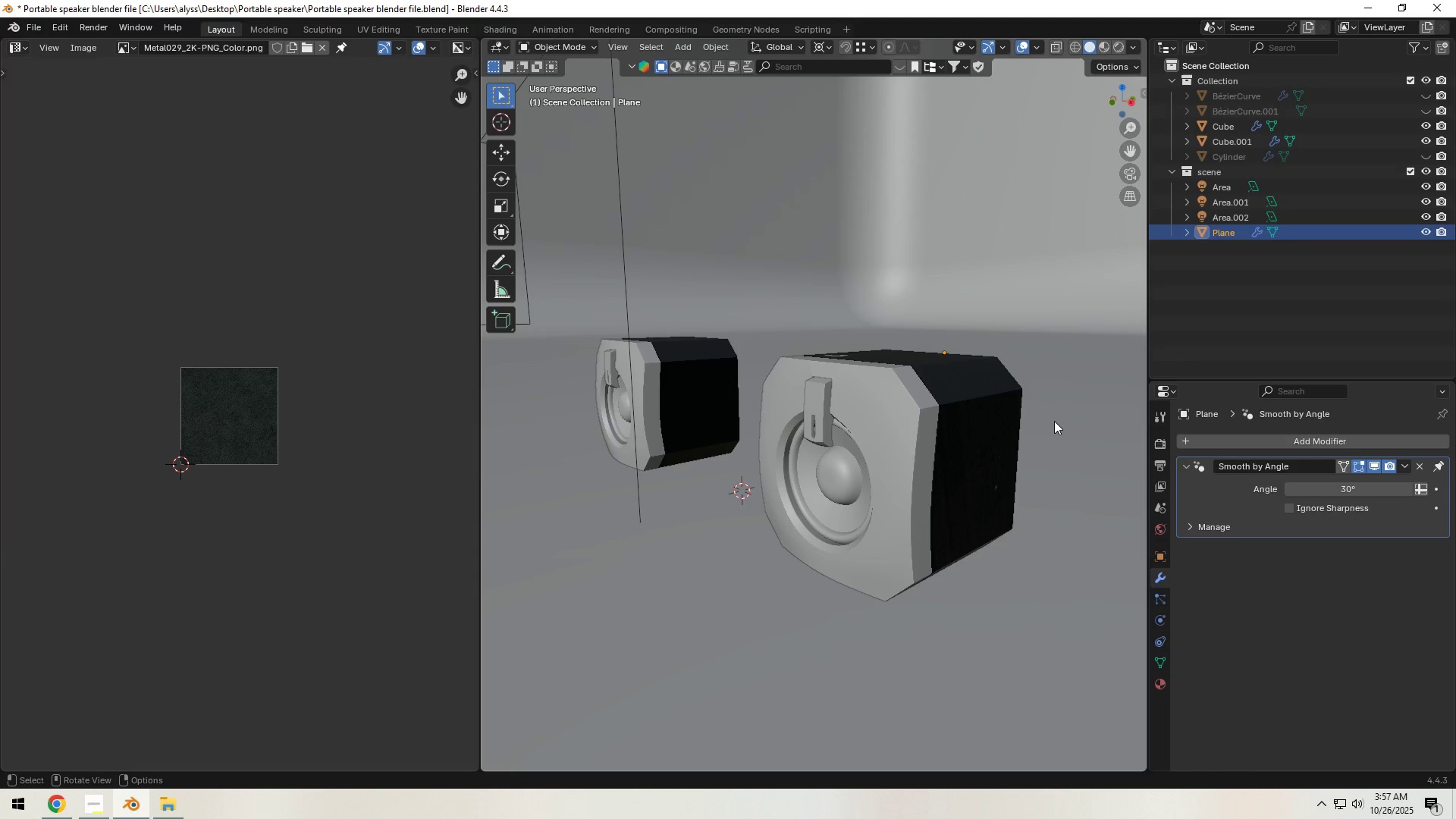 
key(Control+S)
 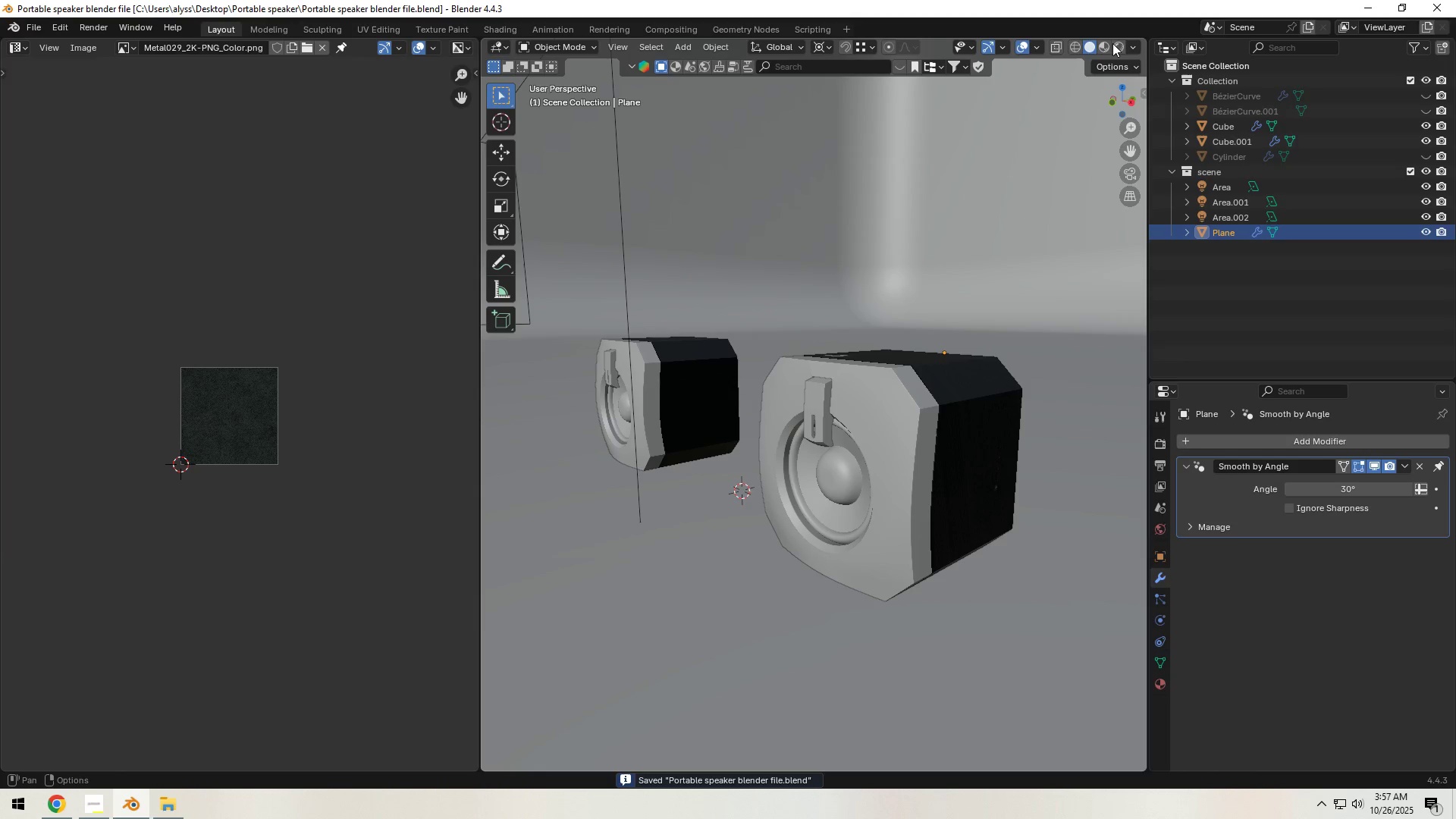 
left_click([1113, 43])
 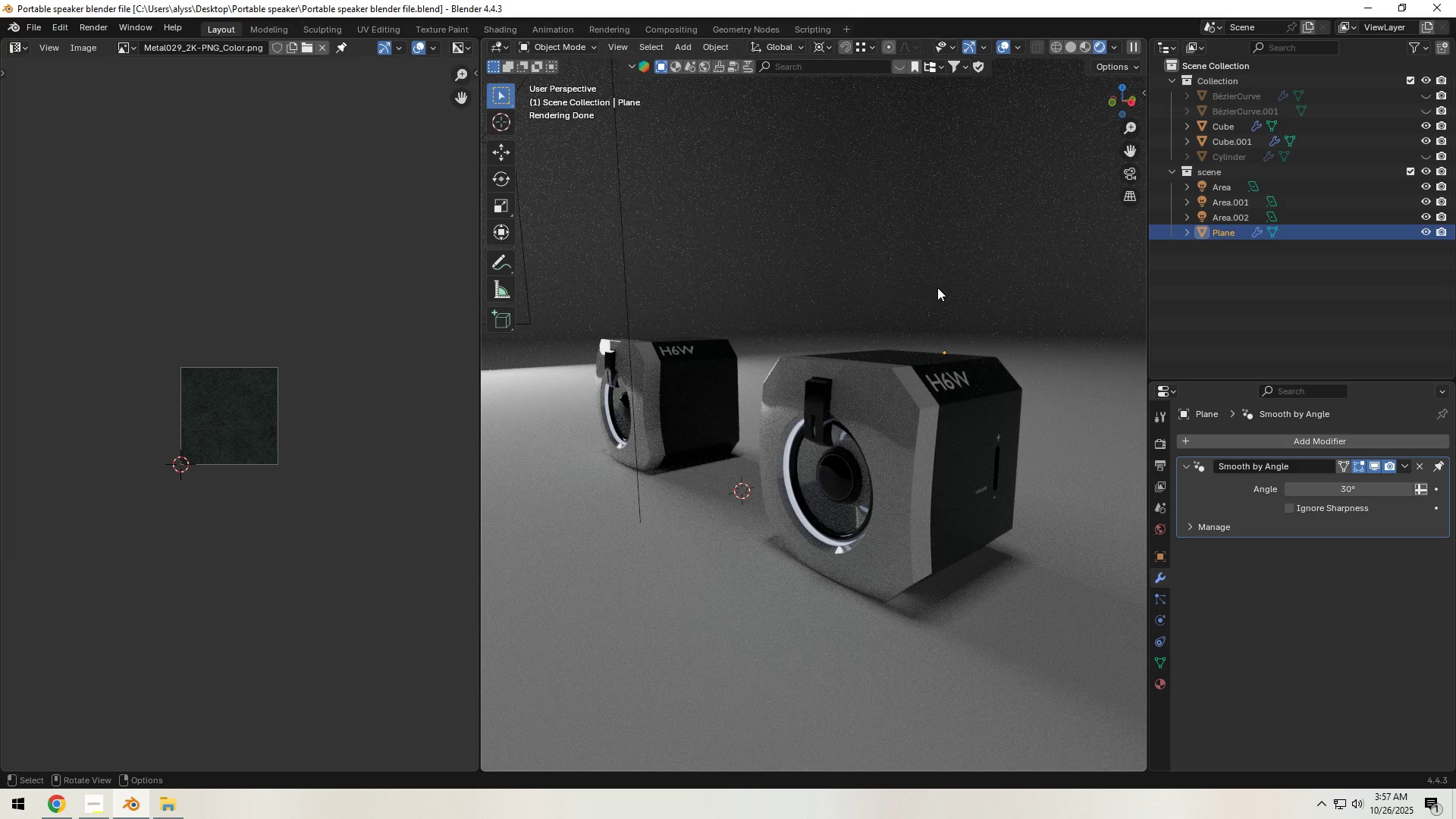 
wait(24.28)
 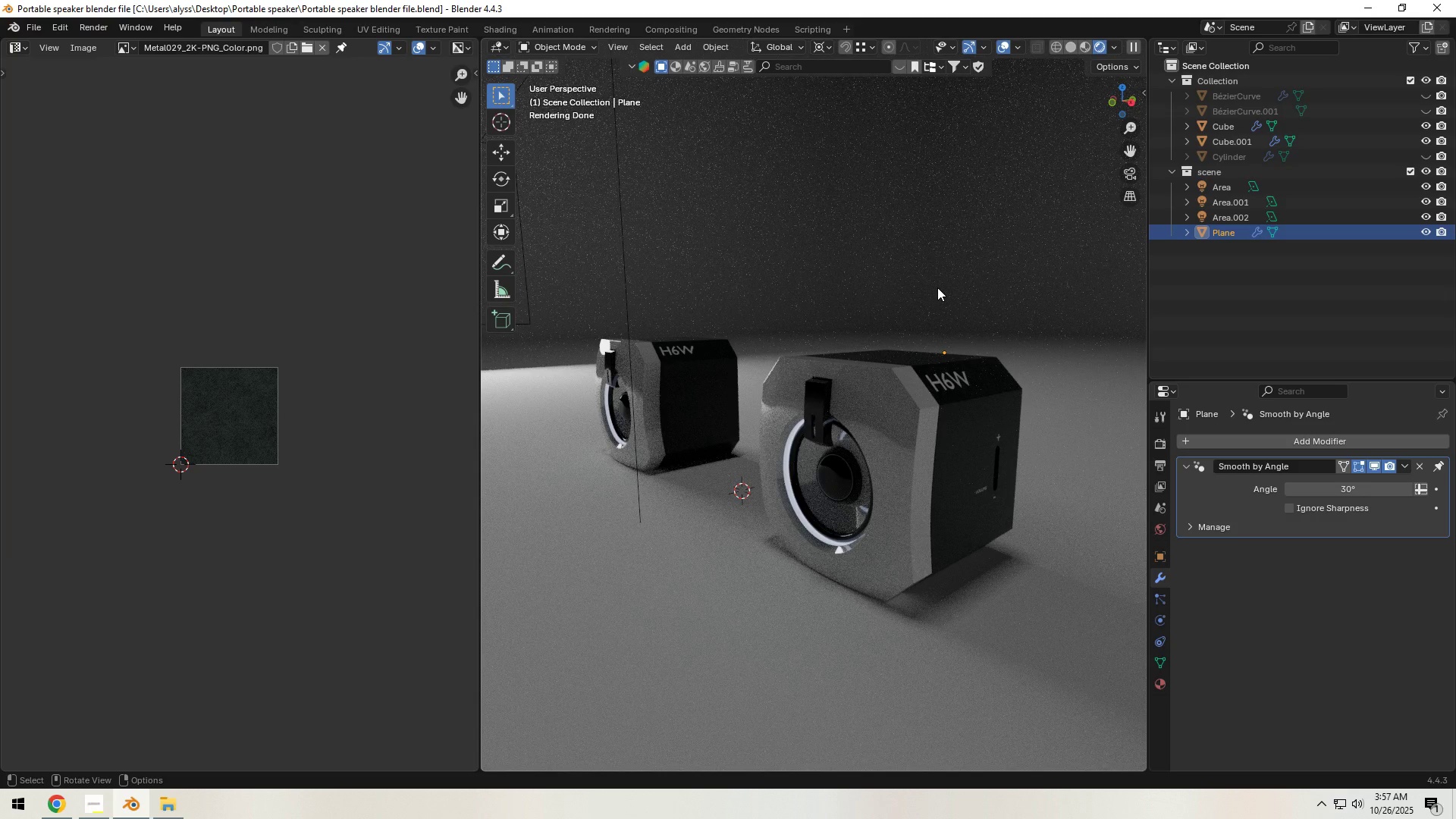 
left_click([1069, 50])
 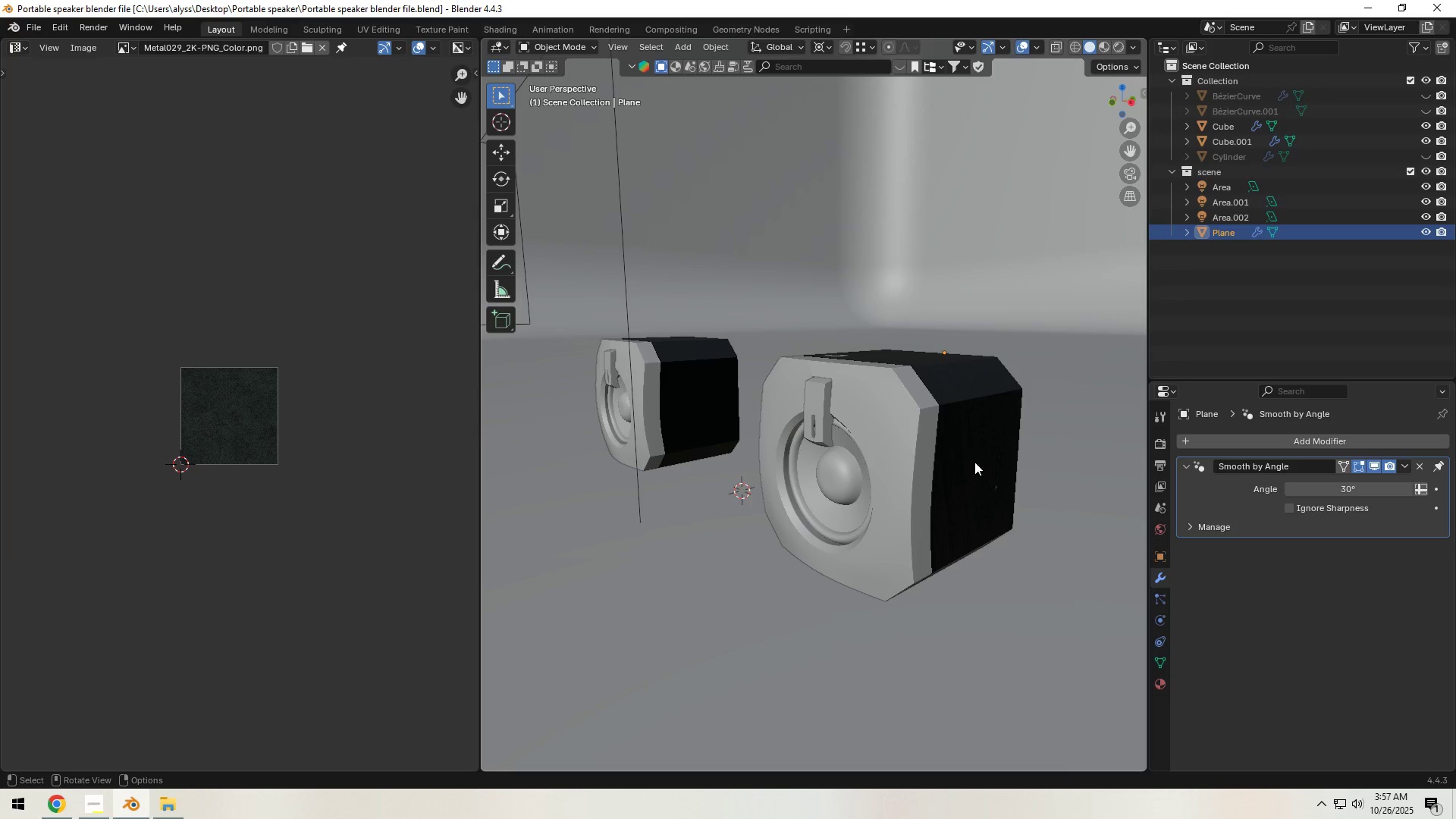 
left_click([977, 481])
 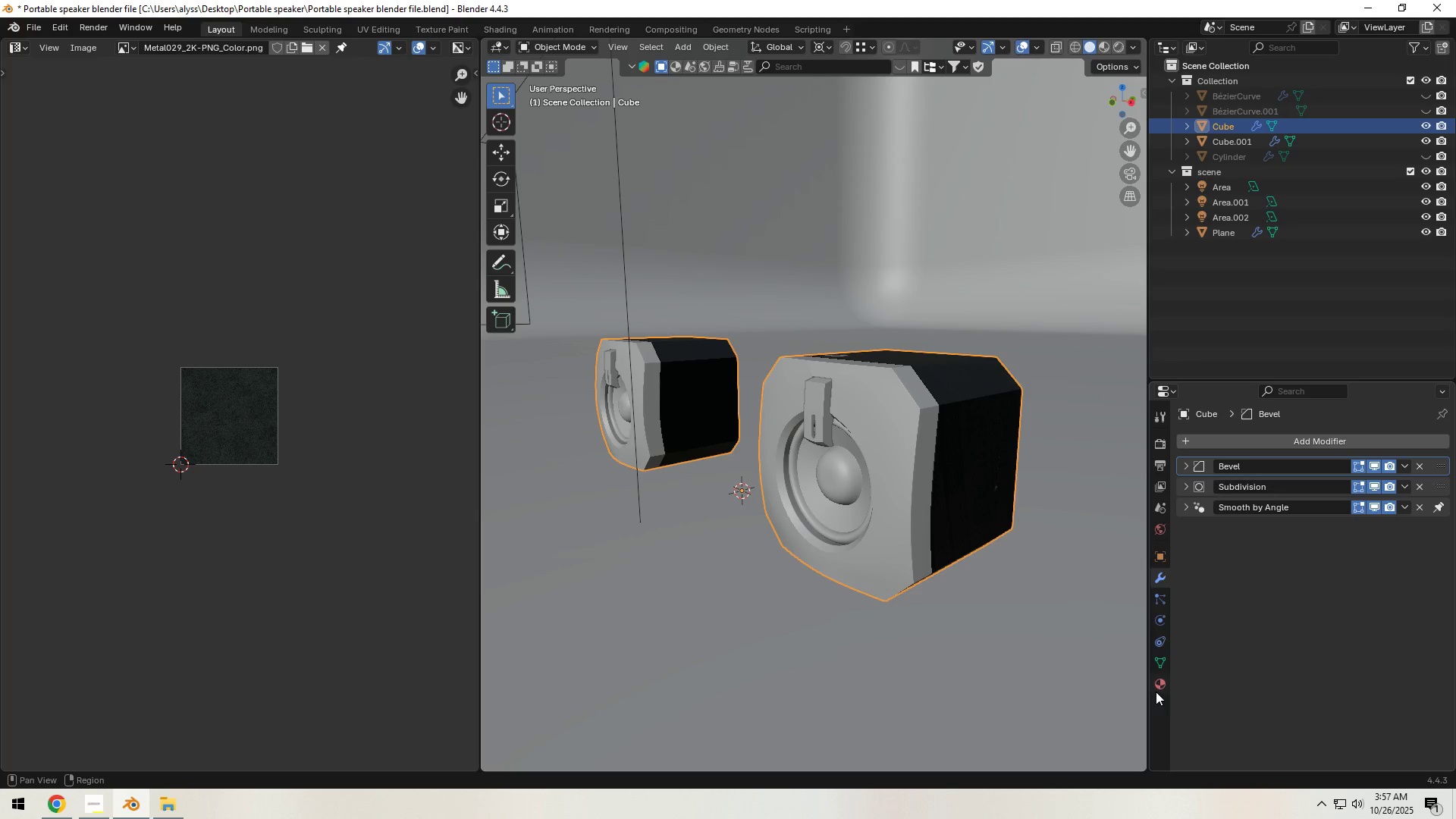 
left_click([1164, 688])
 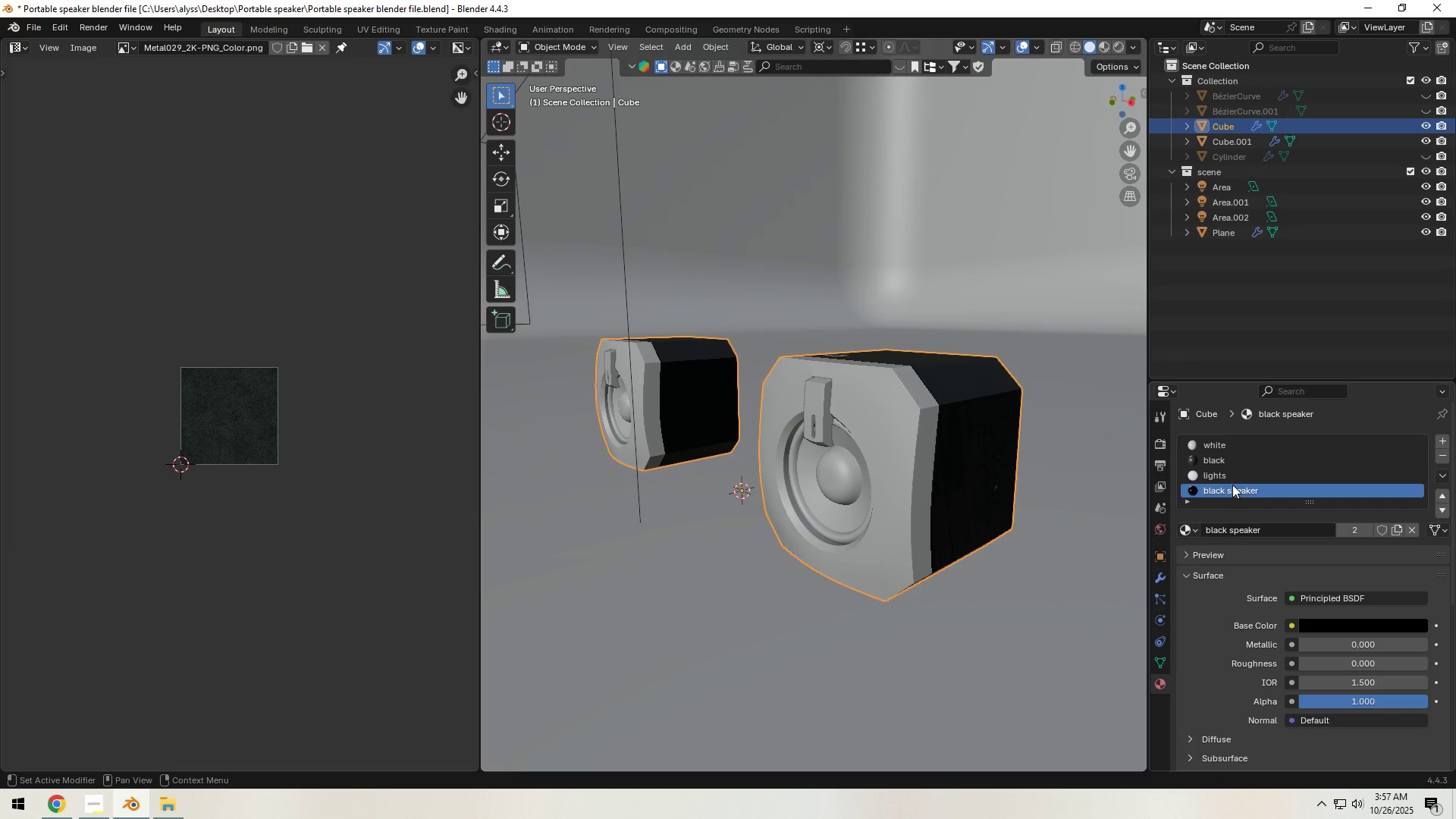 
left_click([1230, 481])
 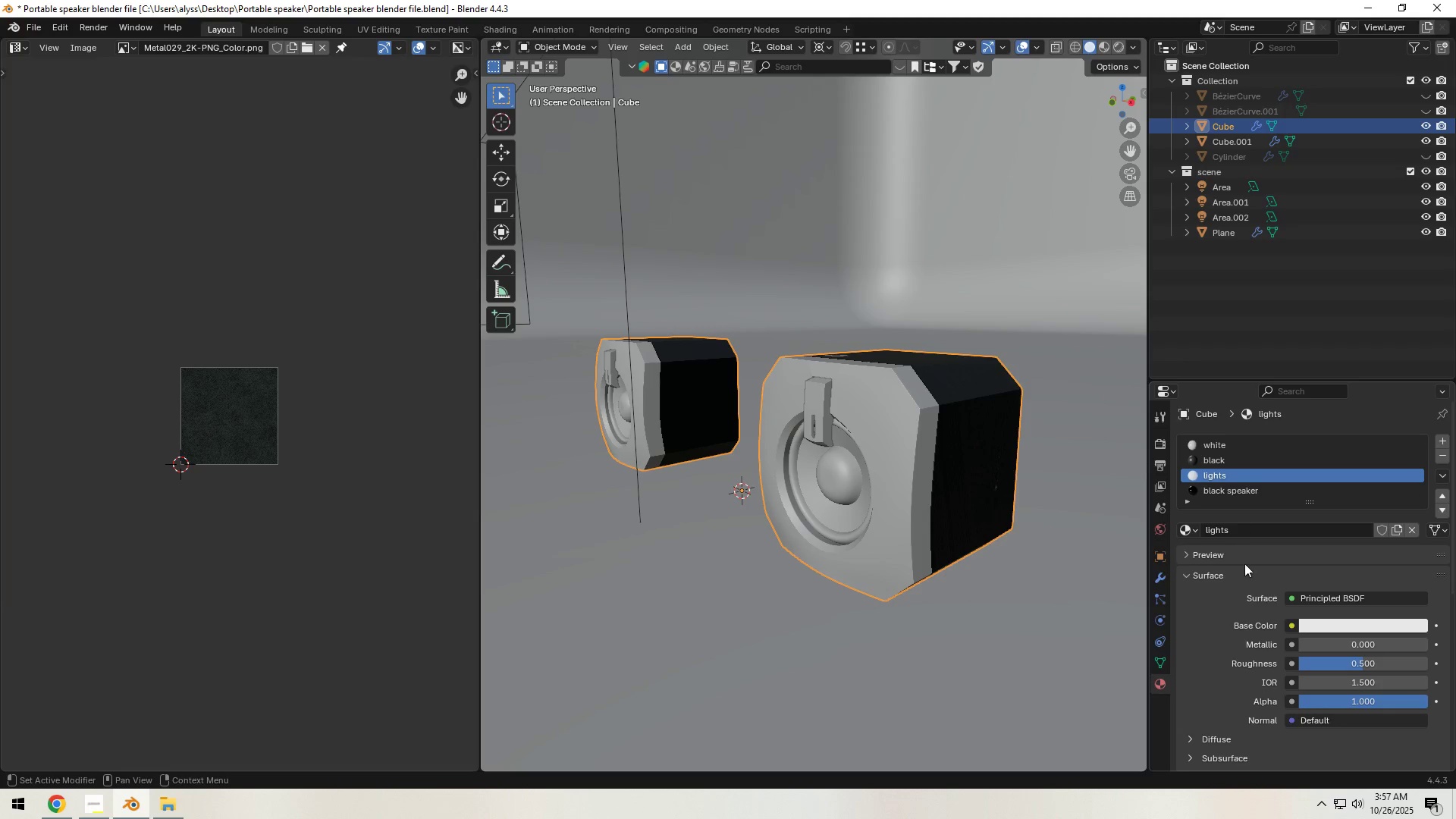 
scroll: coordinate [1236, 640], scroll_direction: down, amount: 5.0
 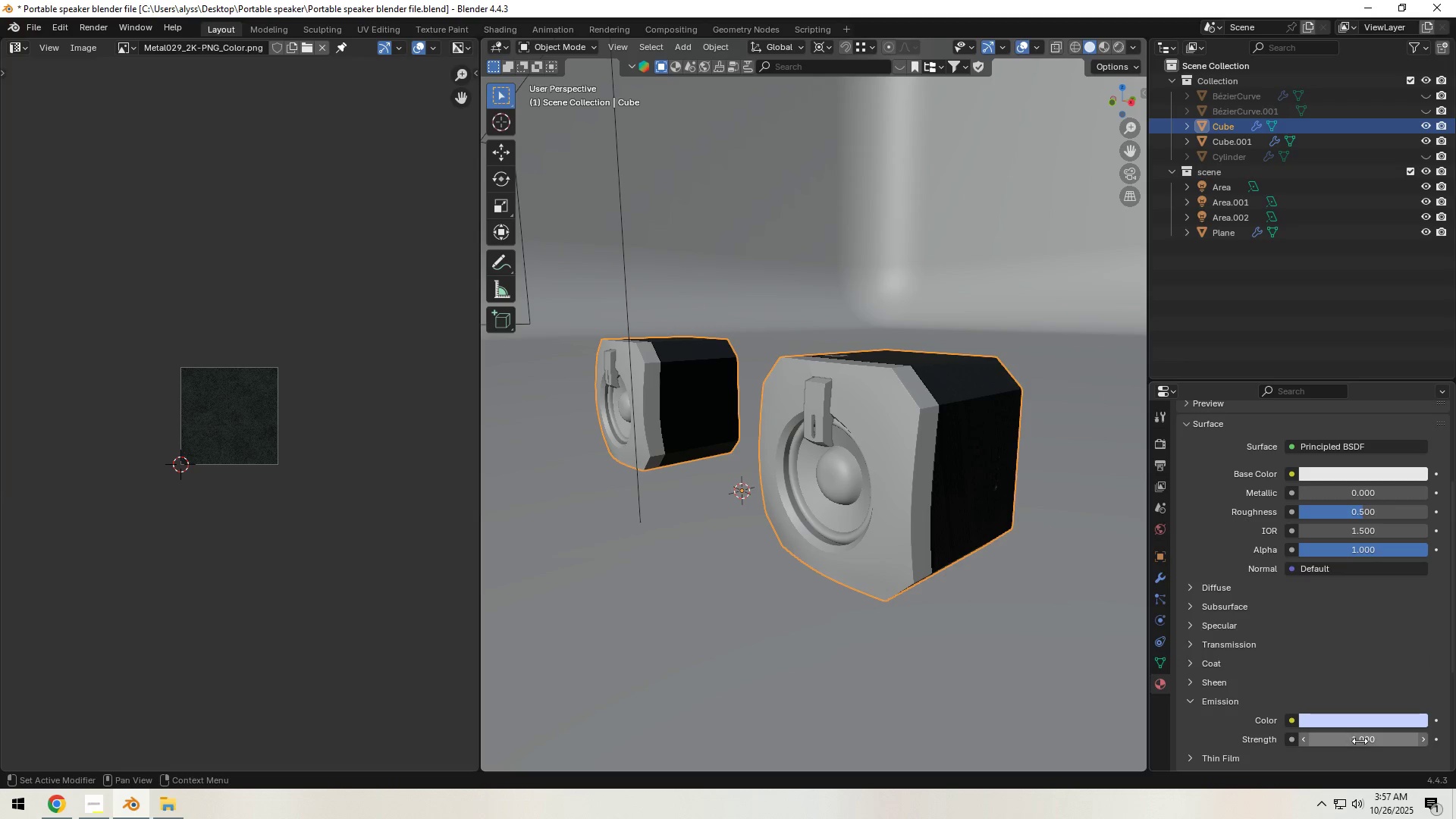 
key(Control+ControlLeft)
 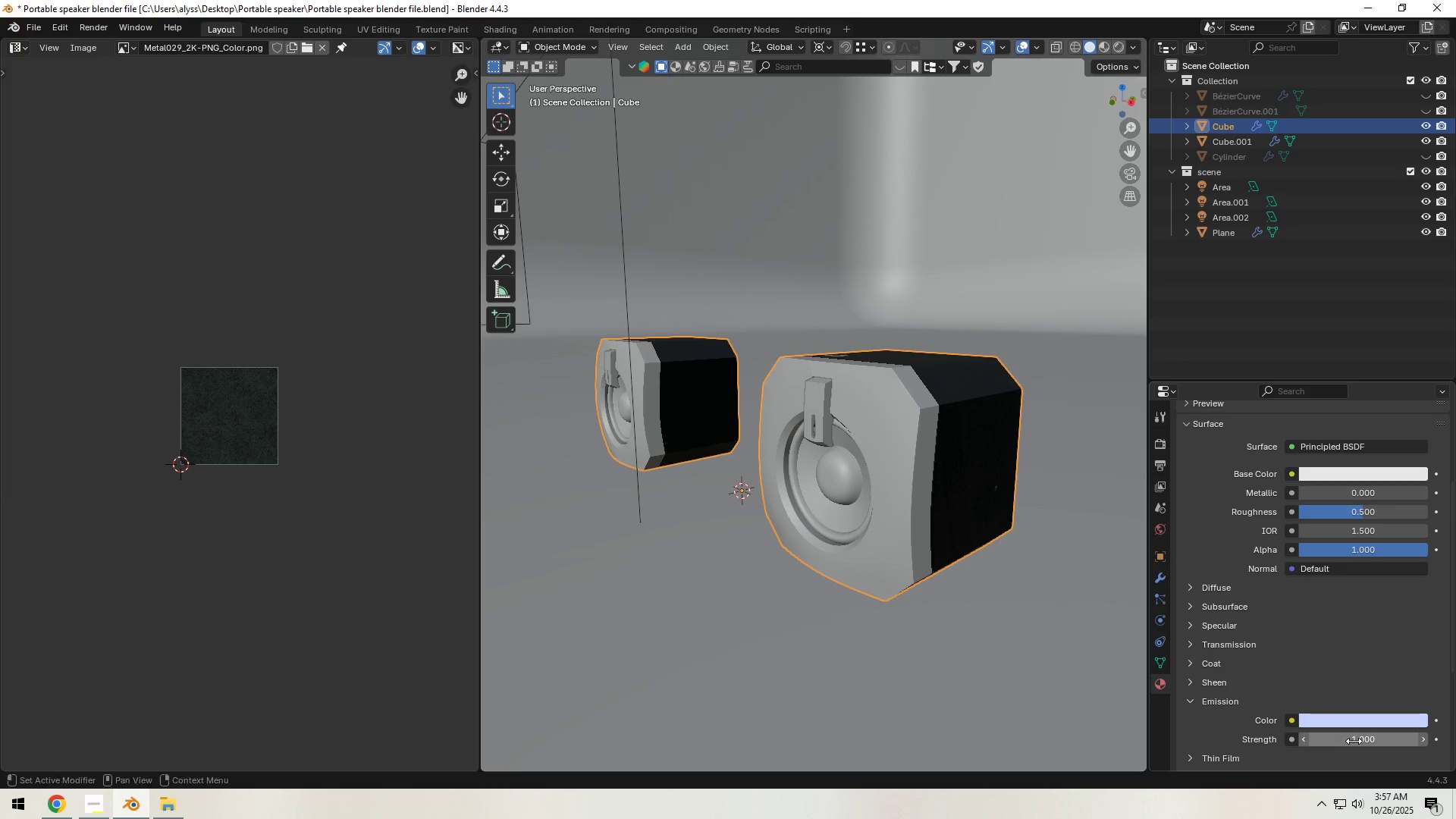 
hold_key(key=ControlLeft, duration=0.84)
 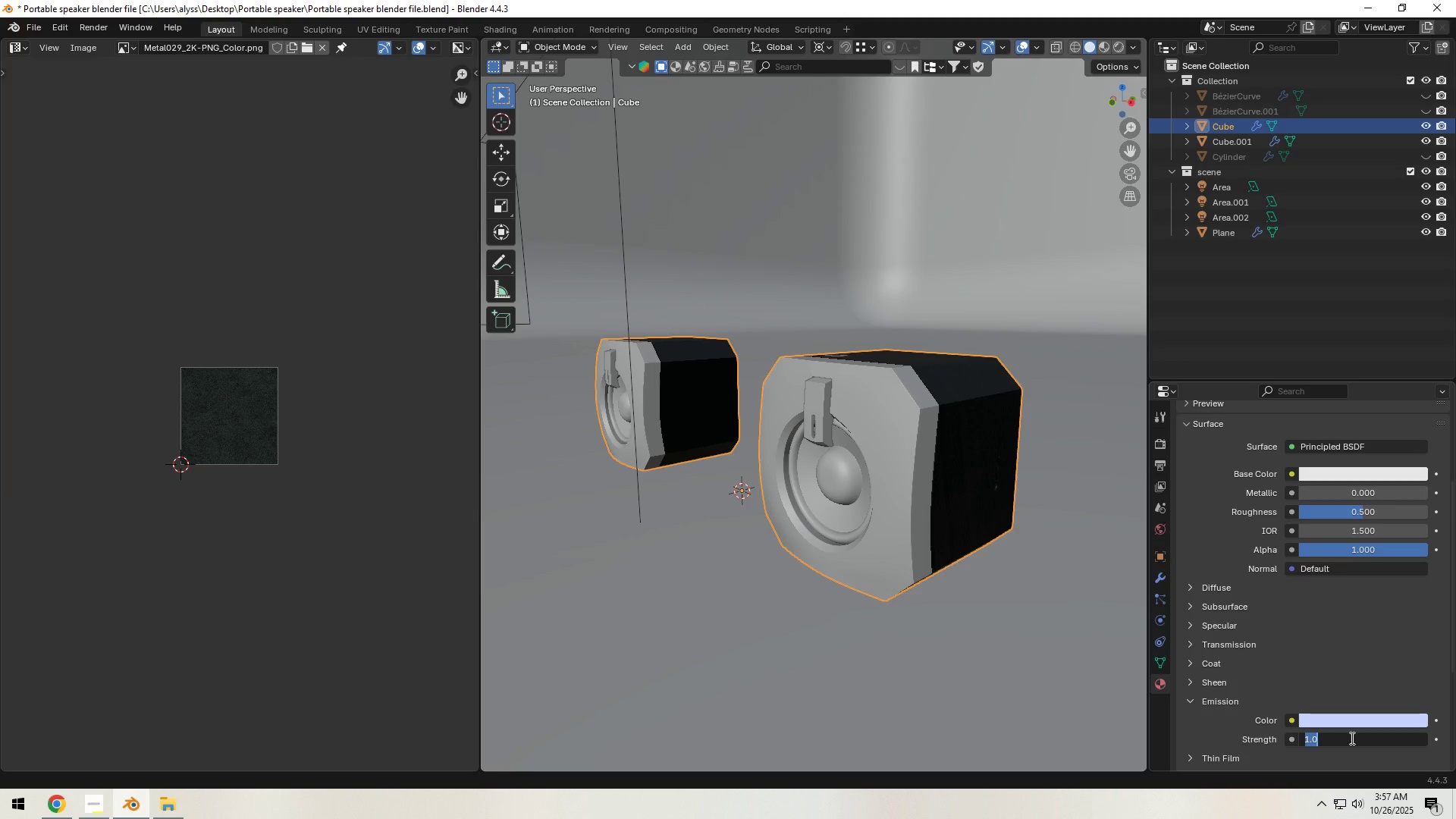 
key(Numpad5)
 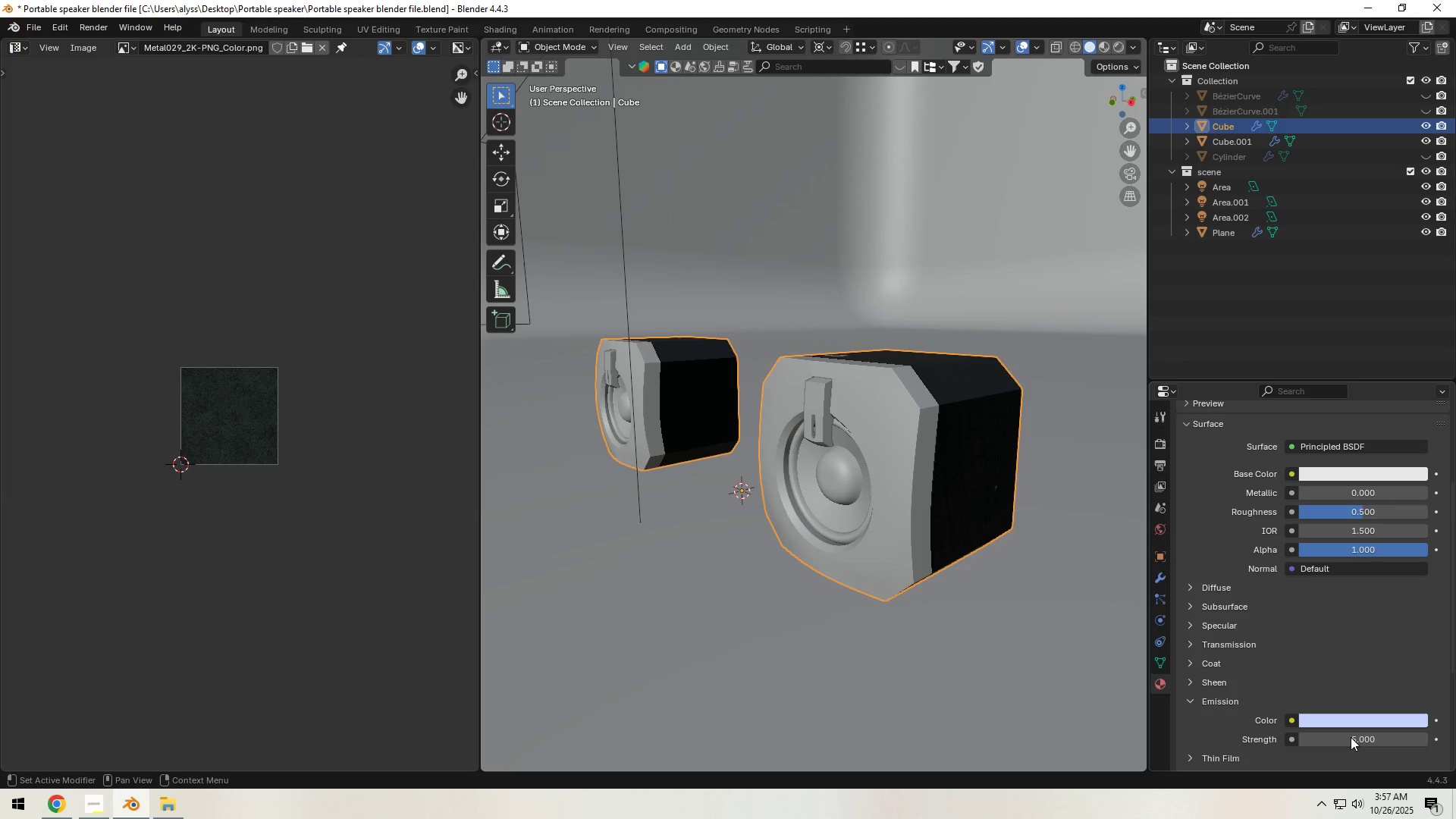 
key(NumpadEnter)
 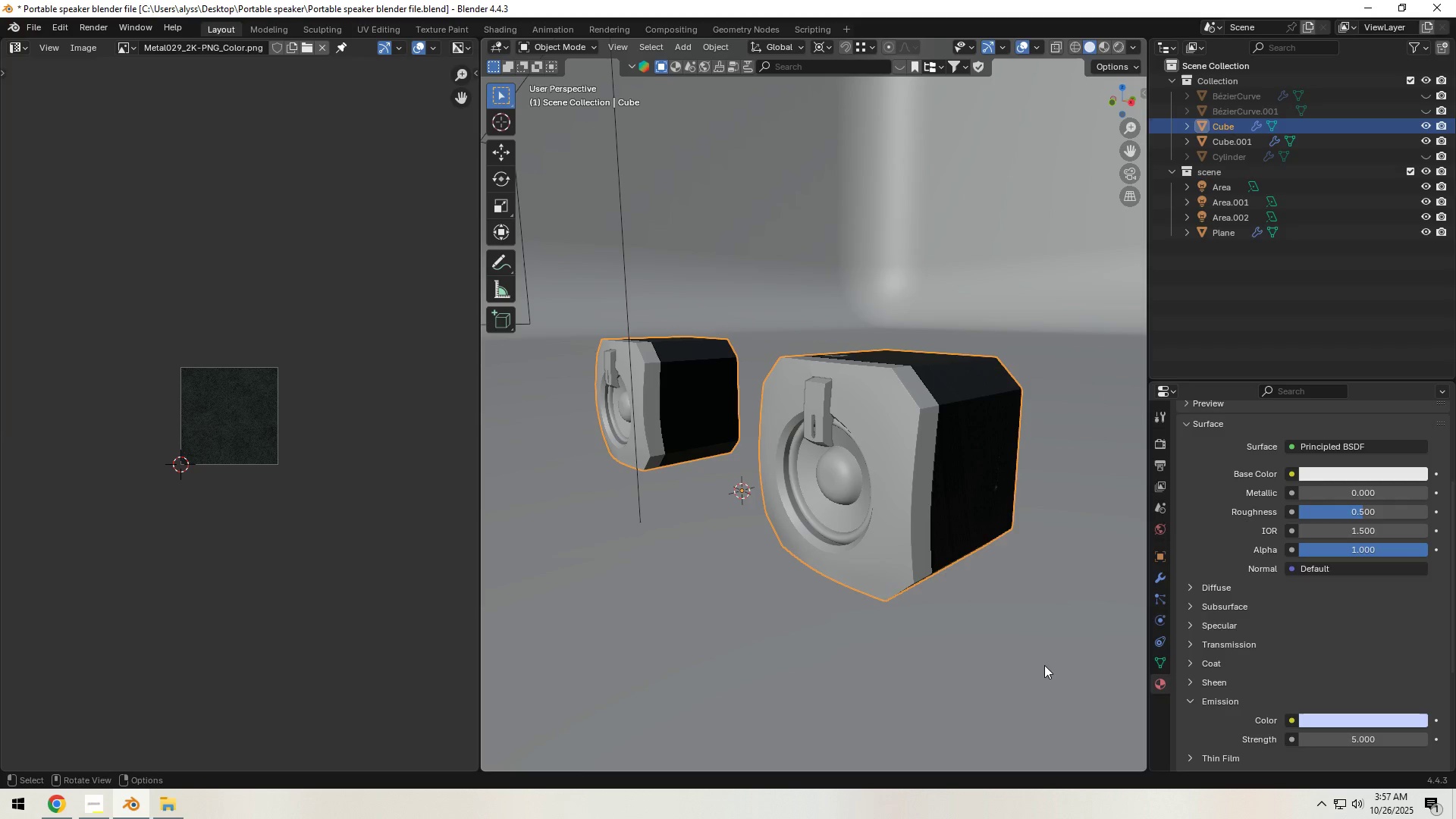 
left_click([1043, 661])
 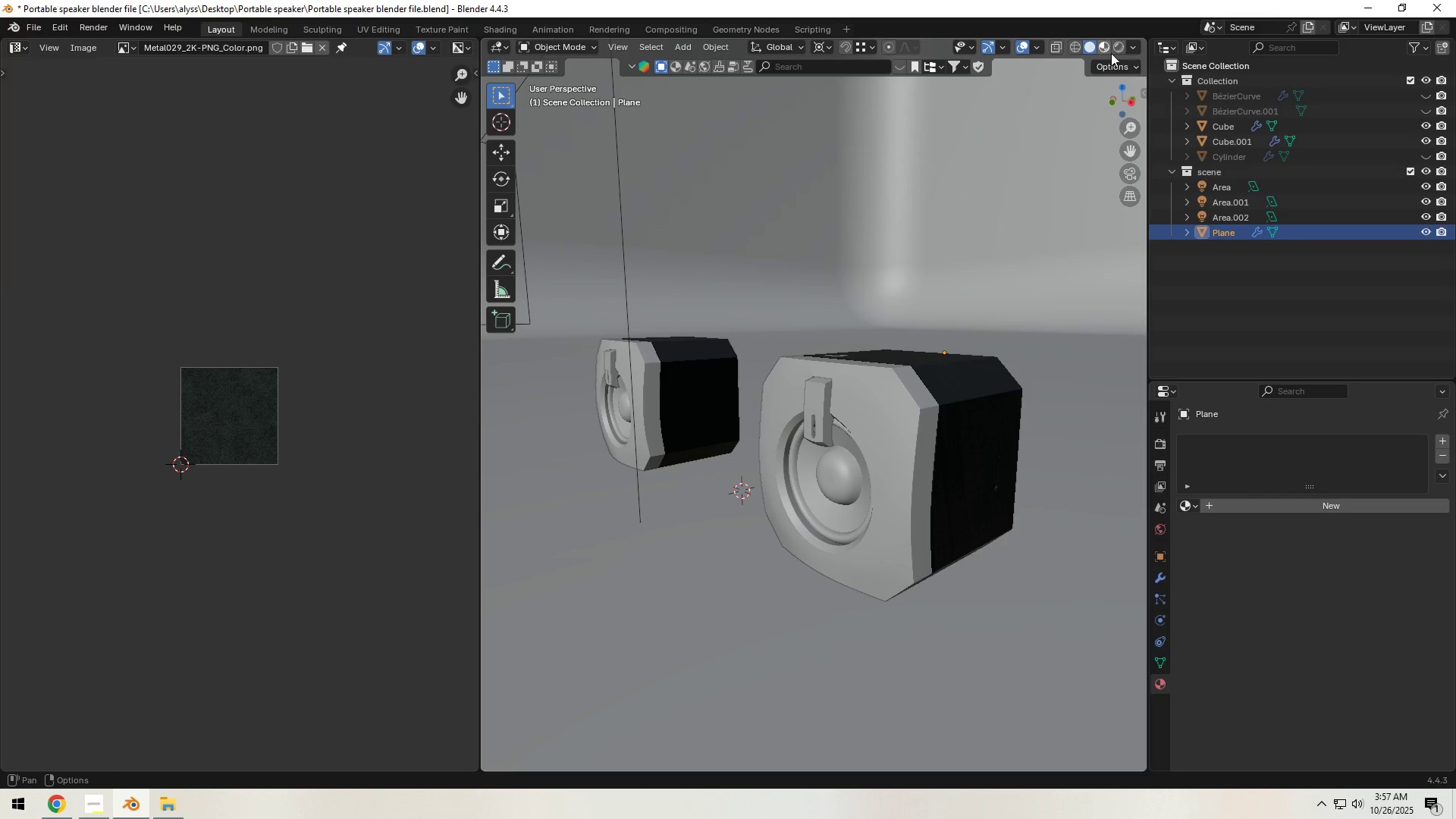 
left_click([1116, 47])
 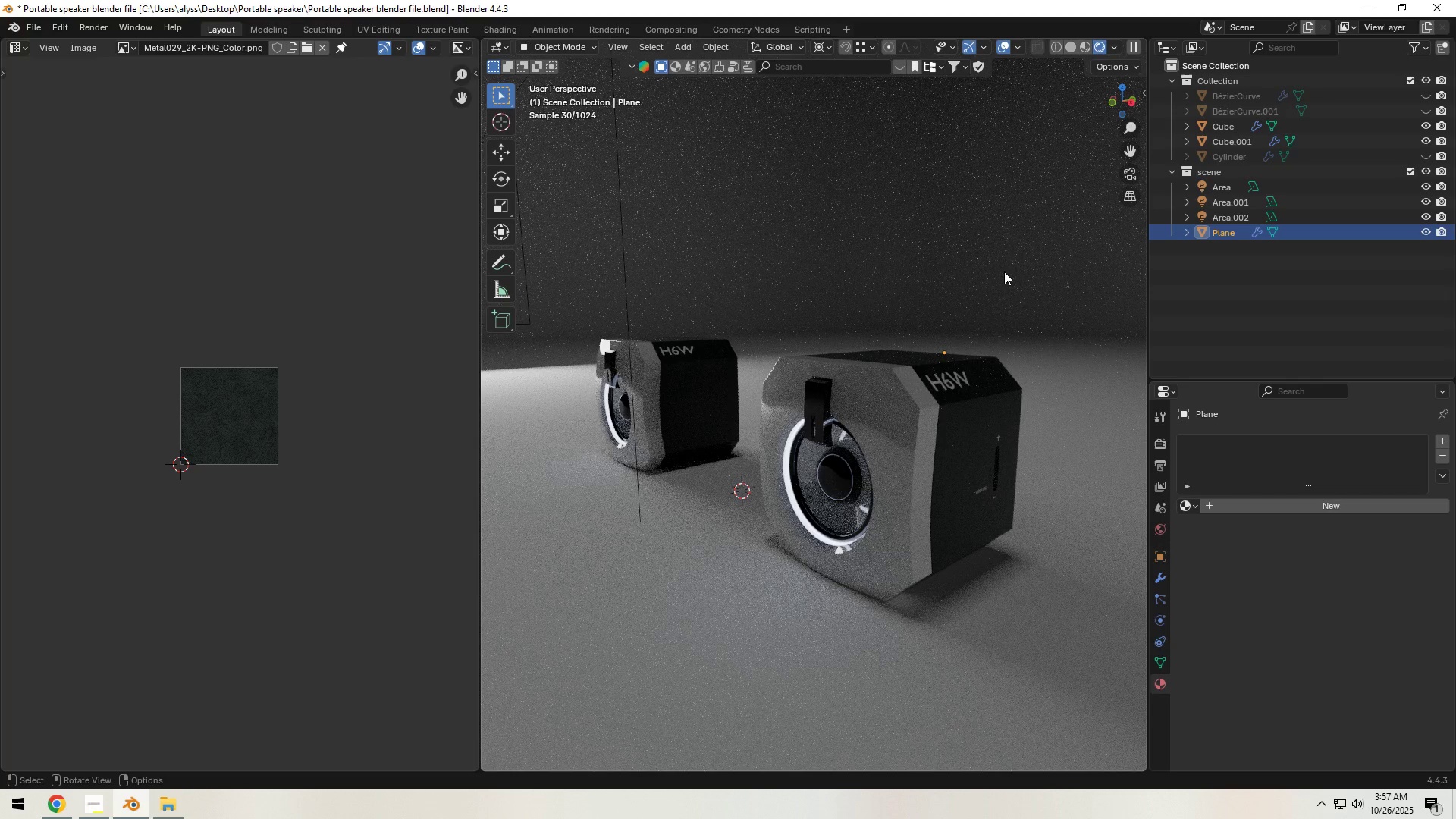 
wait(17.36)
 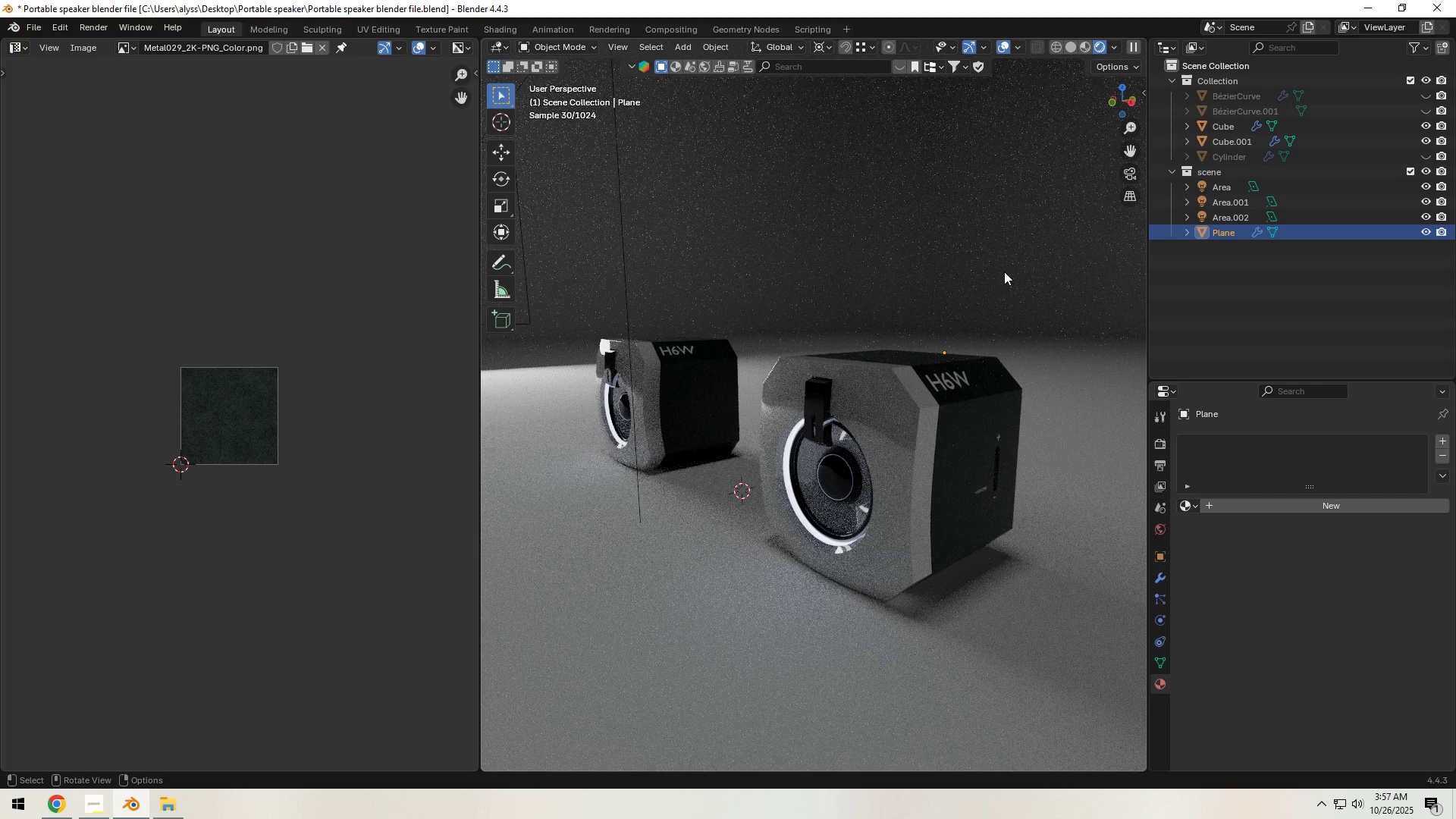 
left_click([1072, 50])
 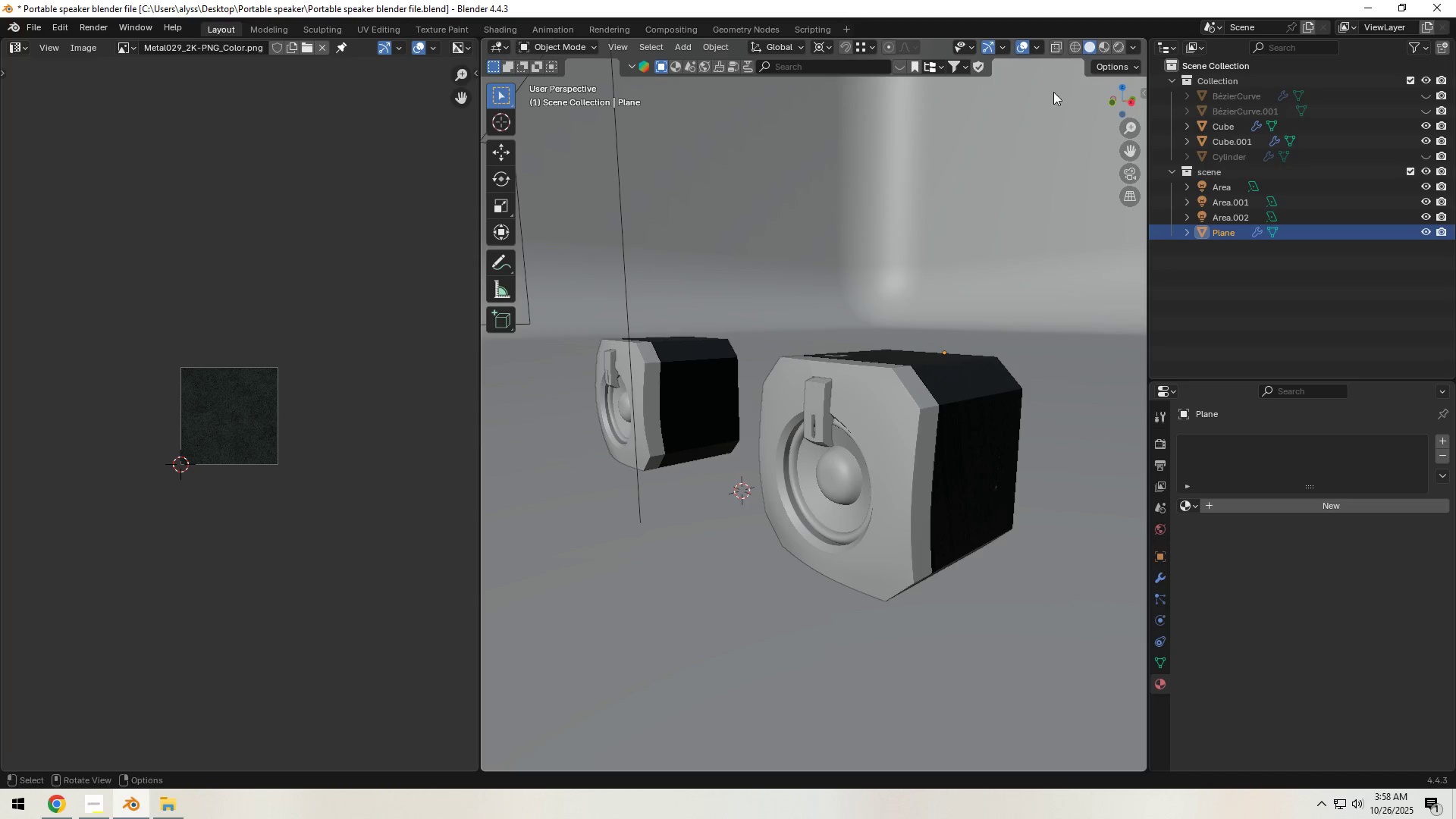 
scroll: coordinate [952, 259], scroll_direction: down, amount: 13.0
 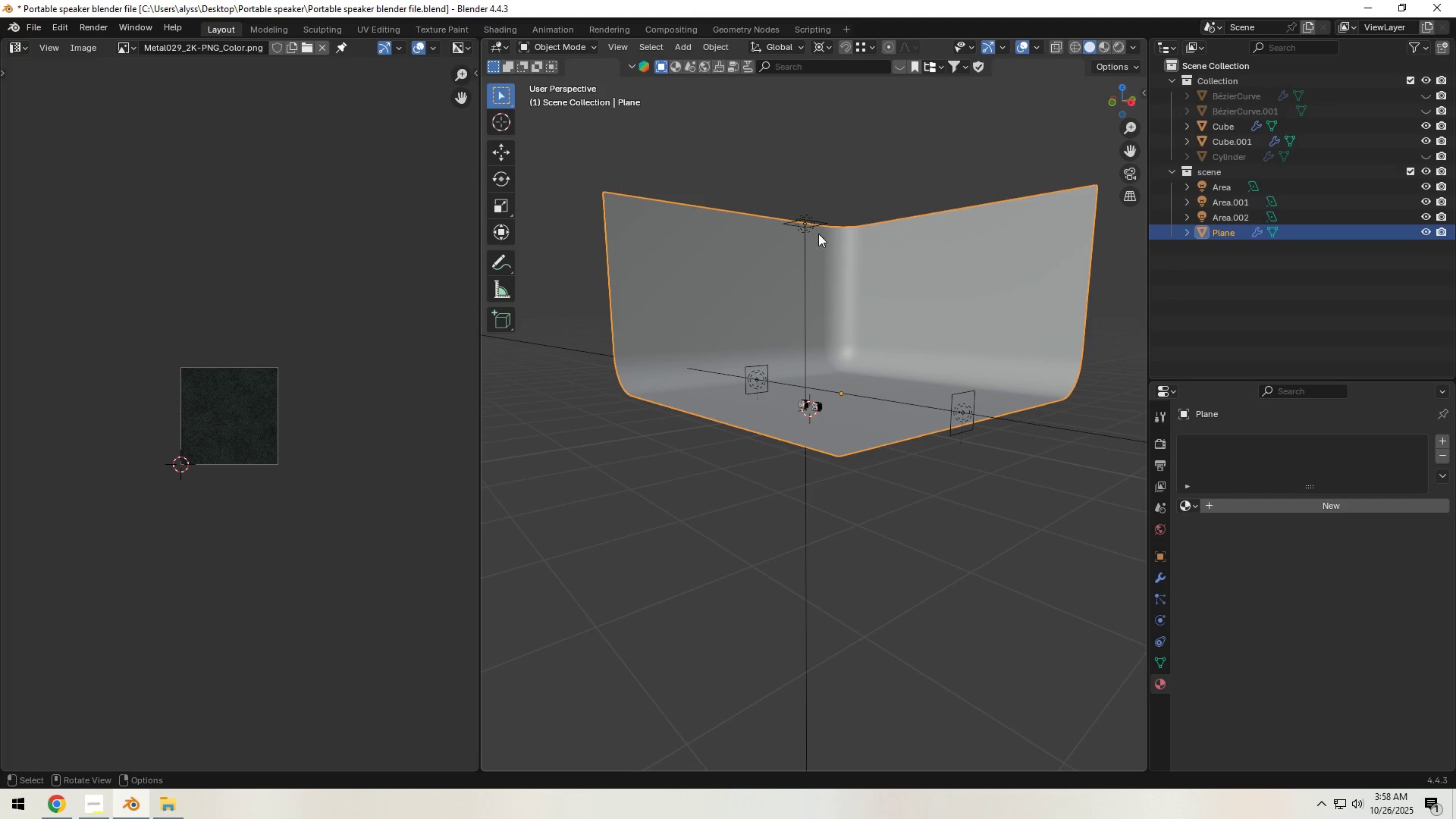 
left_click([809, 227])
 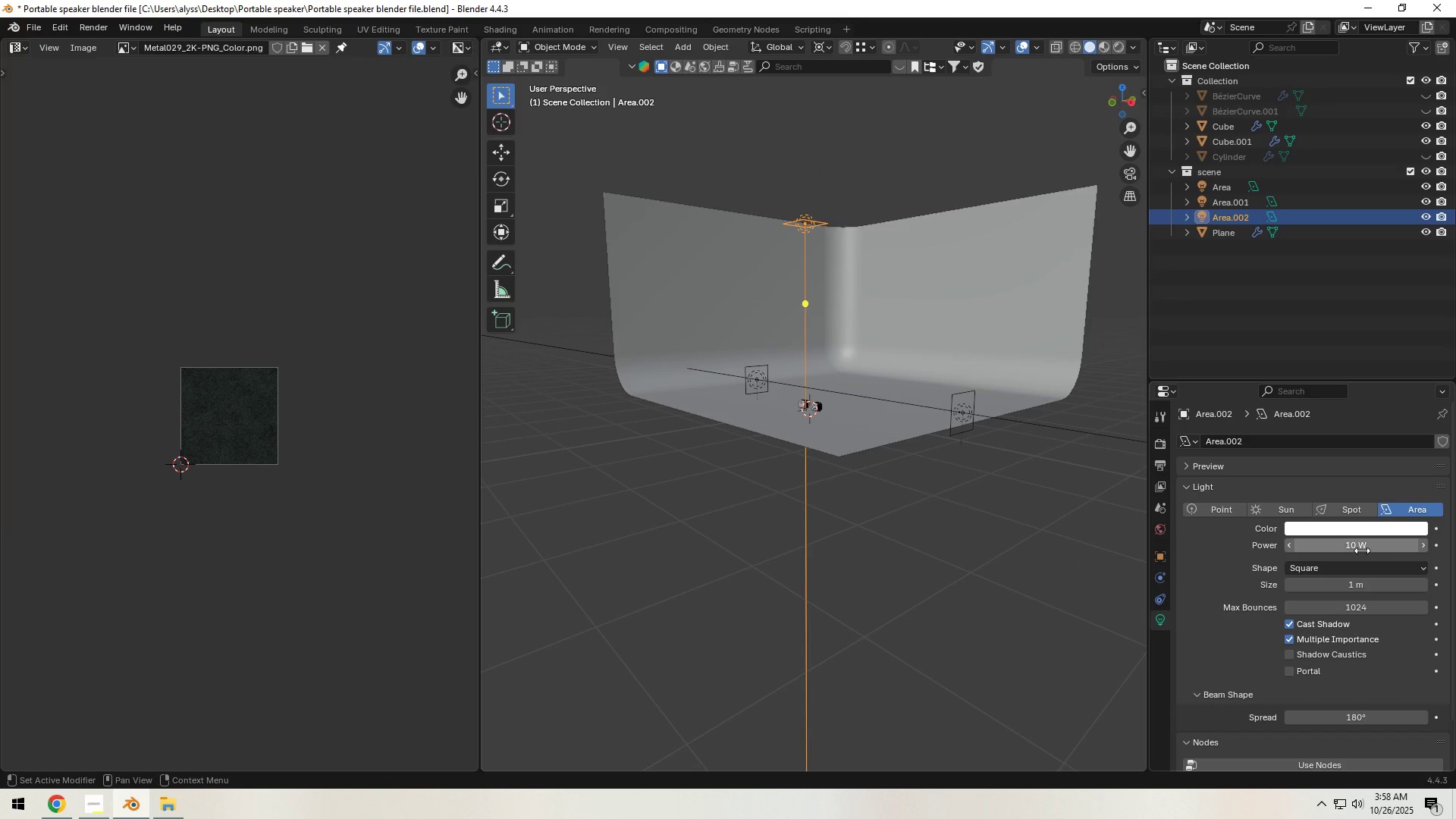 
left_click([761, 380])
 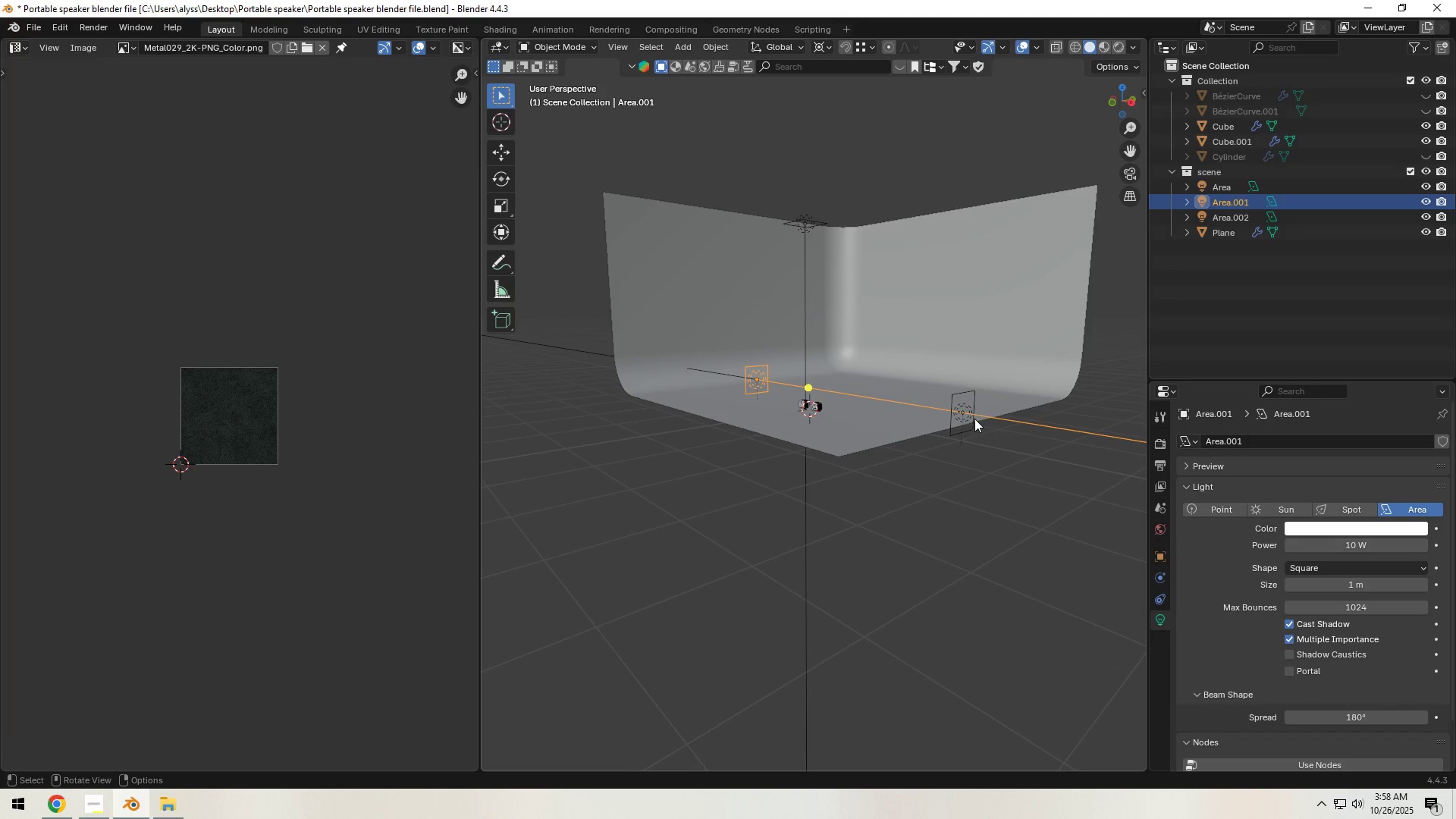 
left_click([964, 421])
 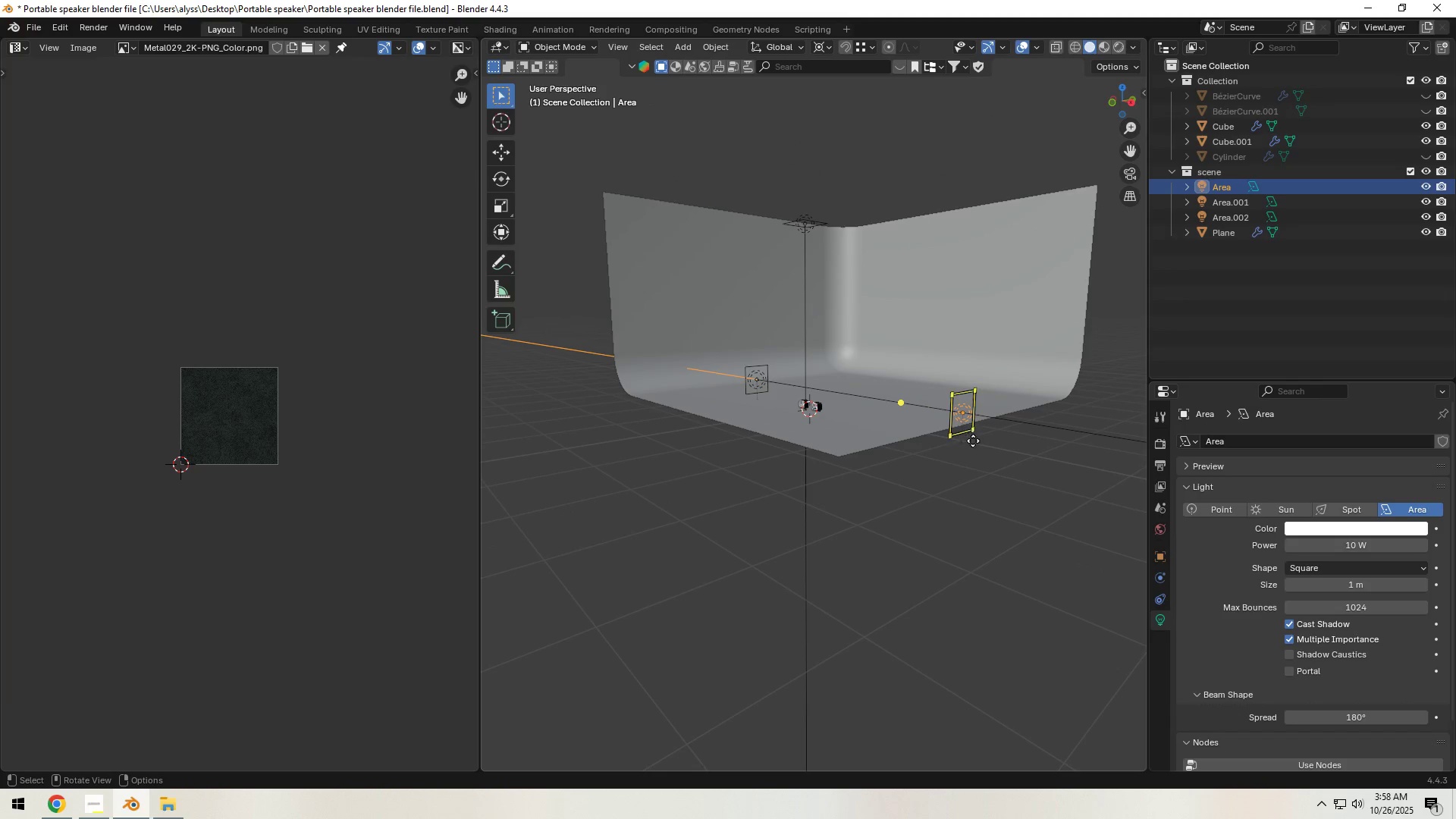 
scroll: coordinate [961, 466], scroll_direction: up, amount: 3.0
 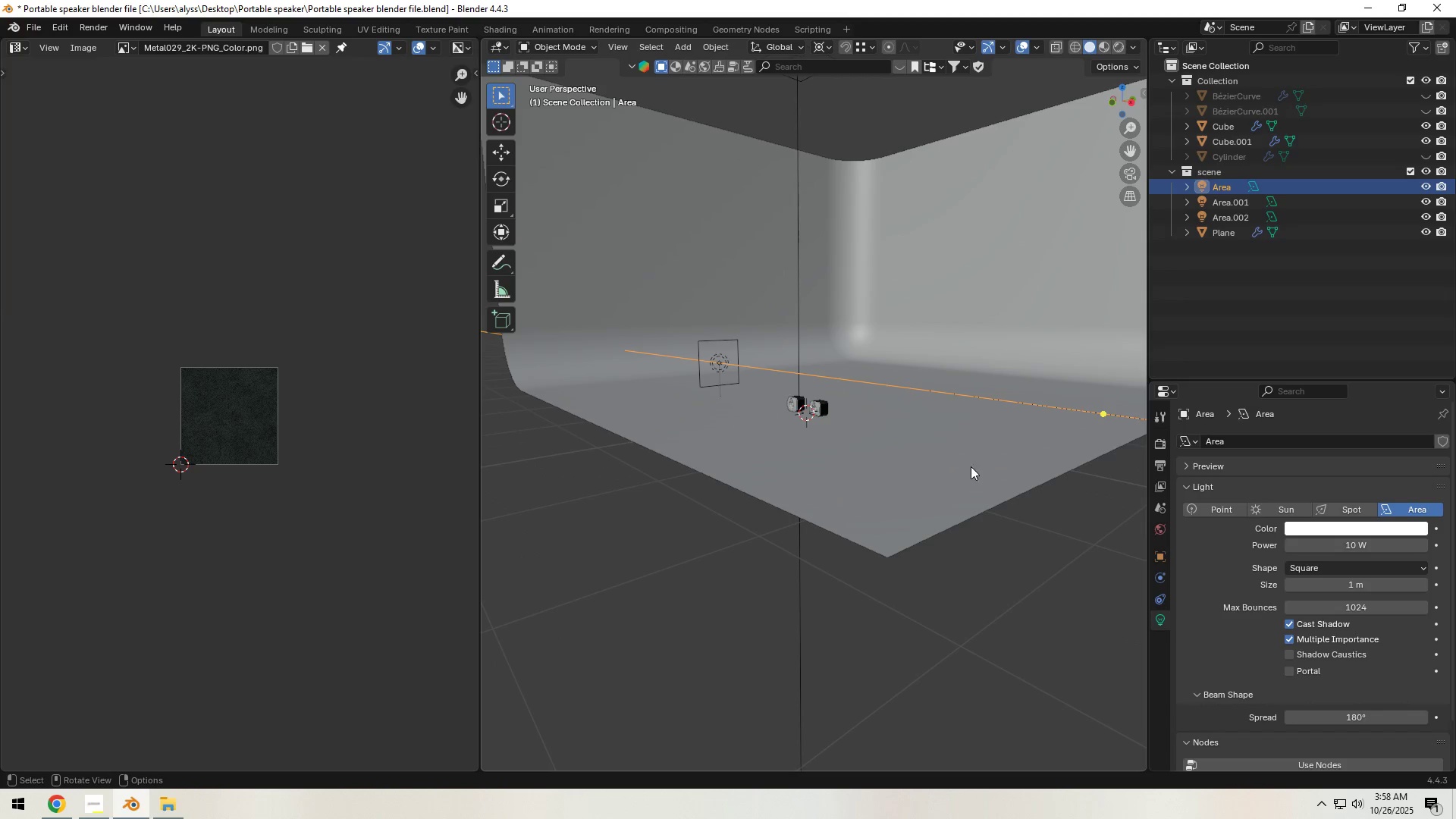 
hold_key(key=ShiftLeft, duration=0.53)
 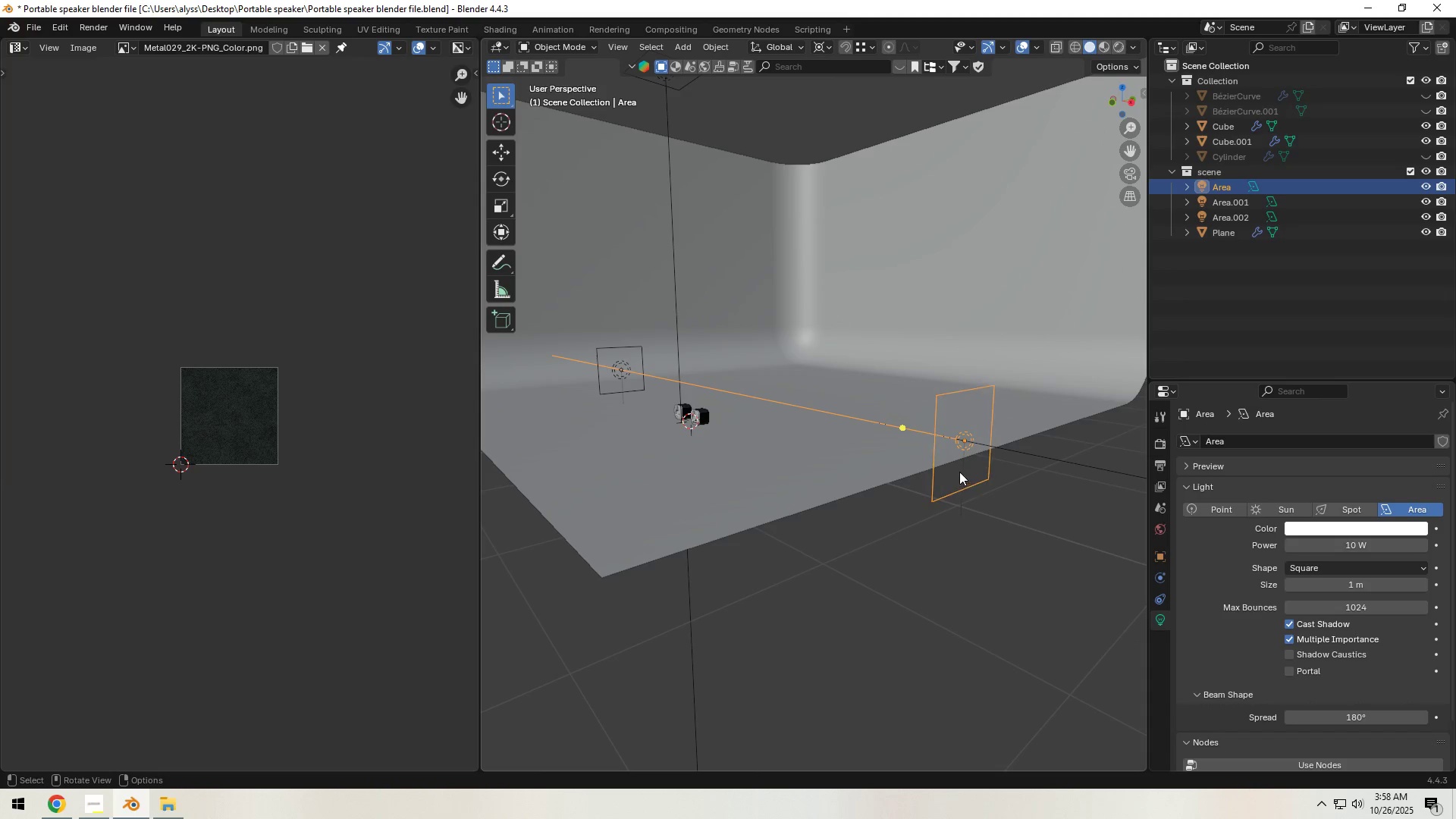 
left_click([959, 472])
 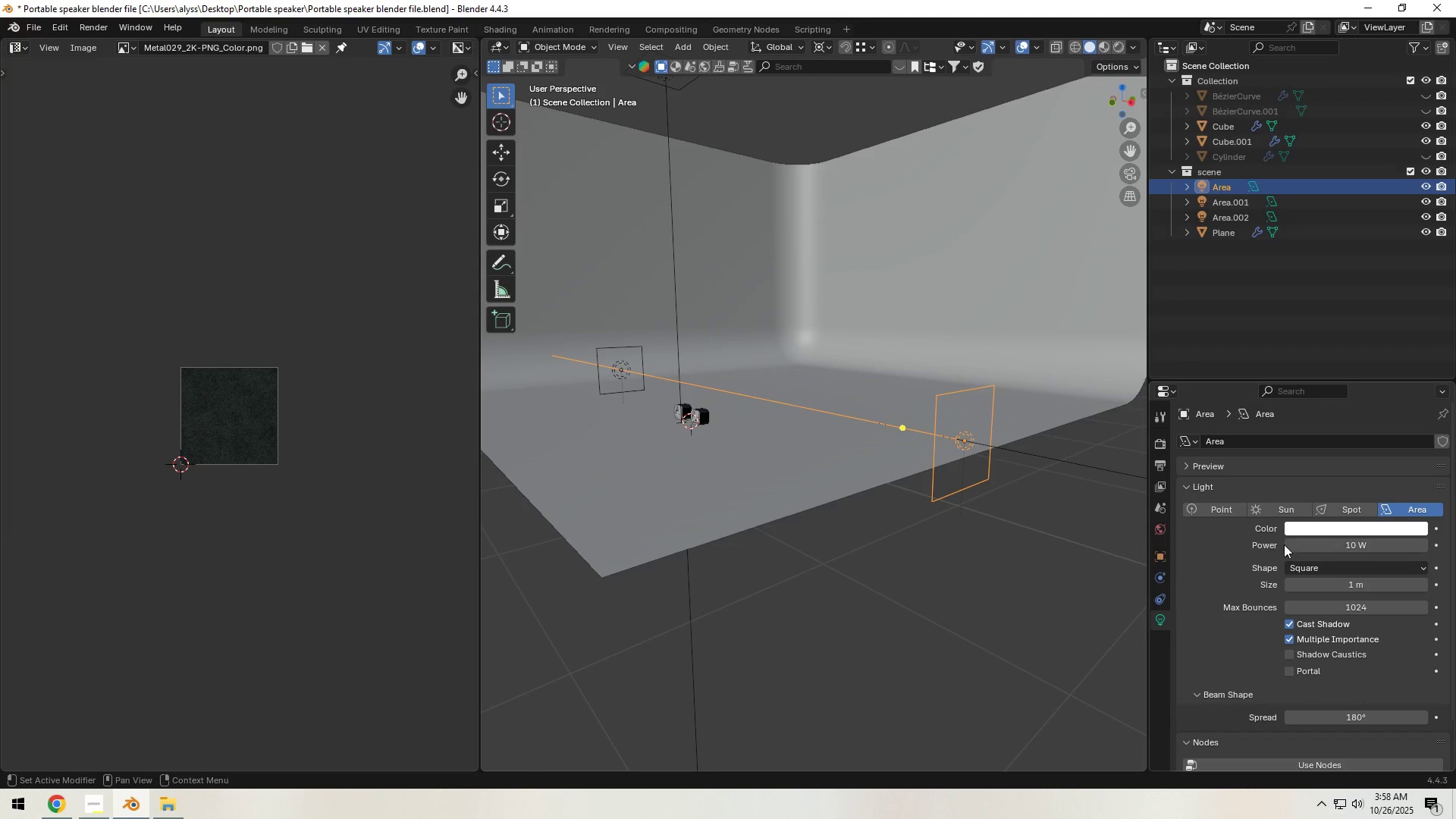 
left_click([1350, 541])
 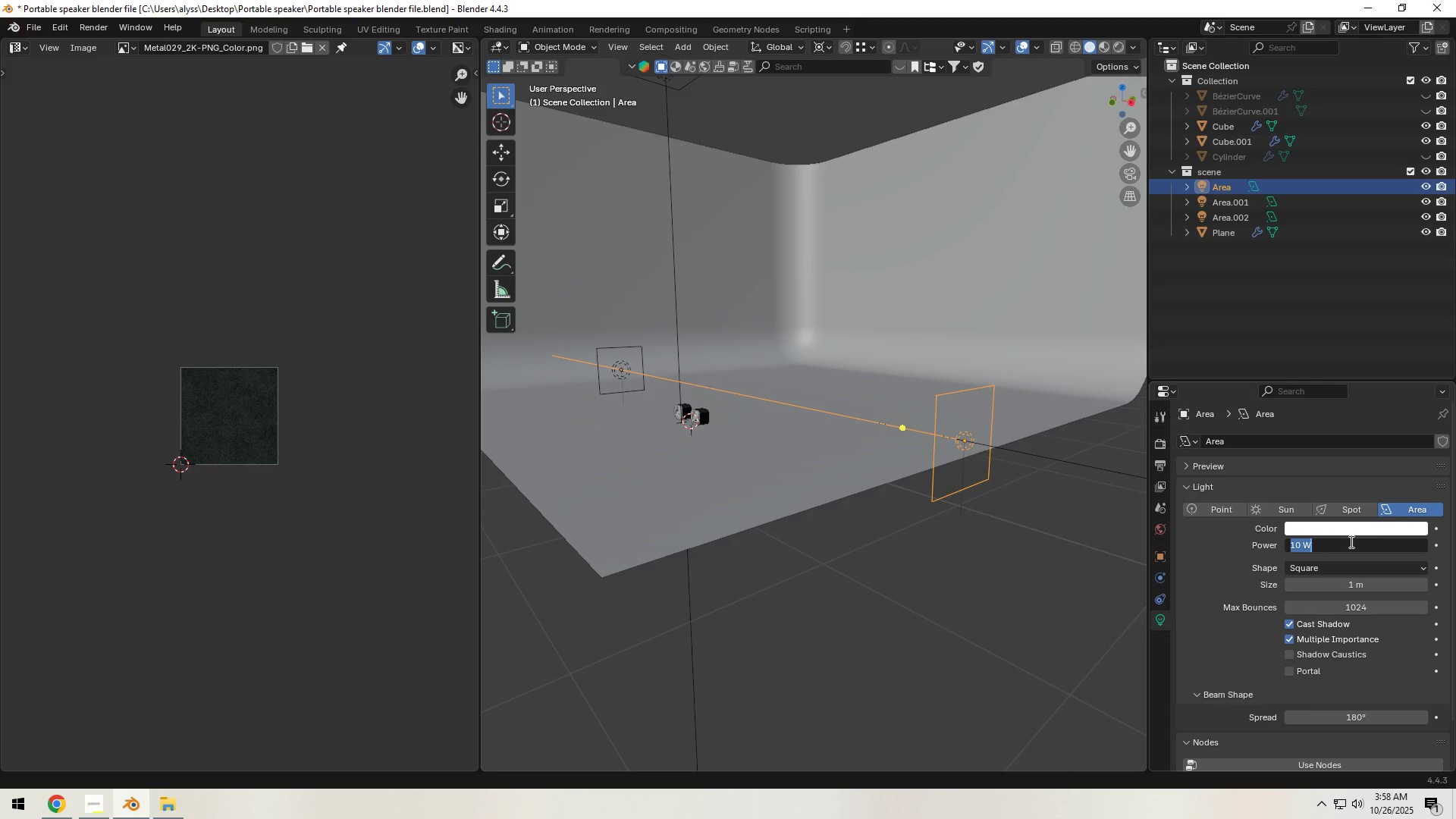 
key(Numpad5)
 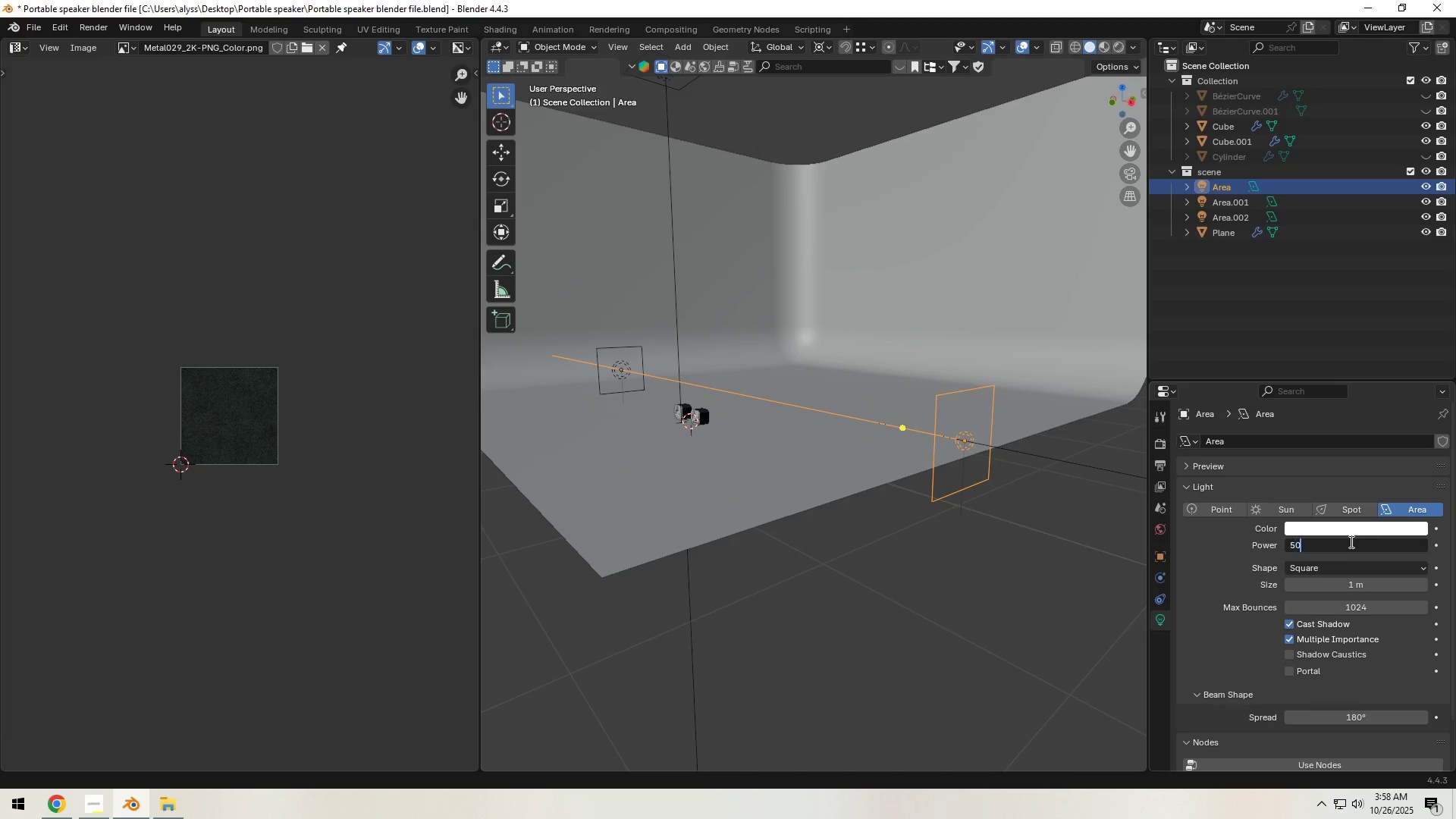 
key(Numpad0)
 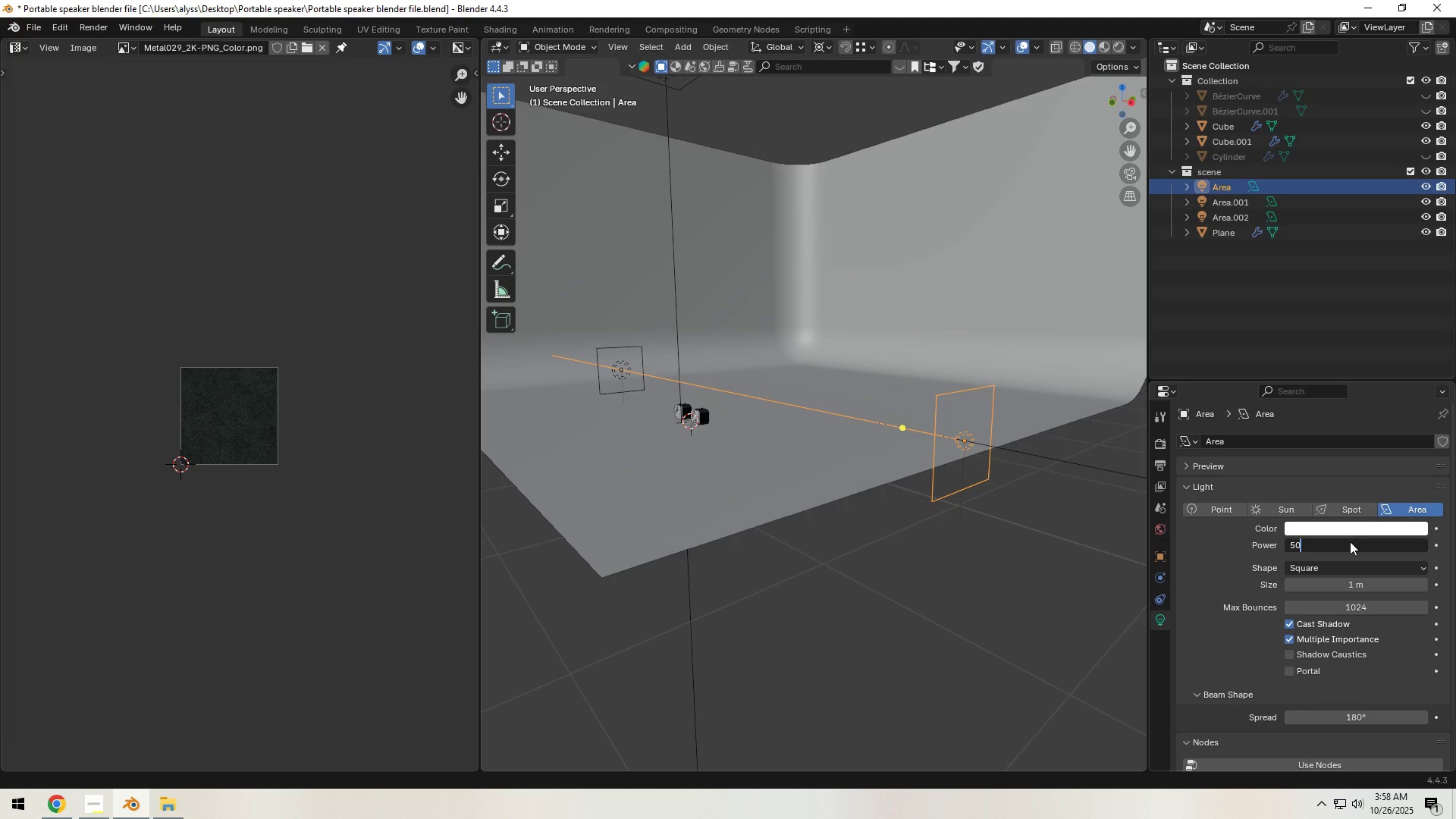 
key(NumpadEnter)
 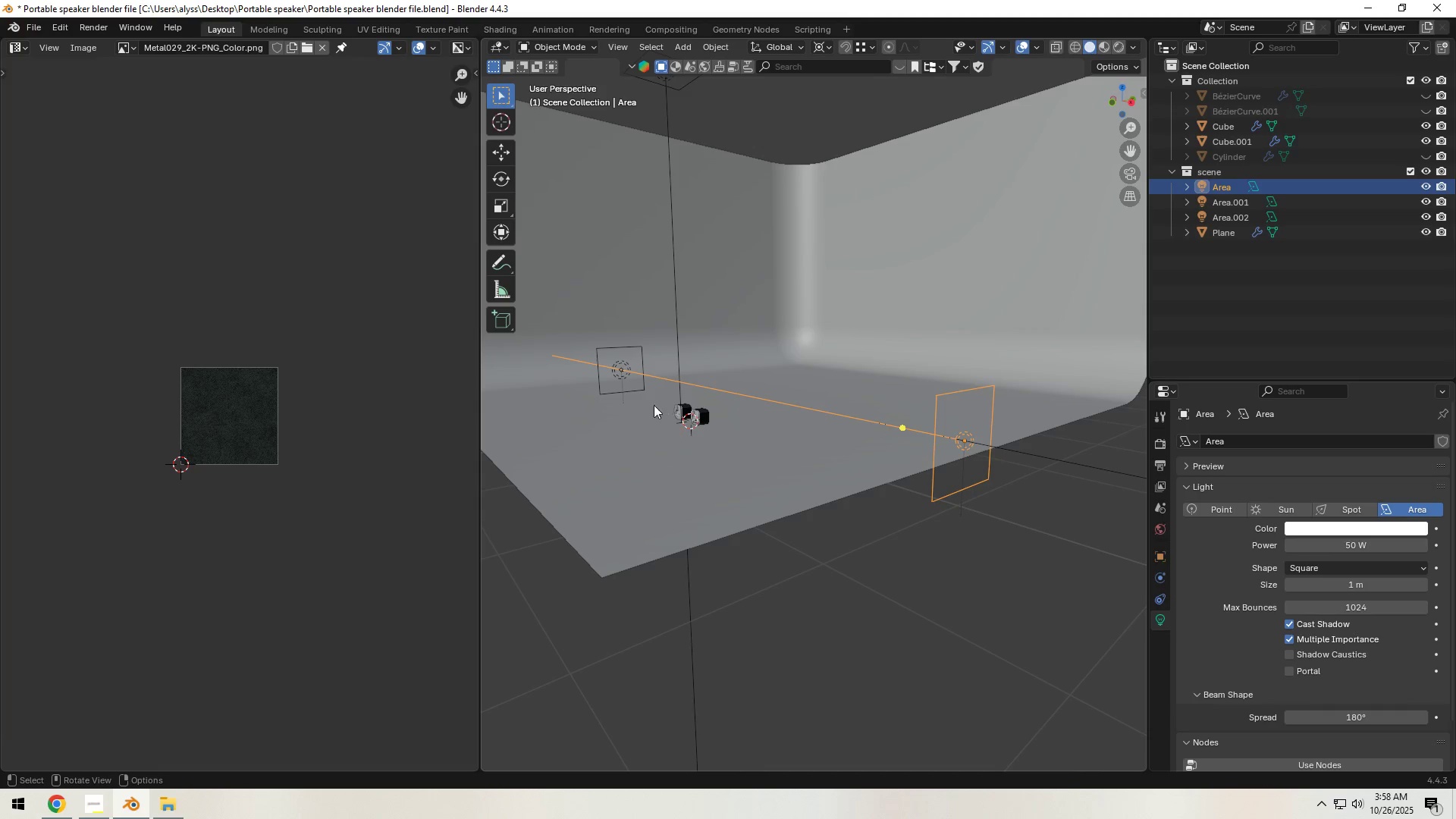 
left_click([619, 378])
 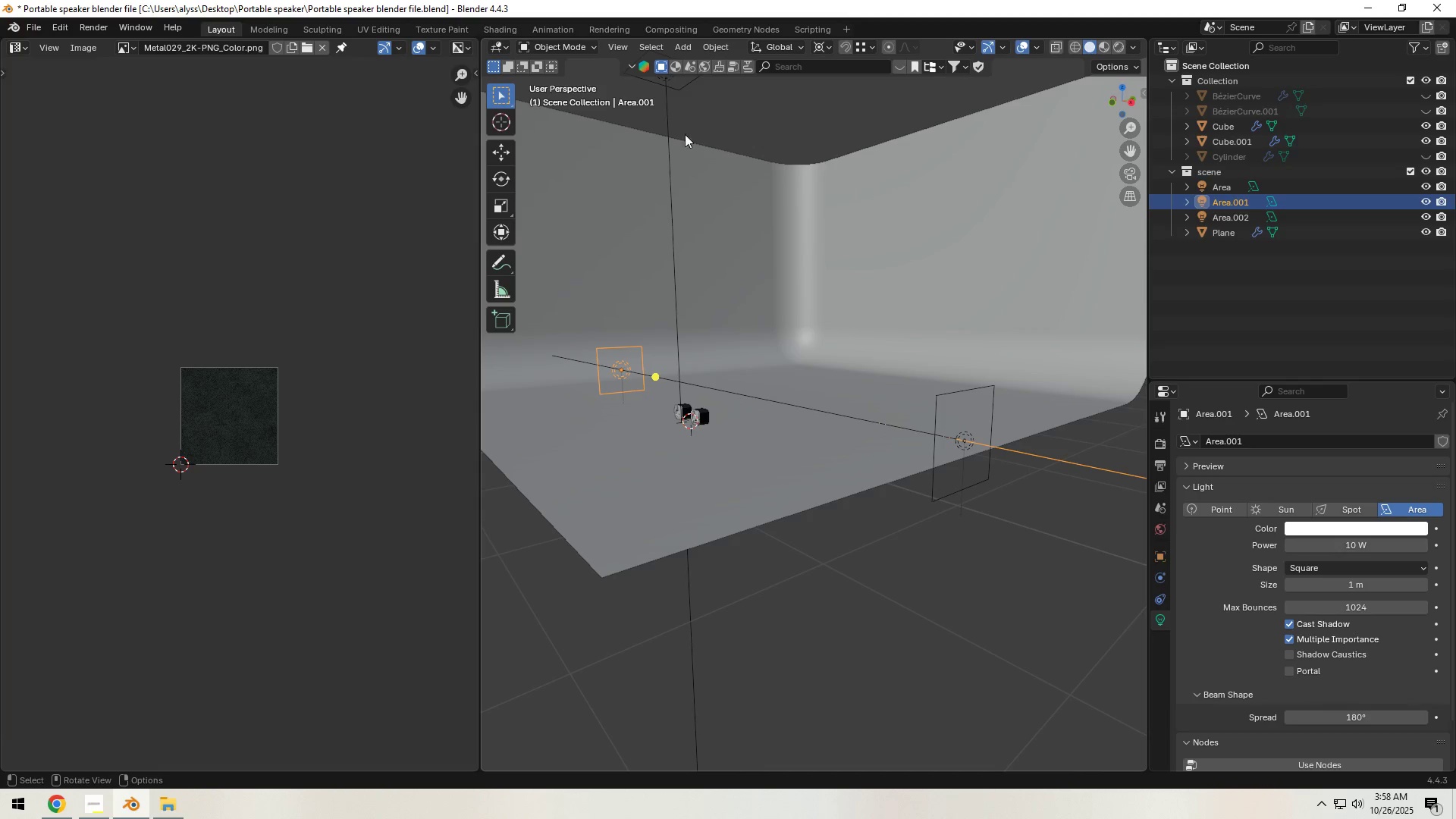 
left_click([677, 88])
 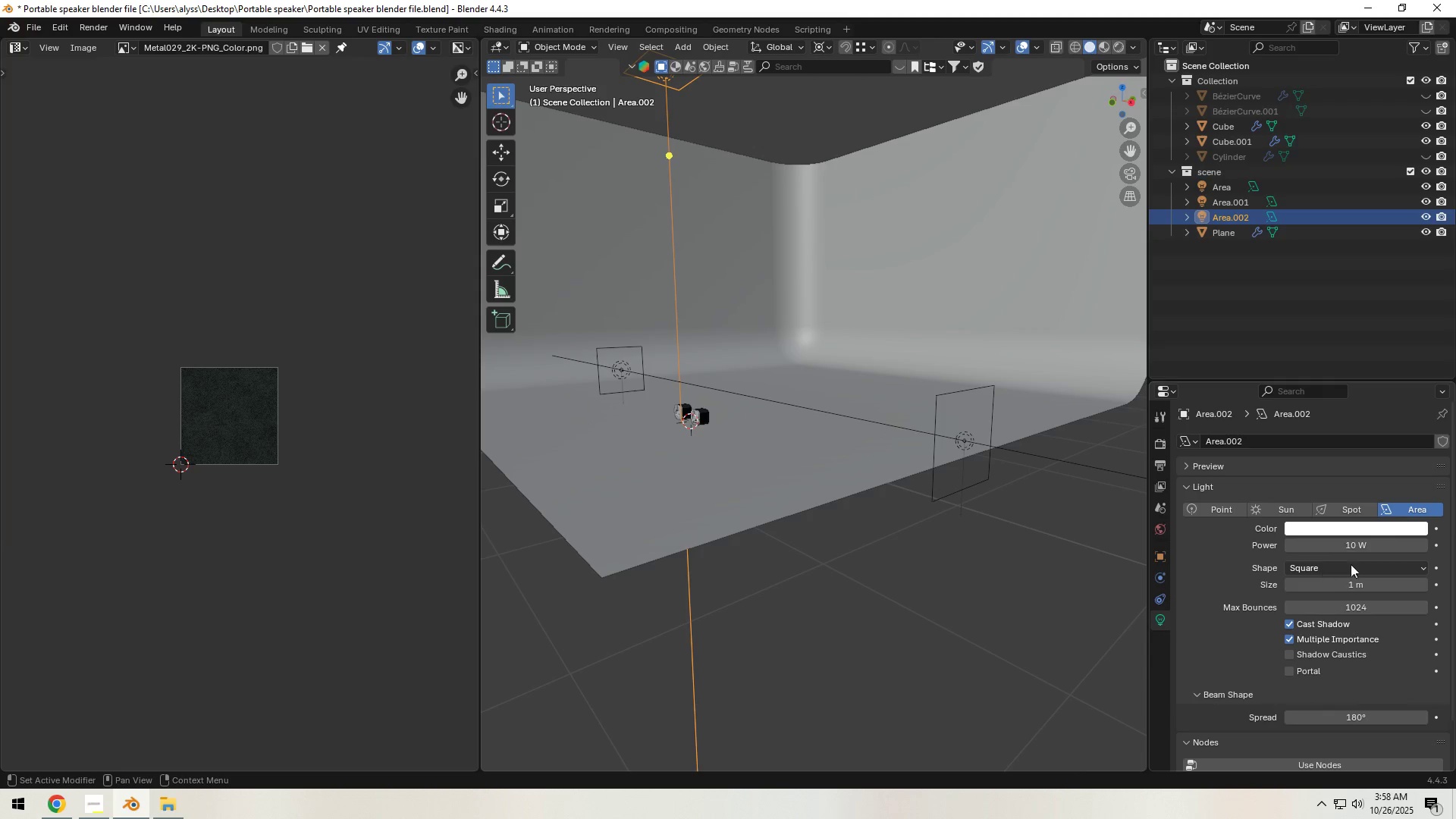 
left_click([1357, 542])
 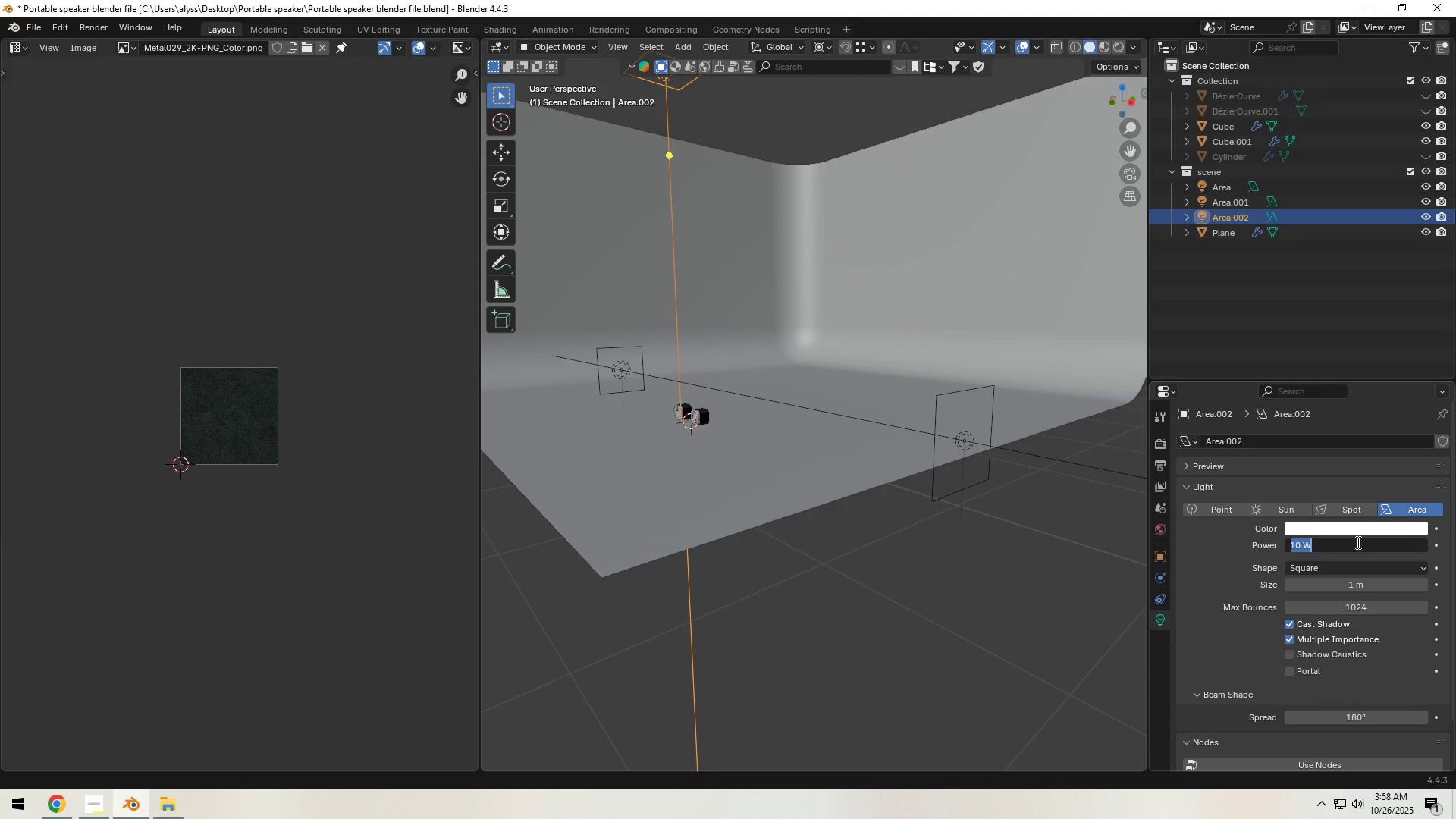 
key(Numpad2)
 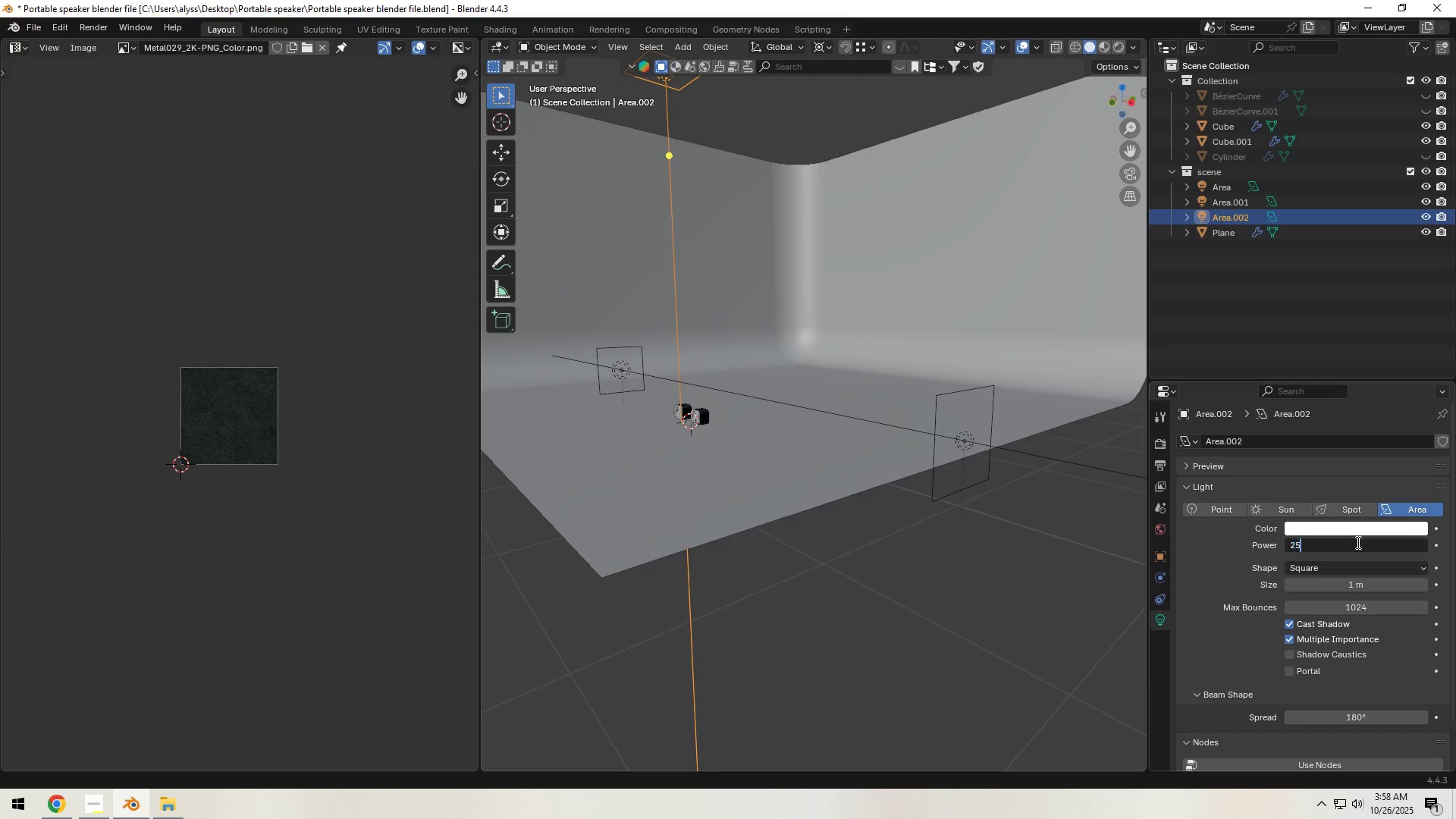 
key(Numpad5)
 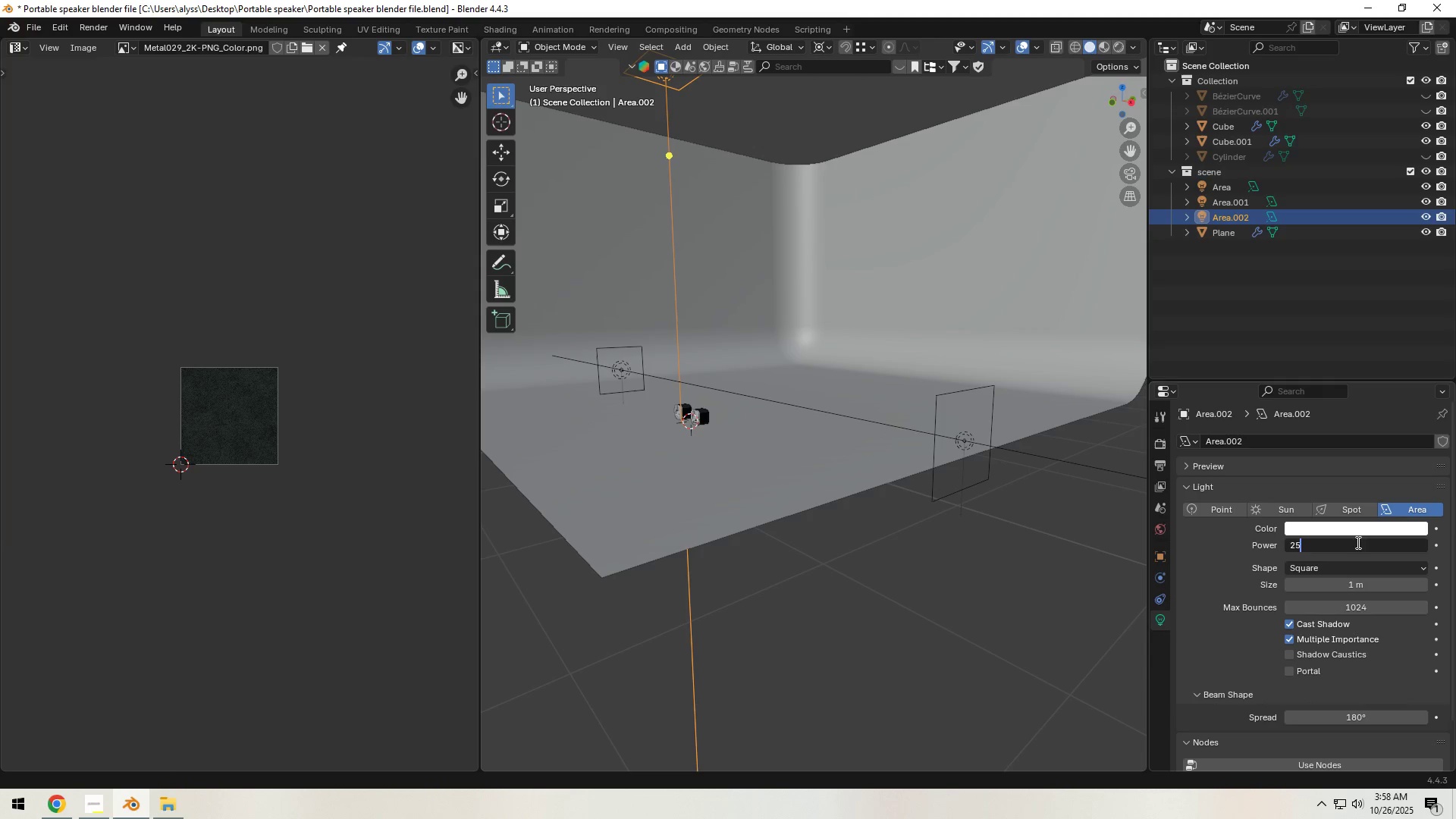 
key(NumpadEnter)
 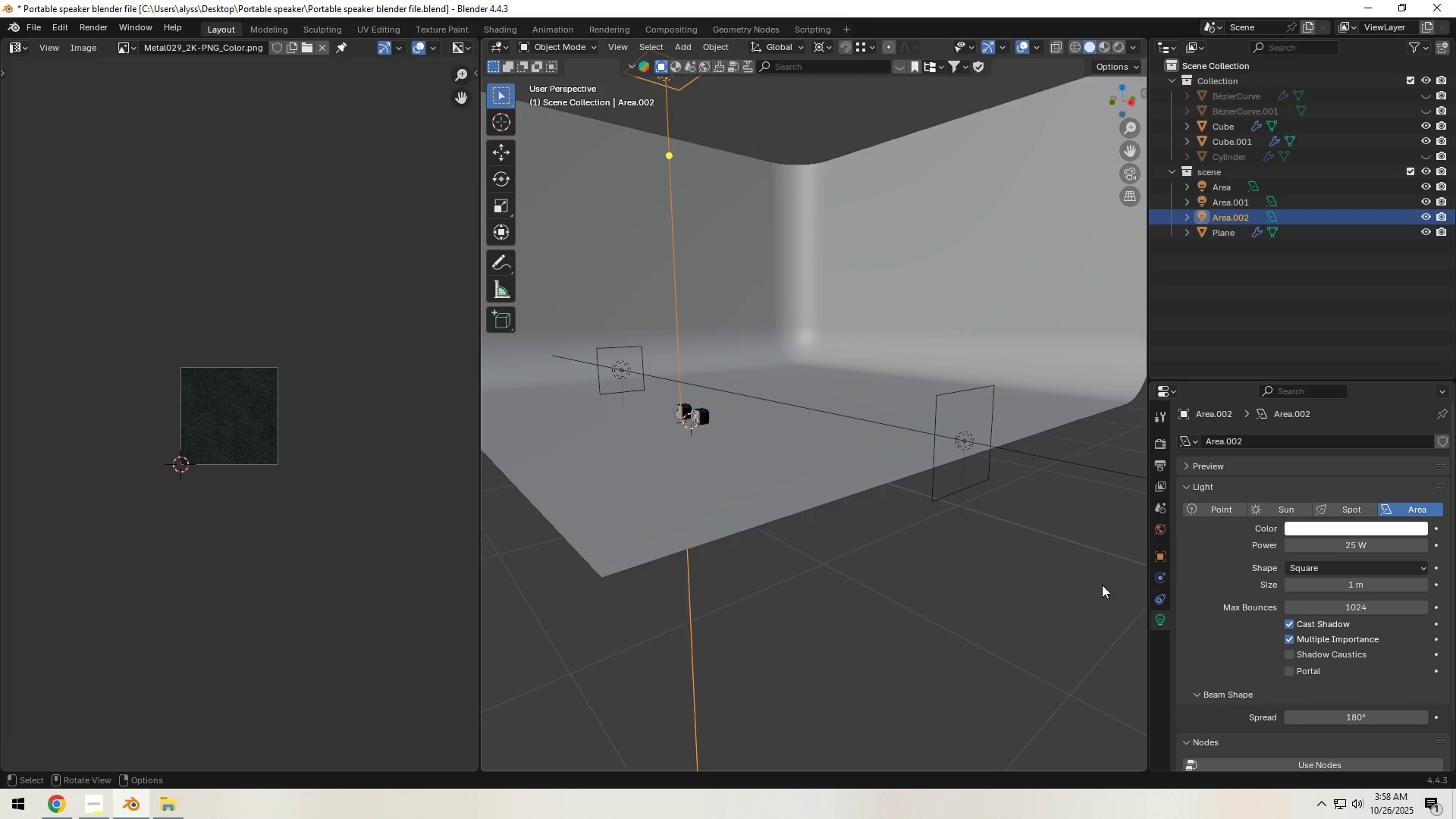 
left_click([961, 590])
 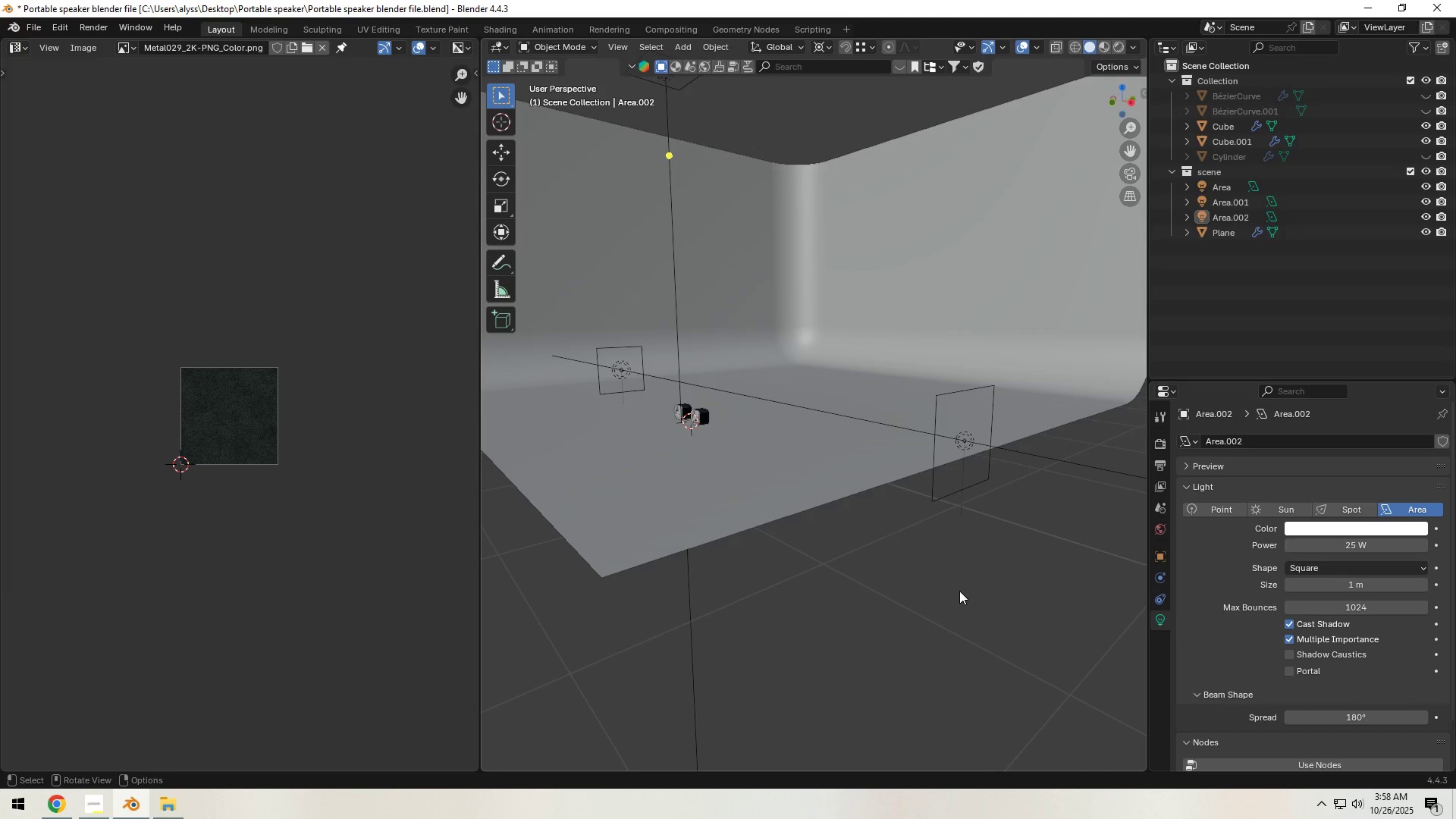 
key(Control+S)
 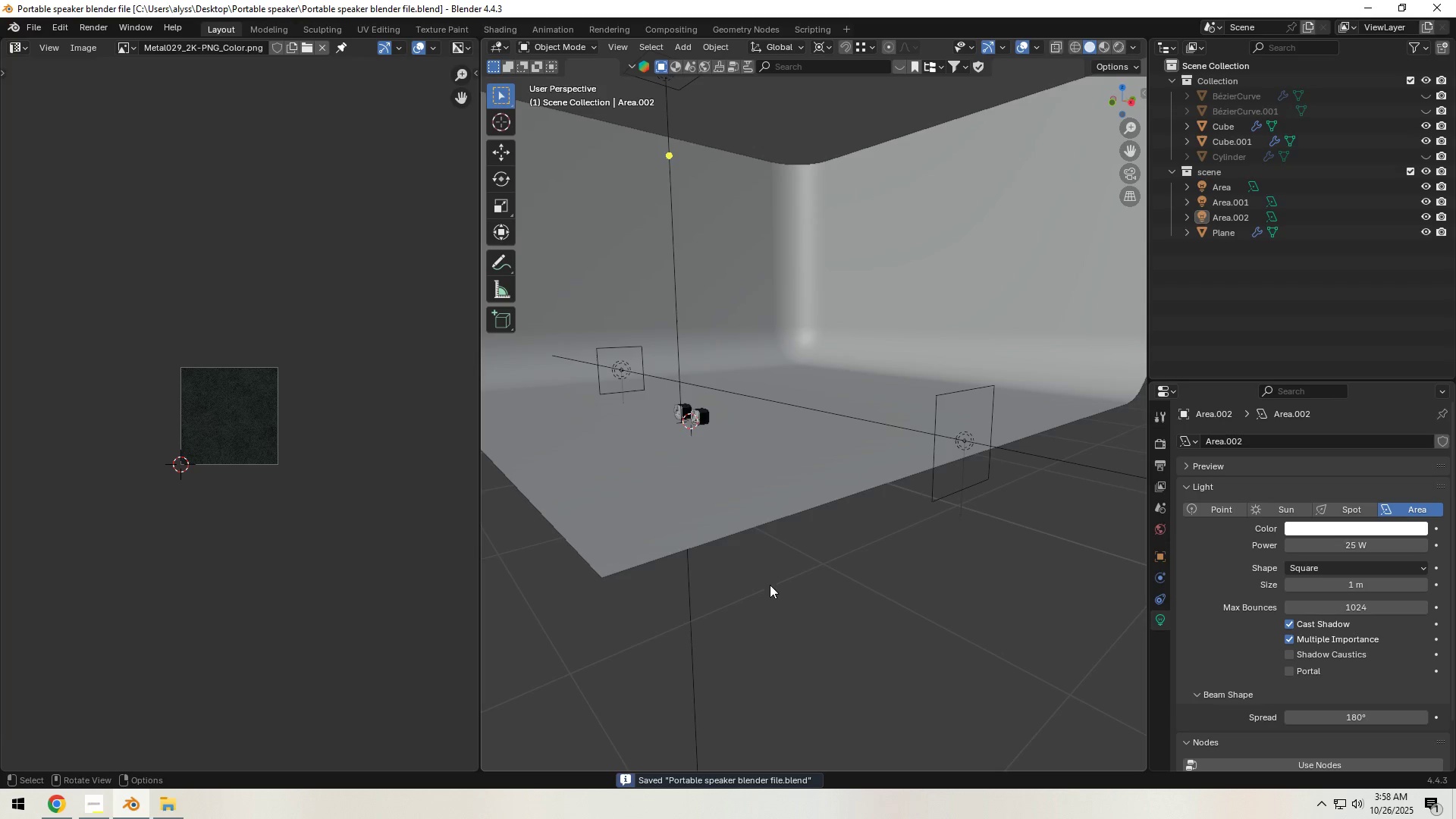 
scroll: coordinate [758, 553], scroll_direction: up, amount: 5.0
 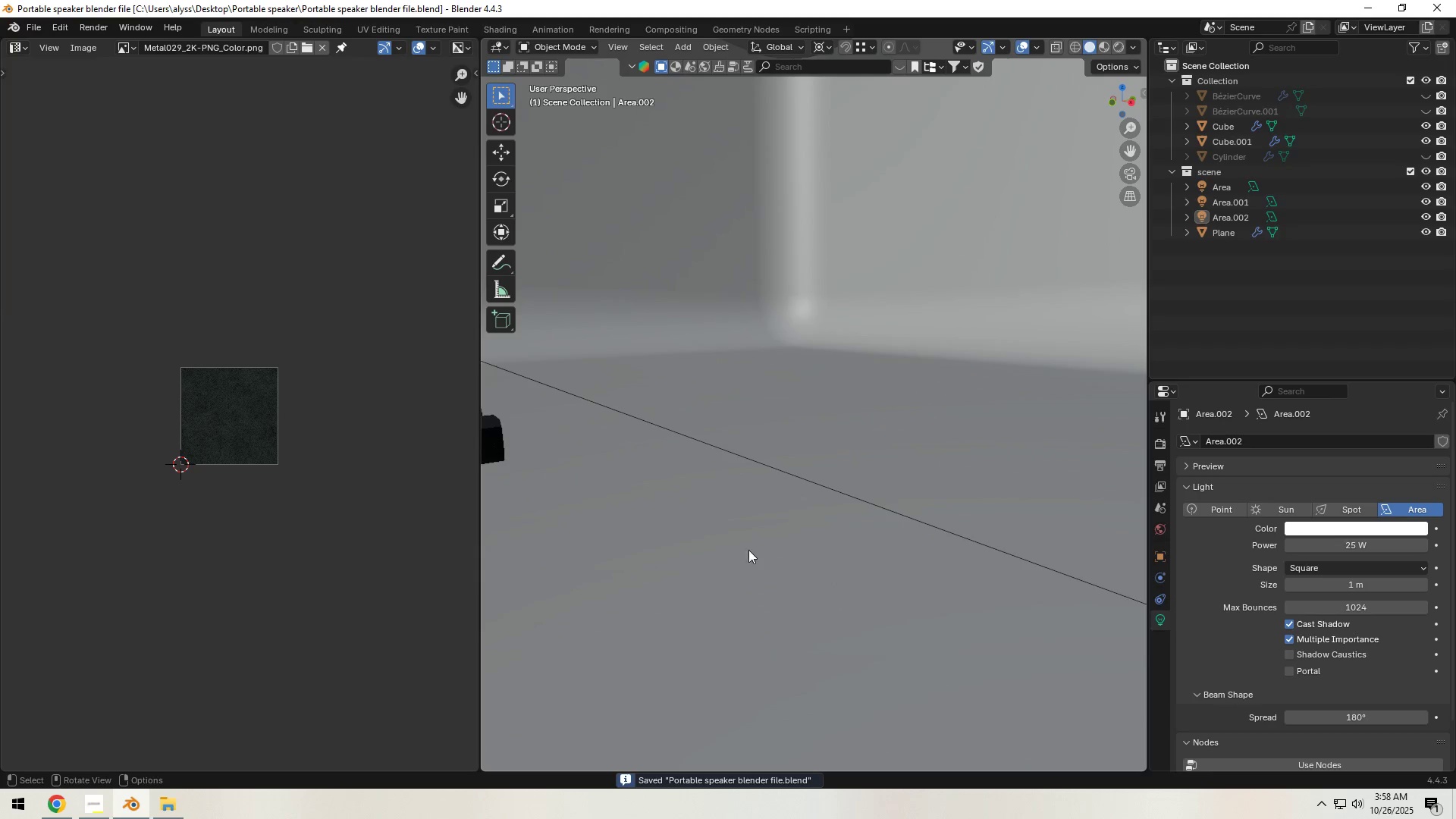 
hold_key(key=ShiftLeft, duration=0.53)
 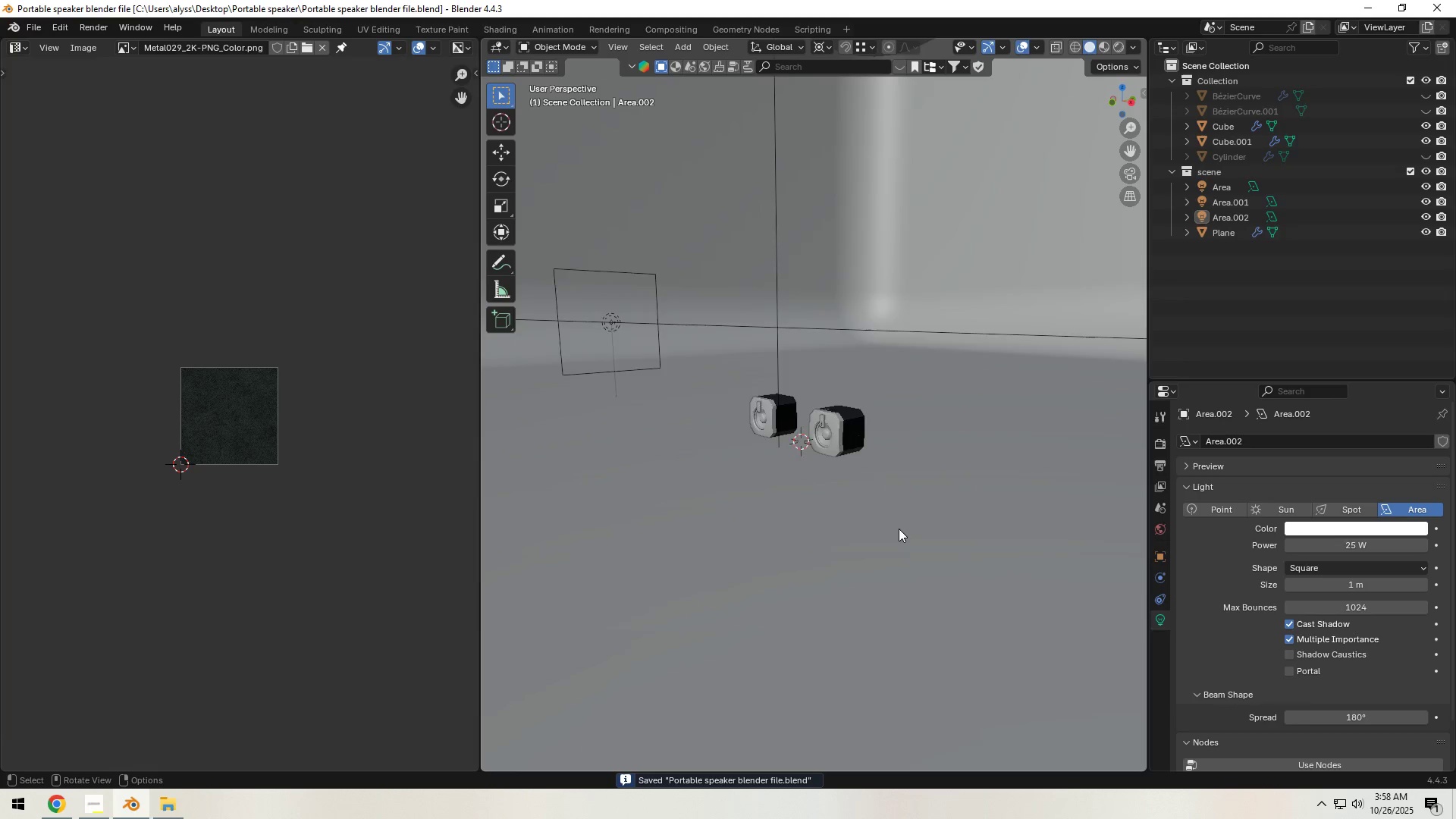 
scroll: coordinate [898, 529], scroll_direction: up, amount: 5.0
 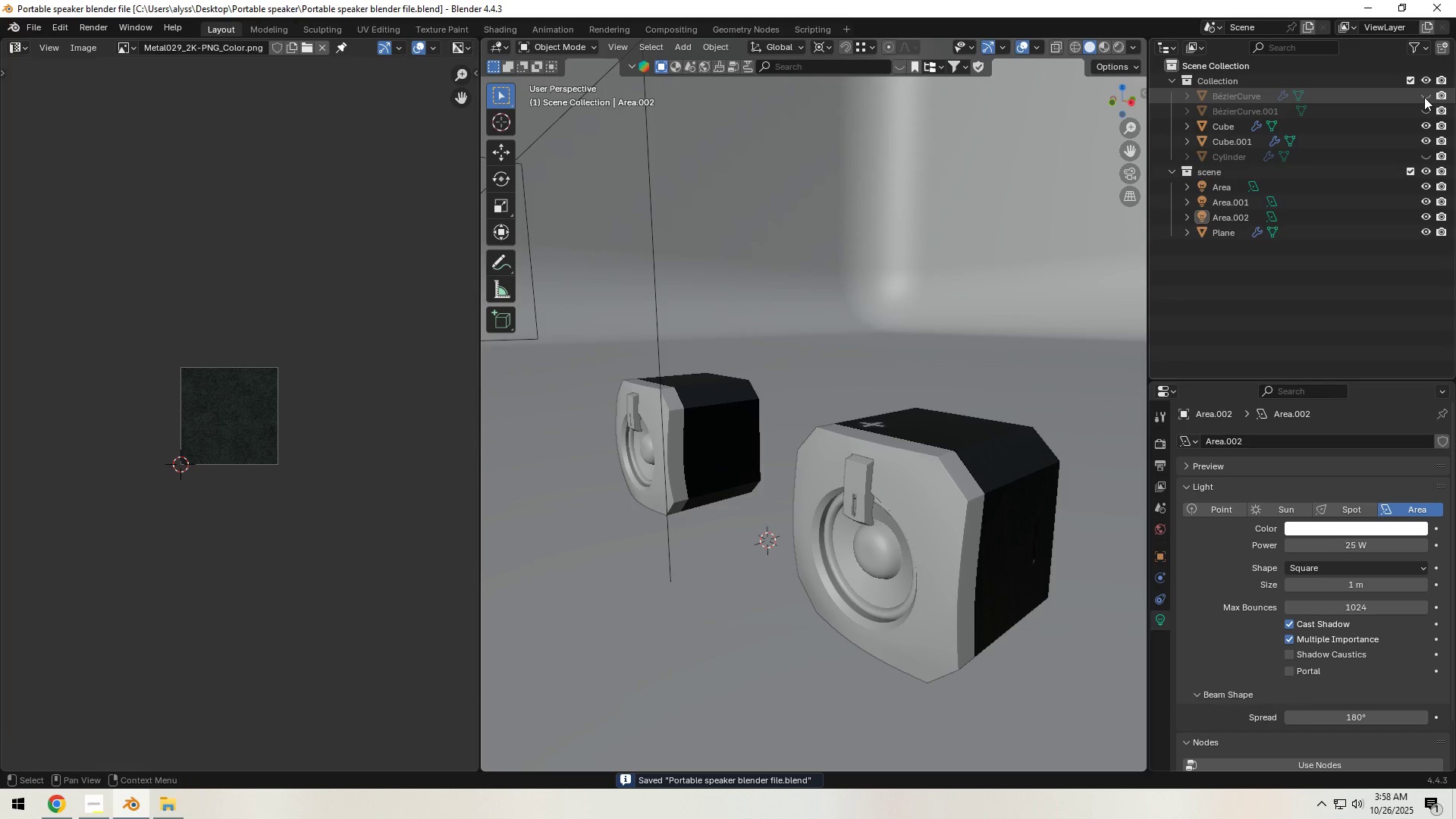 
double_click([1424, 112])
 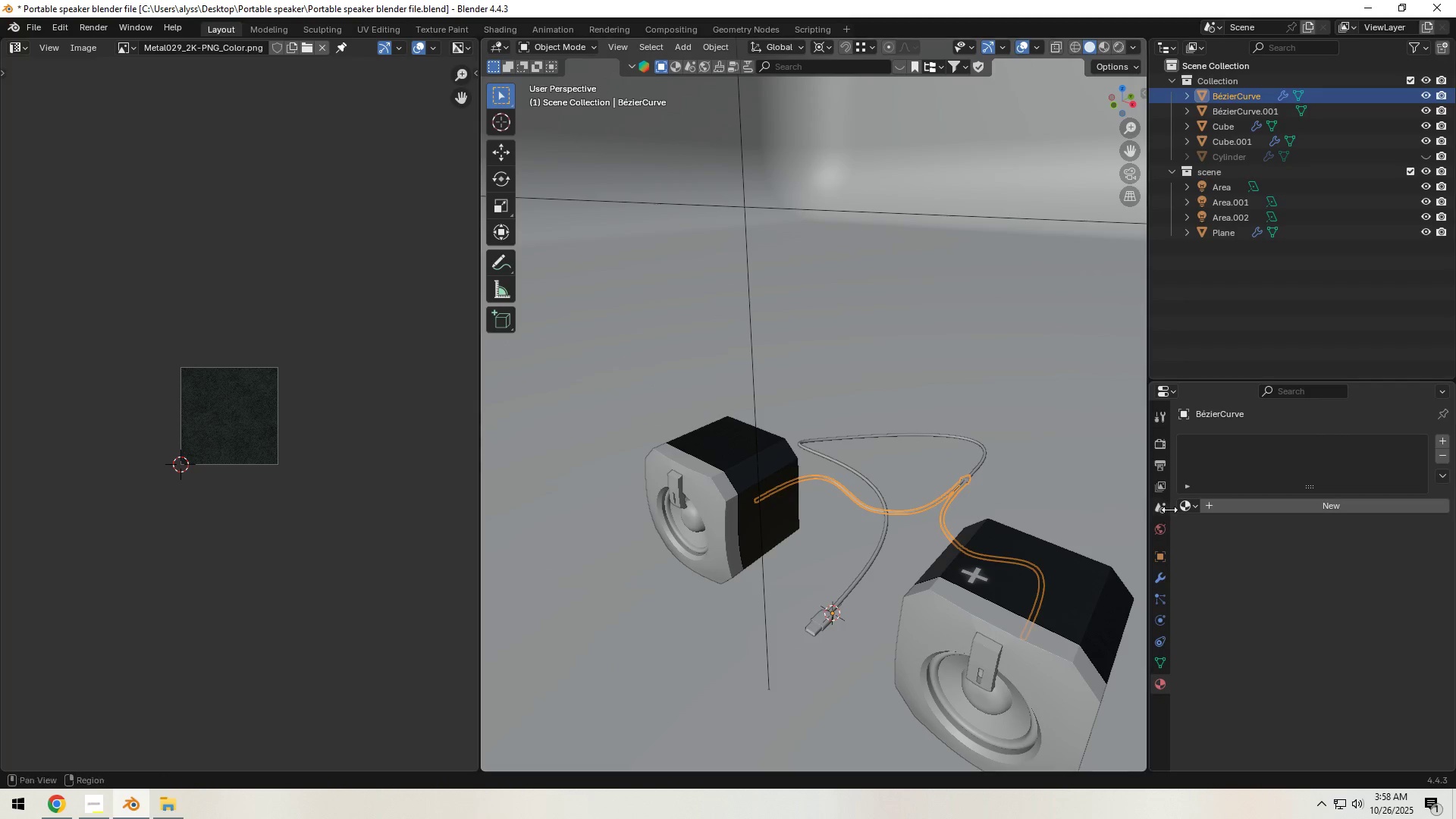 
left_click([1190, 510])
 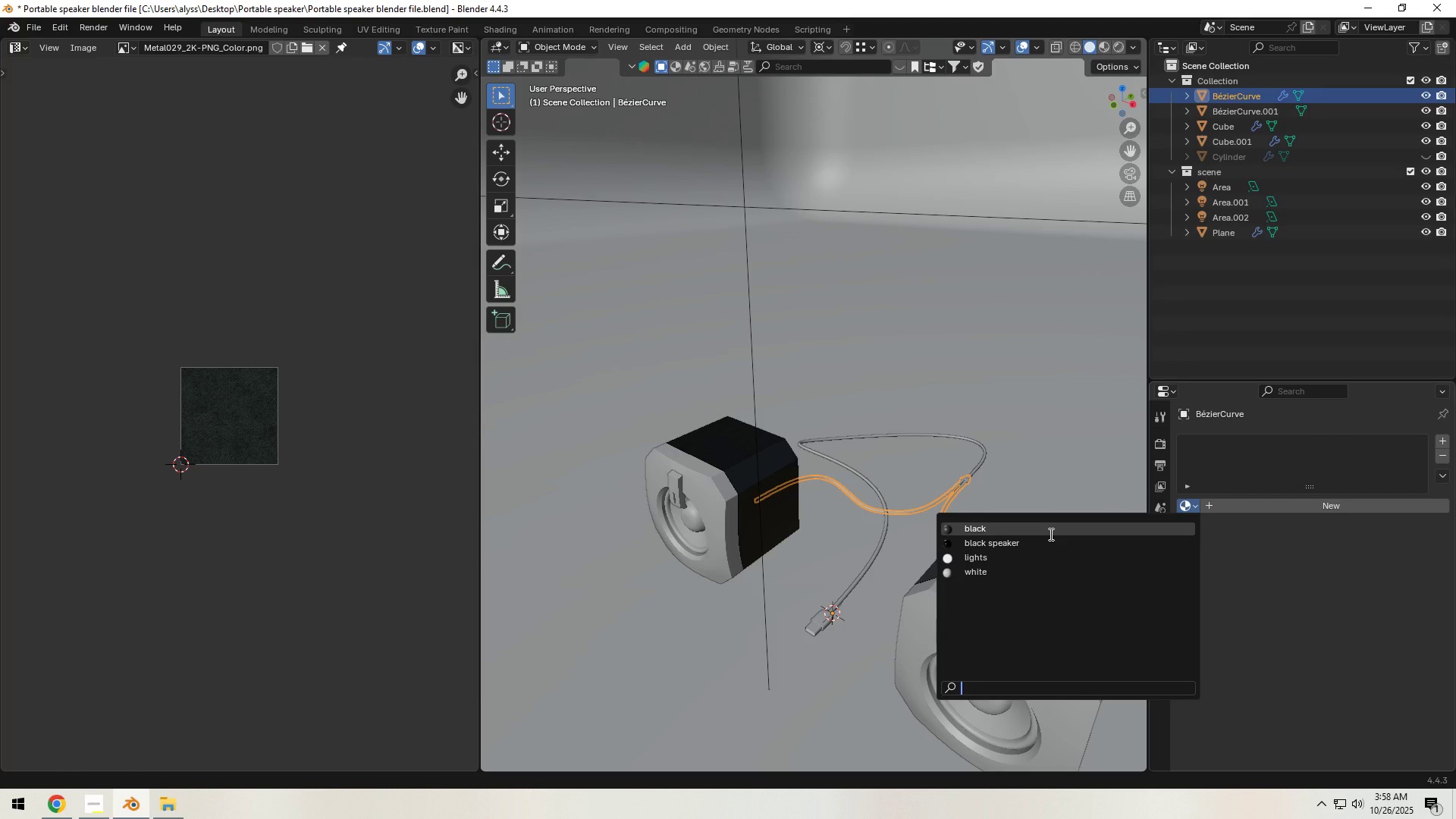 
left_click([1050, 534])
 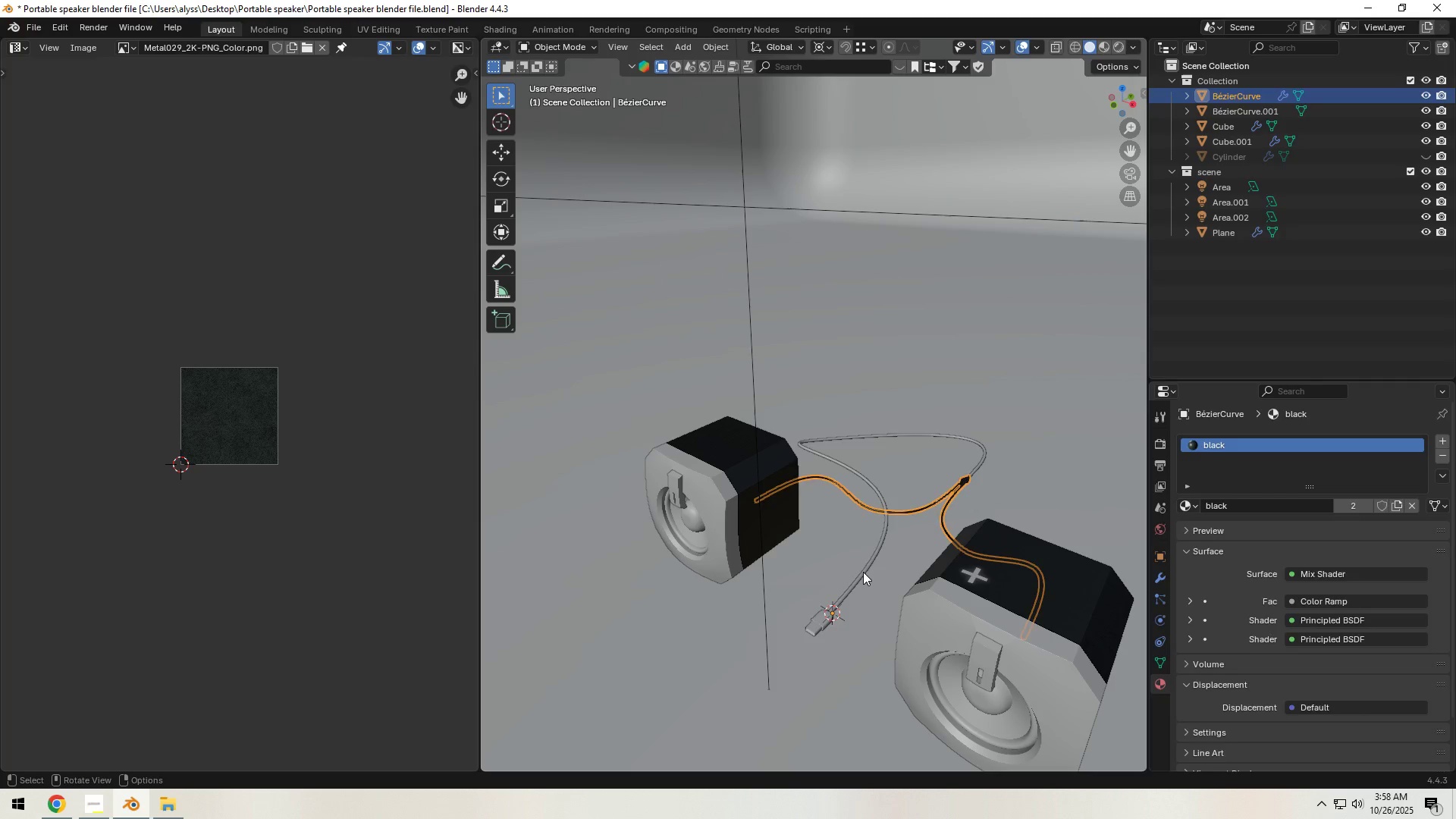 
left_click([863, 572])
 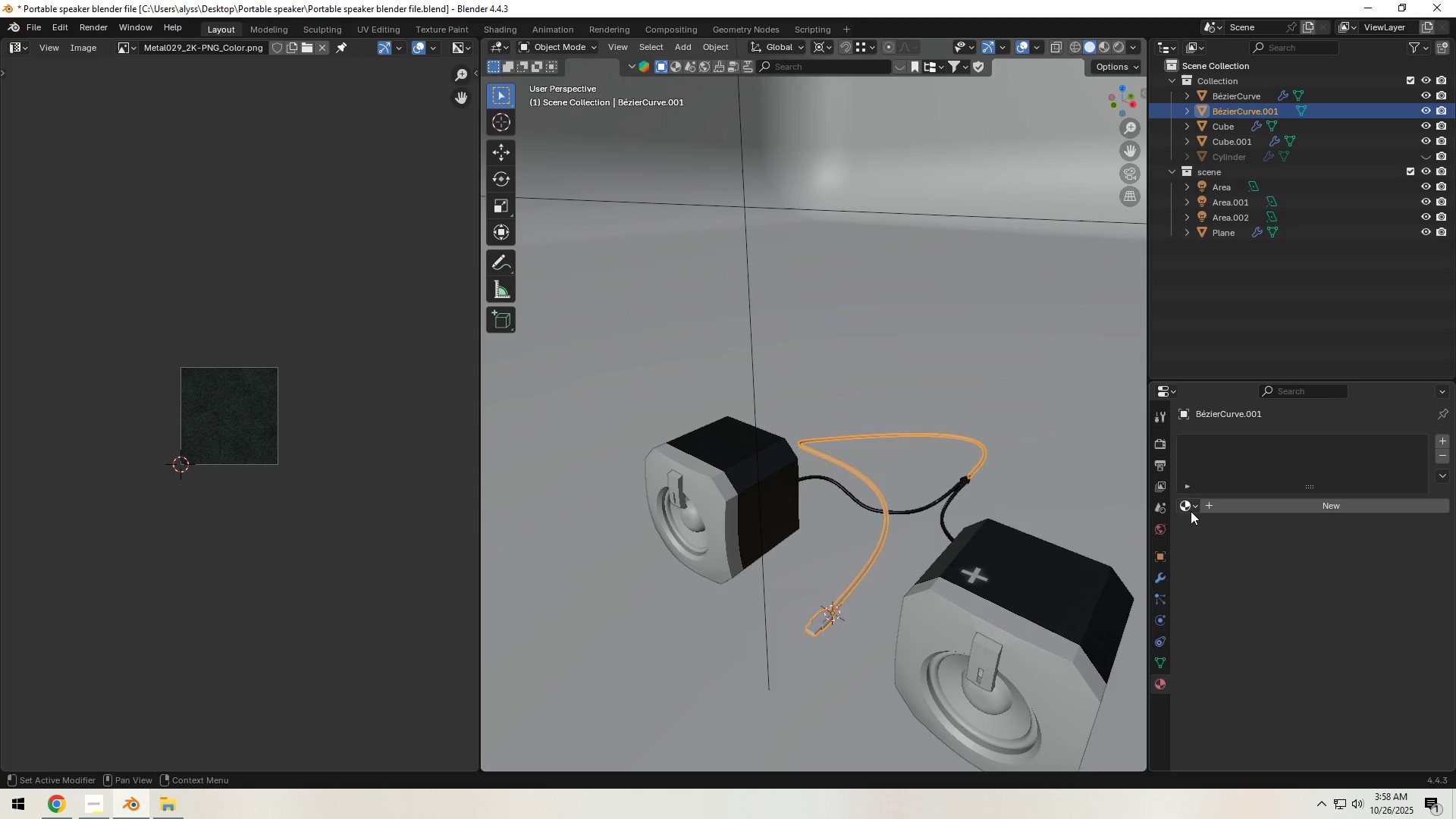 
left_click([1191, 511])
 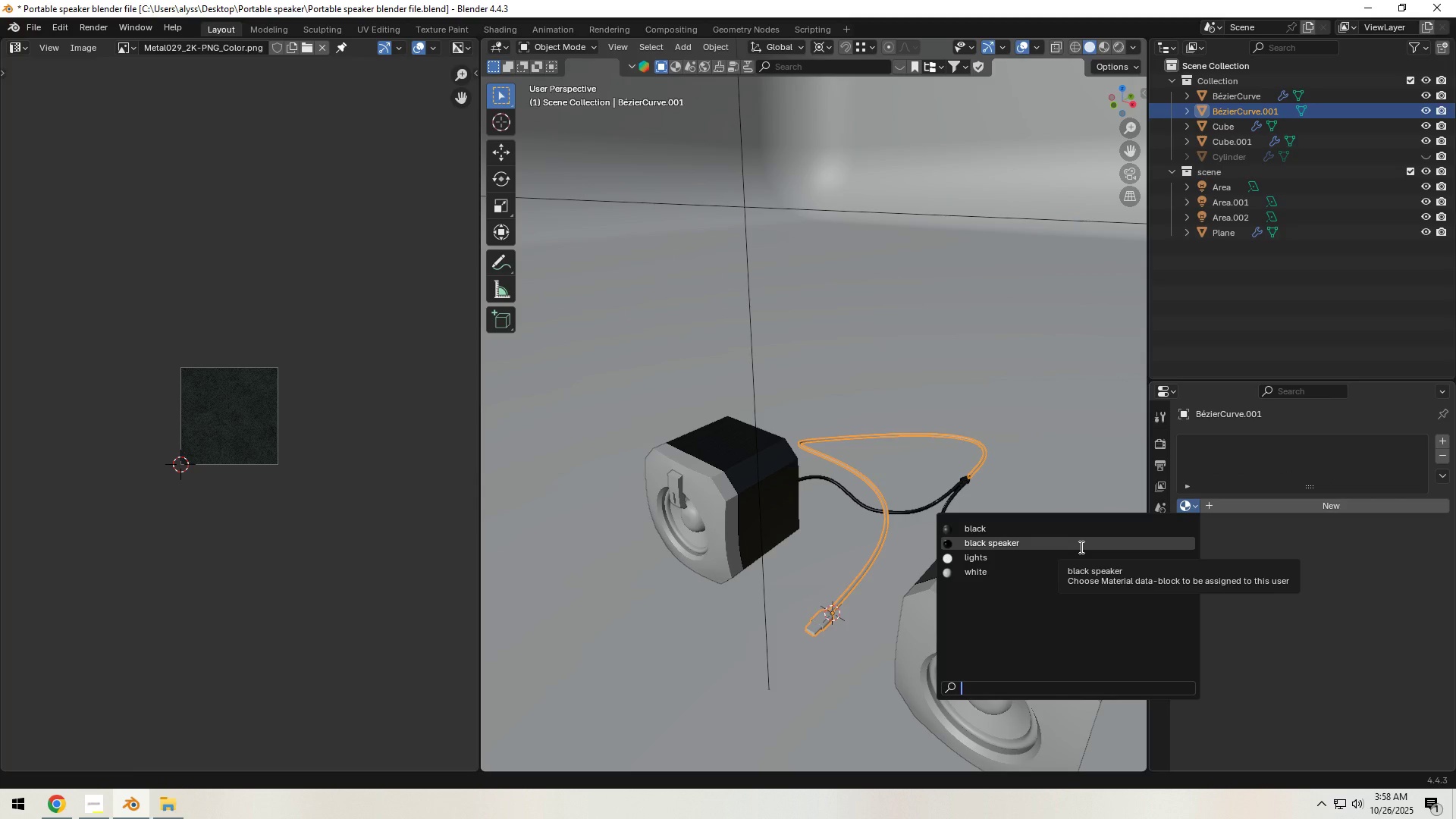 
left_click([1080, 547])
 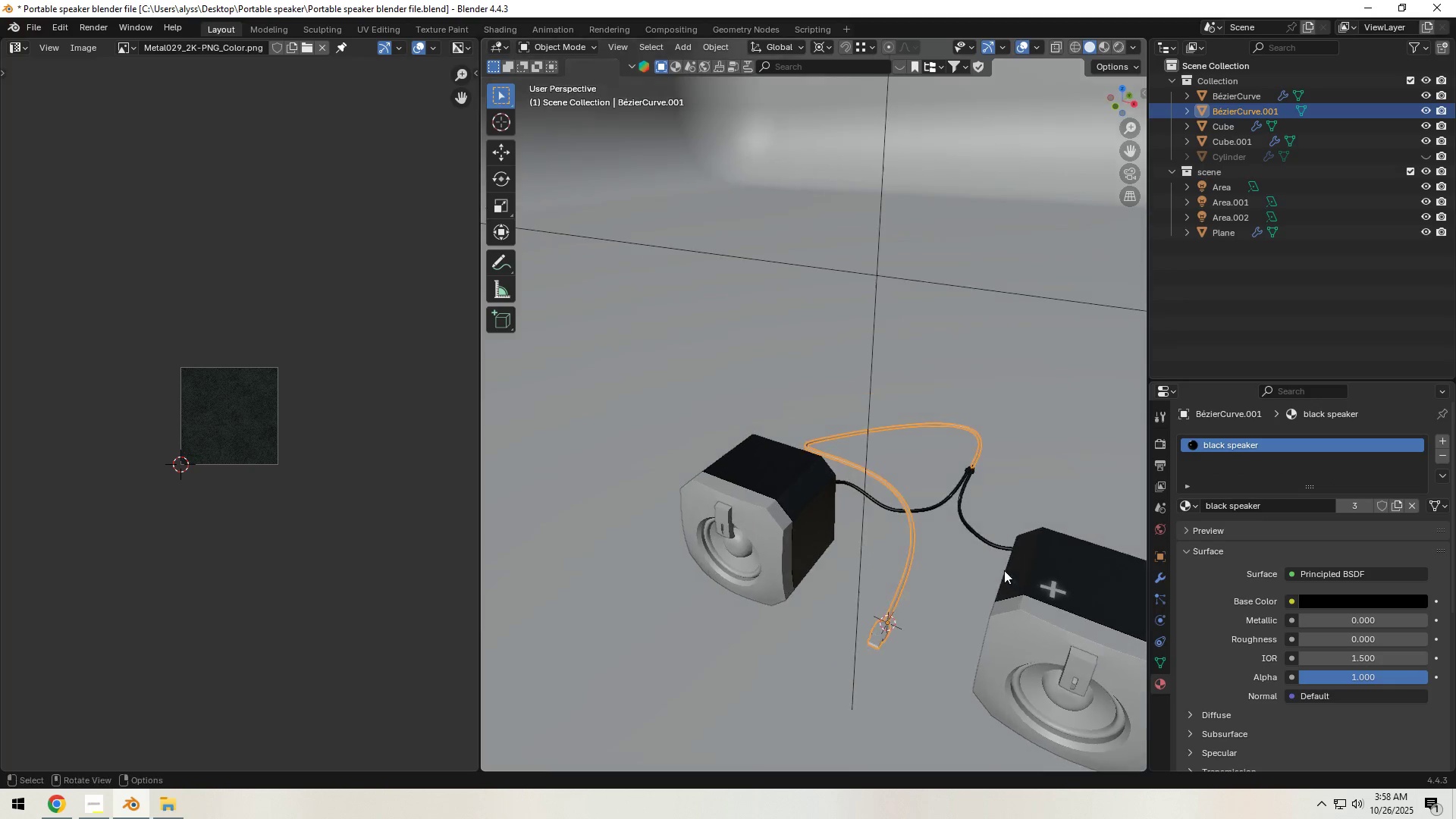 
hold_key(key=ShiftLeft, duration=0.58)
 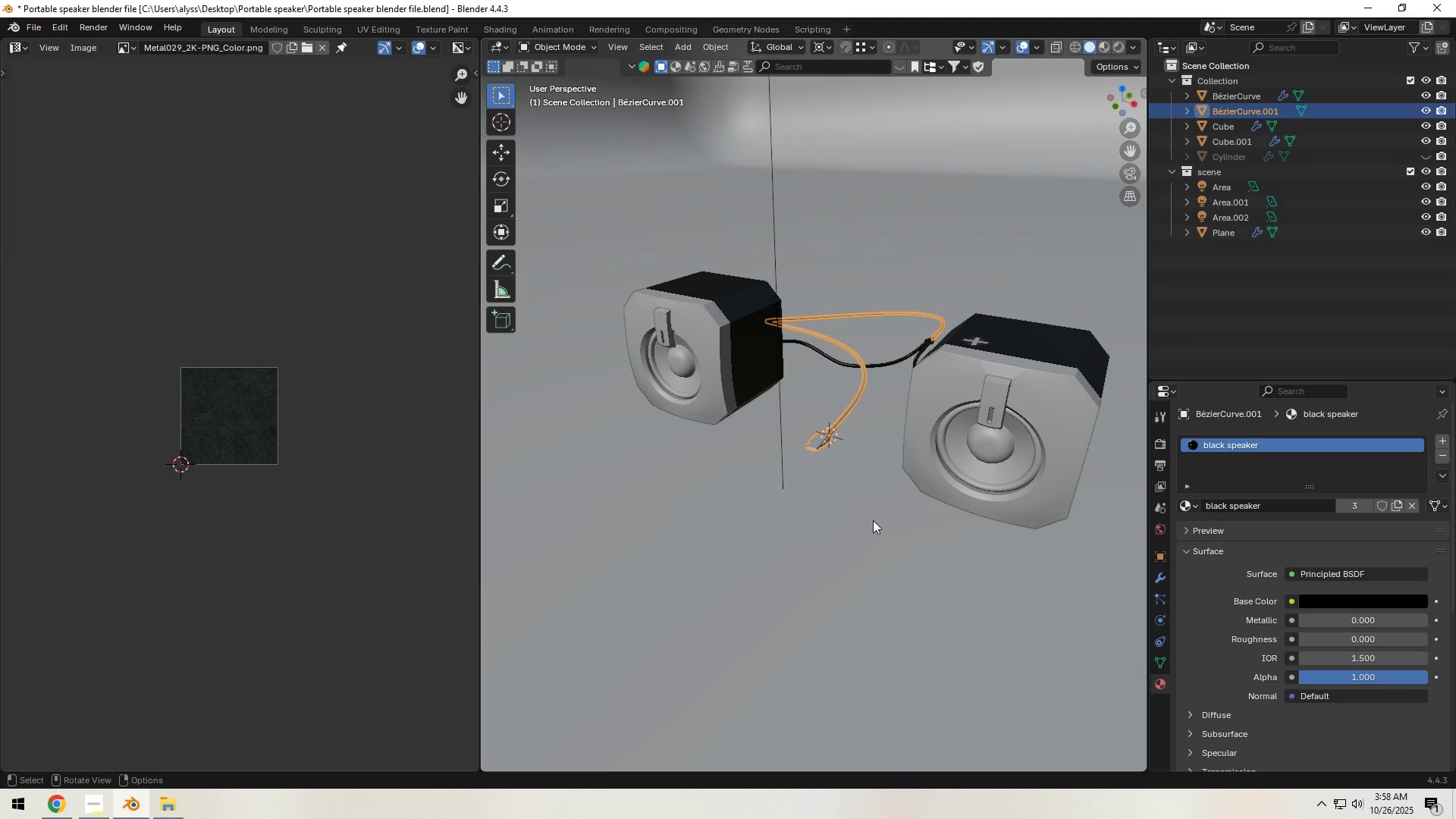 
scroll: coordinate [872, 520], scroll_direction: up, amount: 4.0
 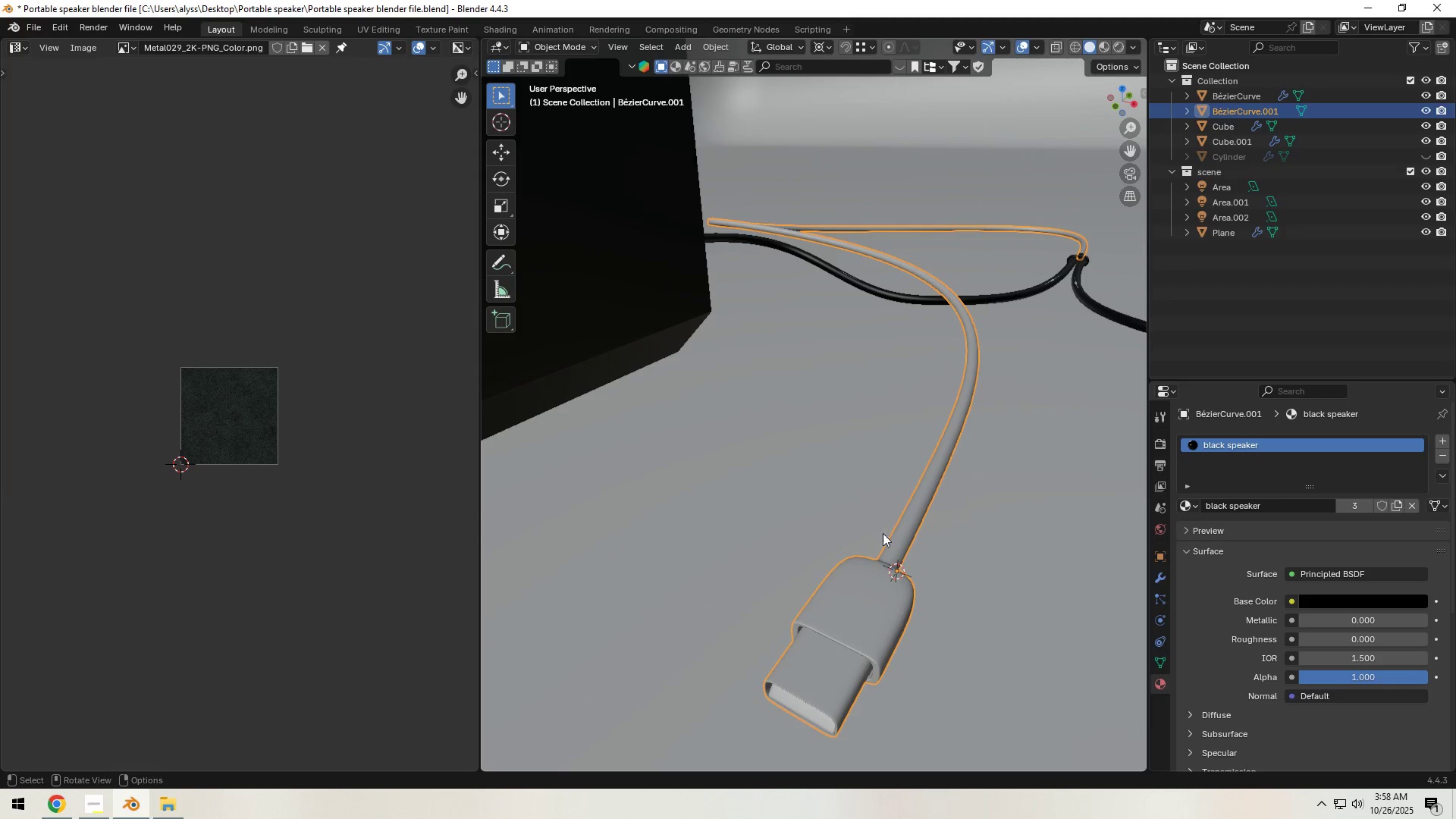 
hold_key(key=ShiftLeft, duration=0.35)
 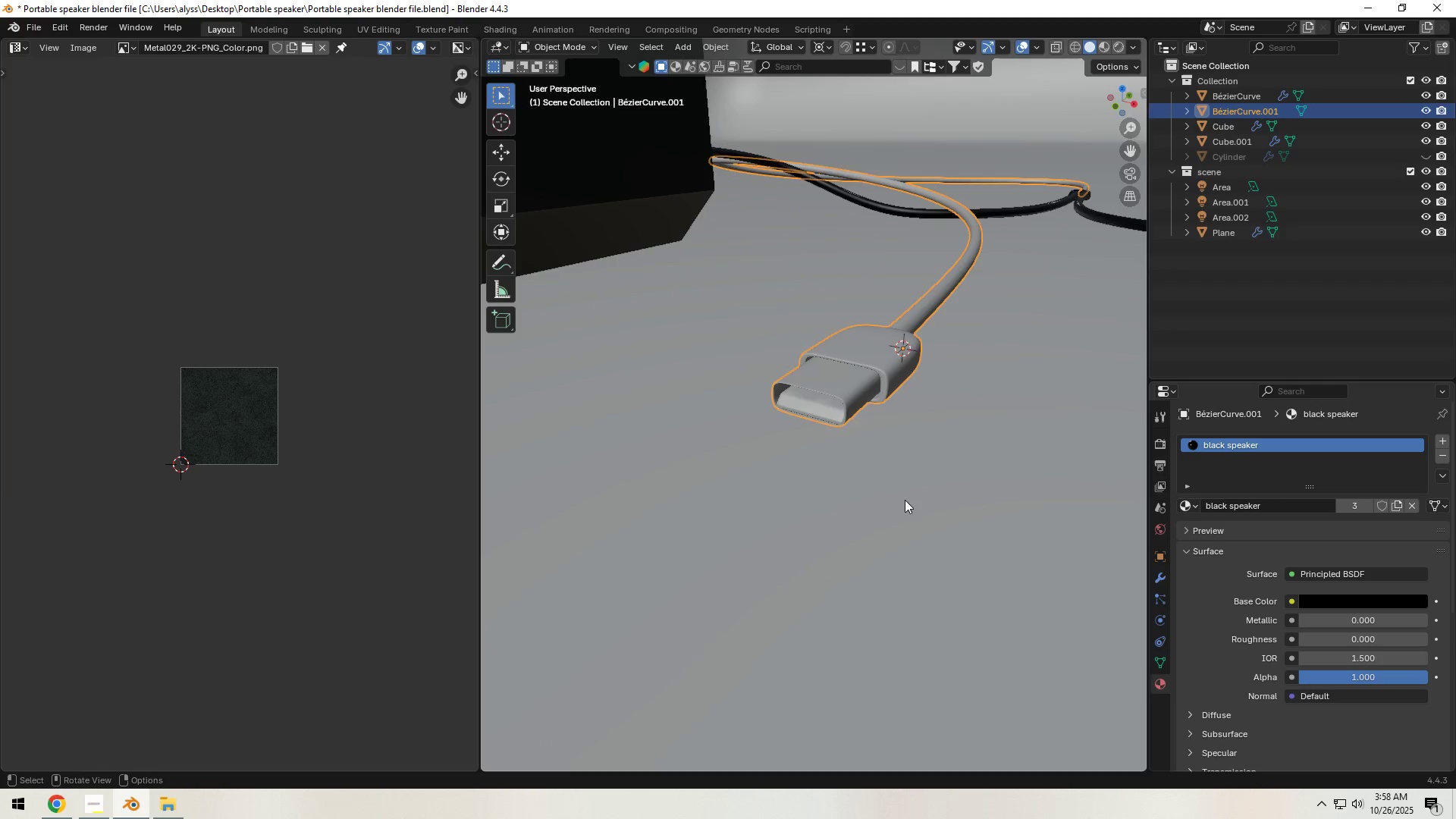 
scroll: coordinate [905, 500], scroll_direction: up, amount: 1.0
 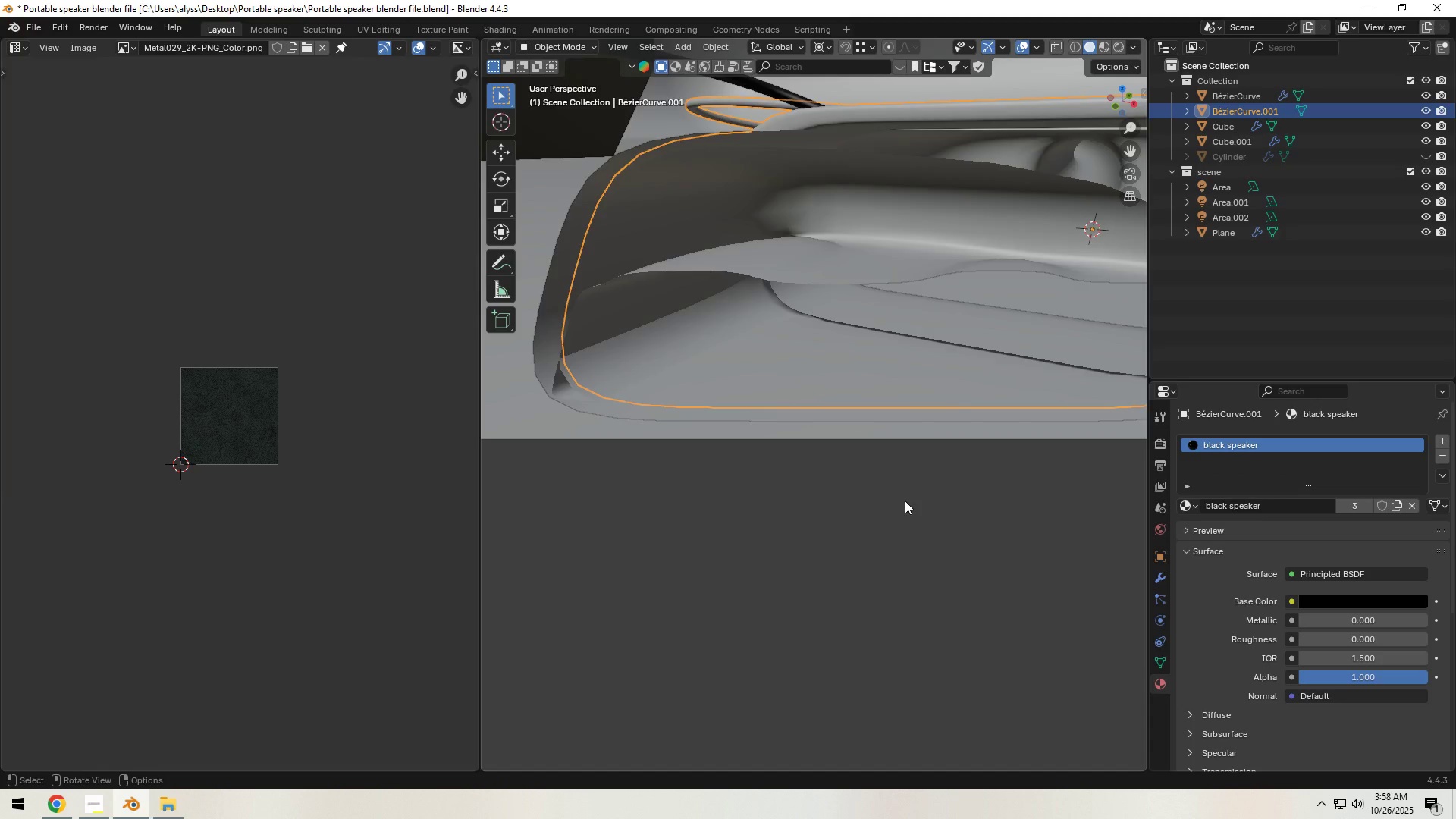 
scroll: coordinate [905, 500], scroll_direction: down, amount: 1.0
 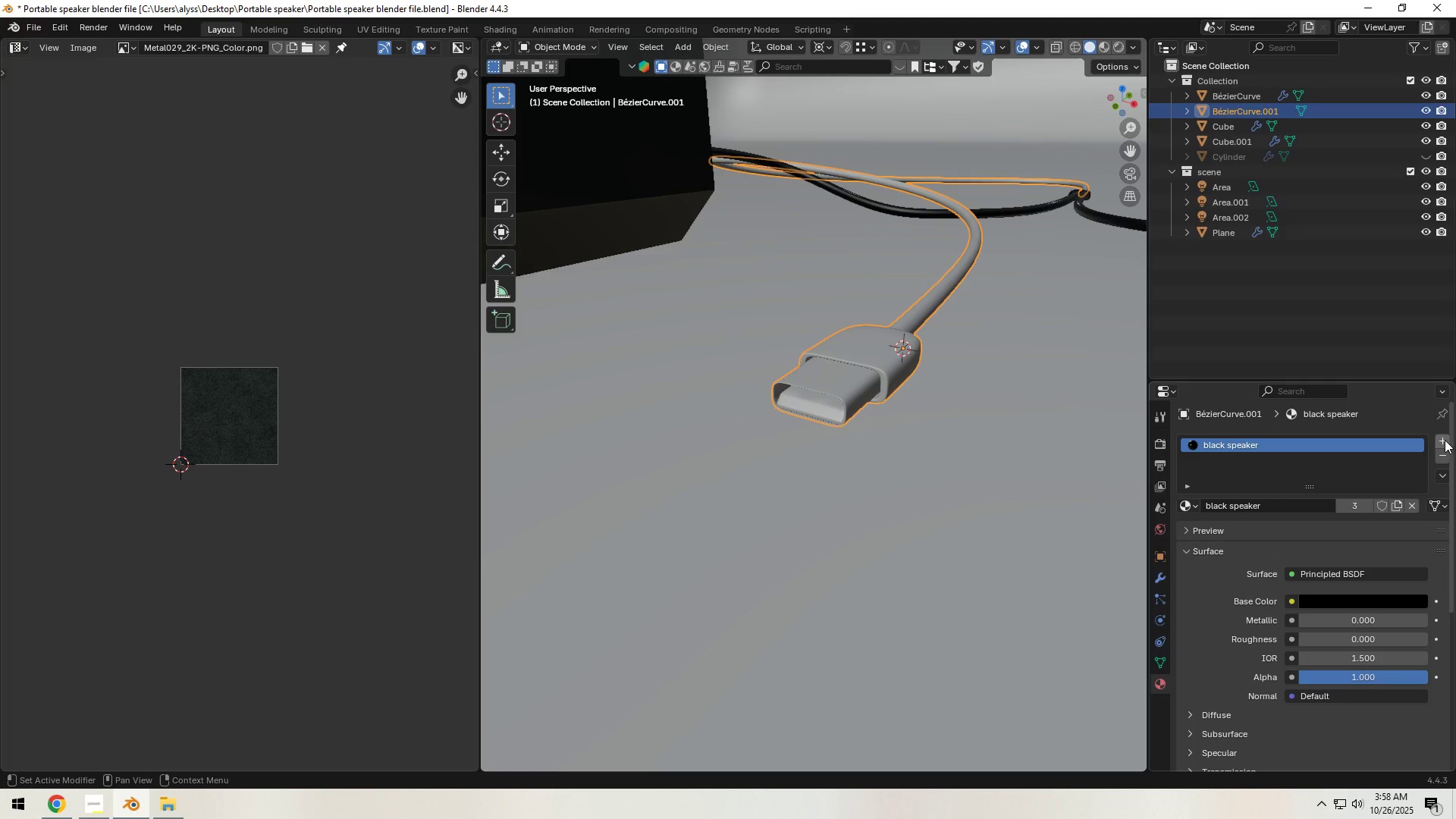 
left_click([1442, 438])
 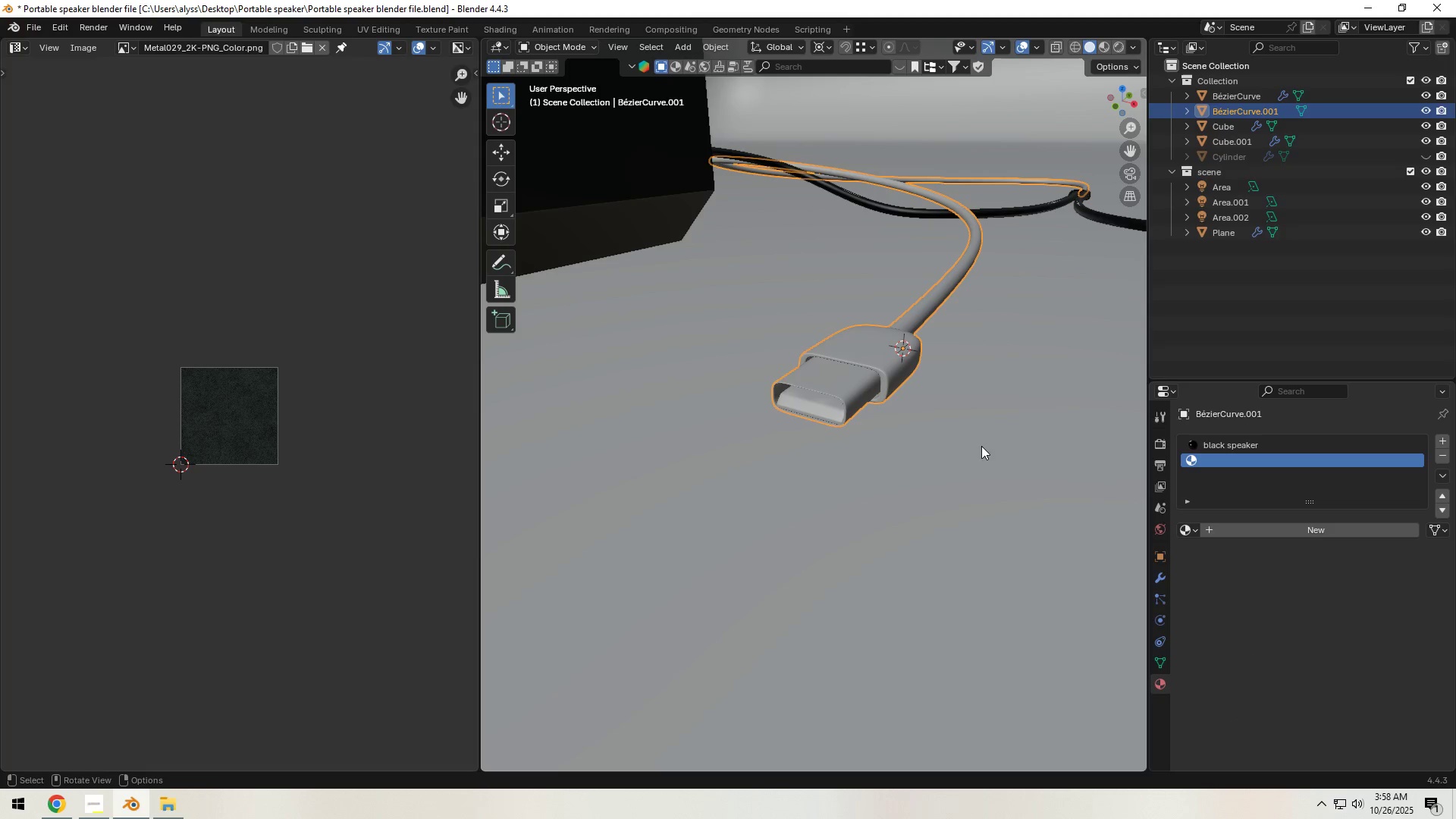 
key(Tab)
 